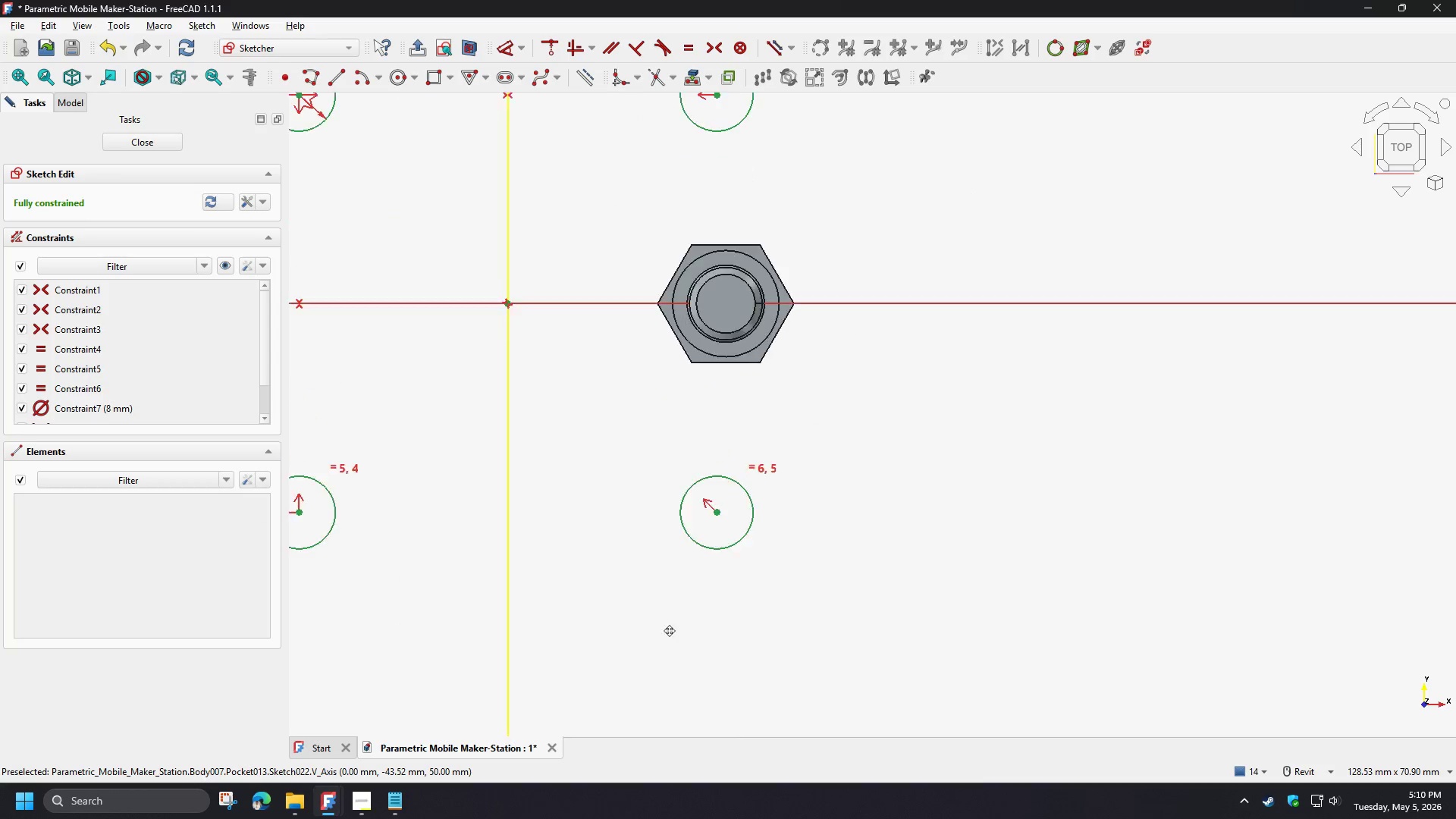 
scroll: coordinate [611, 412], scroll_direction: down, amount: 2.0
 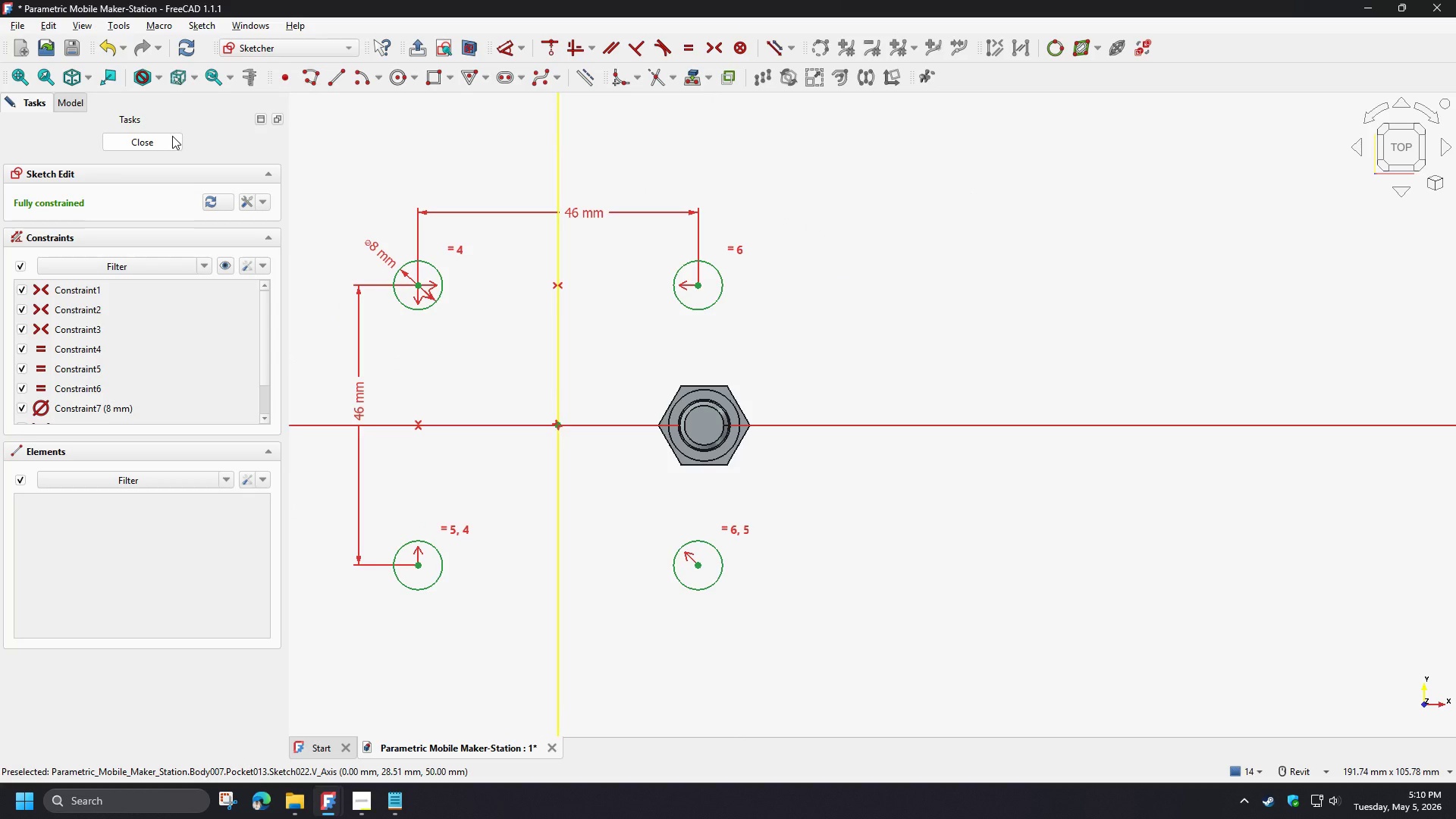 
left_click([172, 136])
 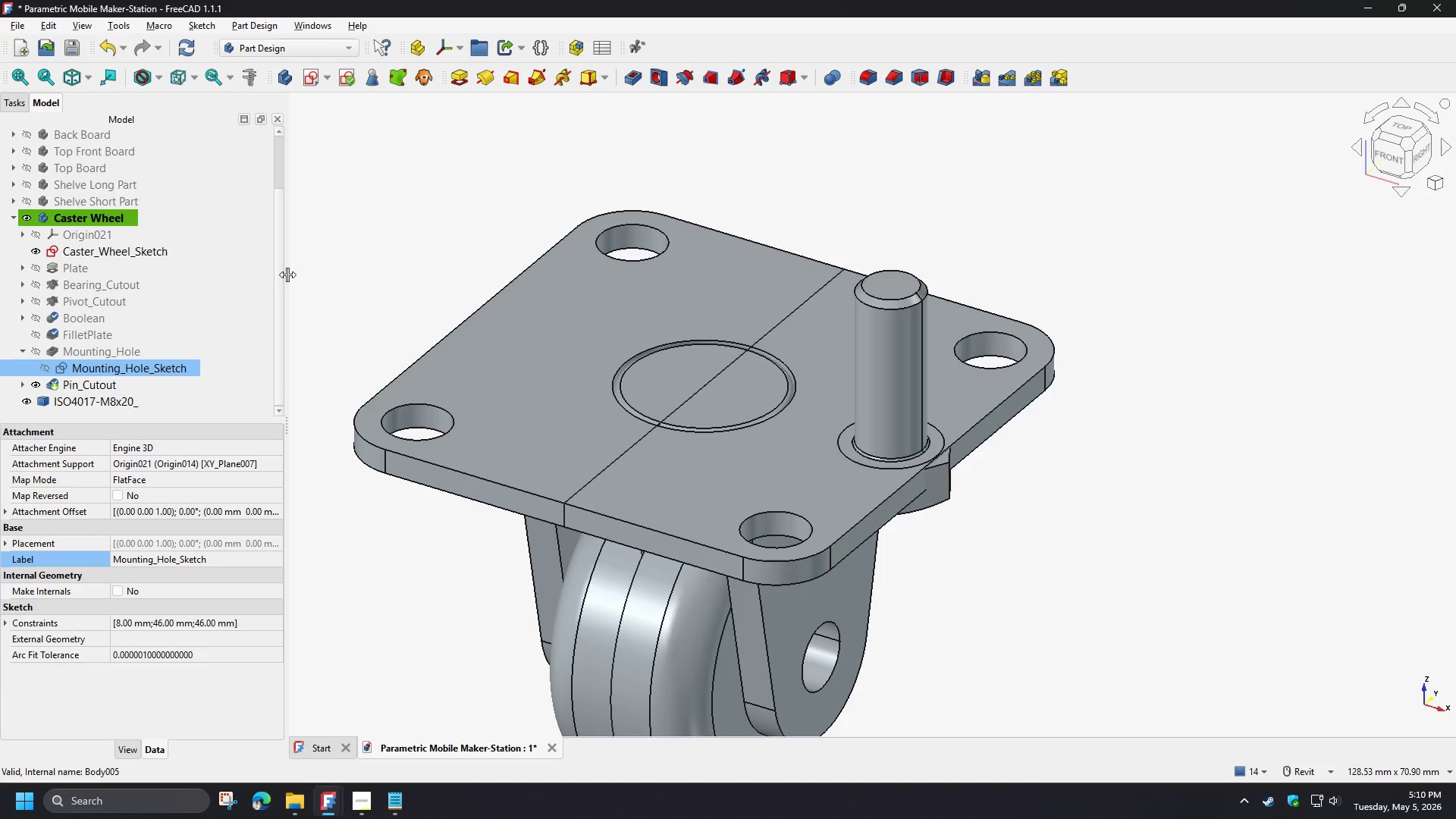 
scroll: coordinate [852, 507], scroll_direction: up, amount: 1.0
 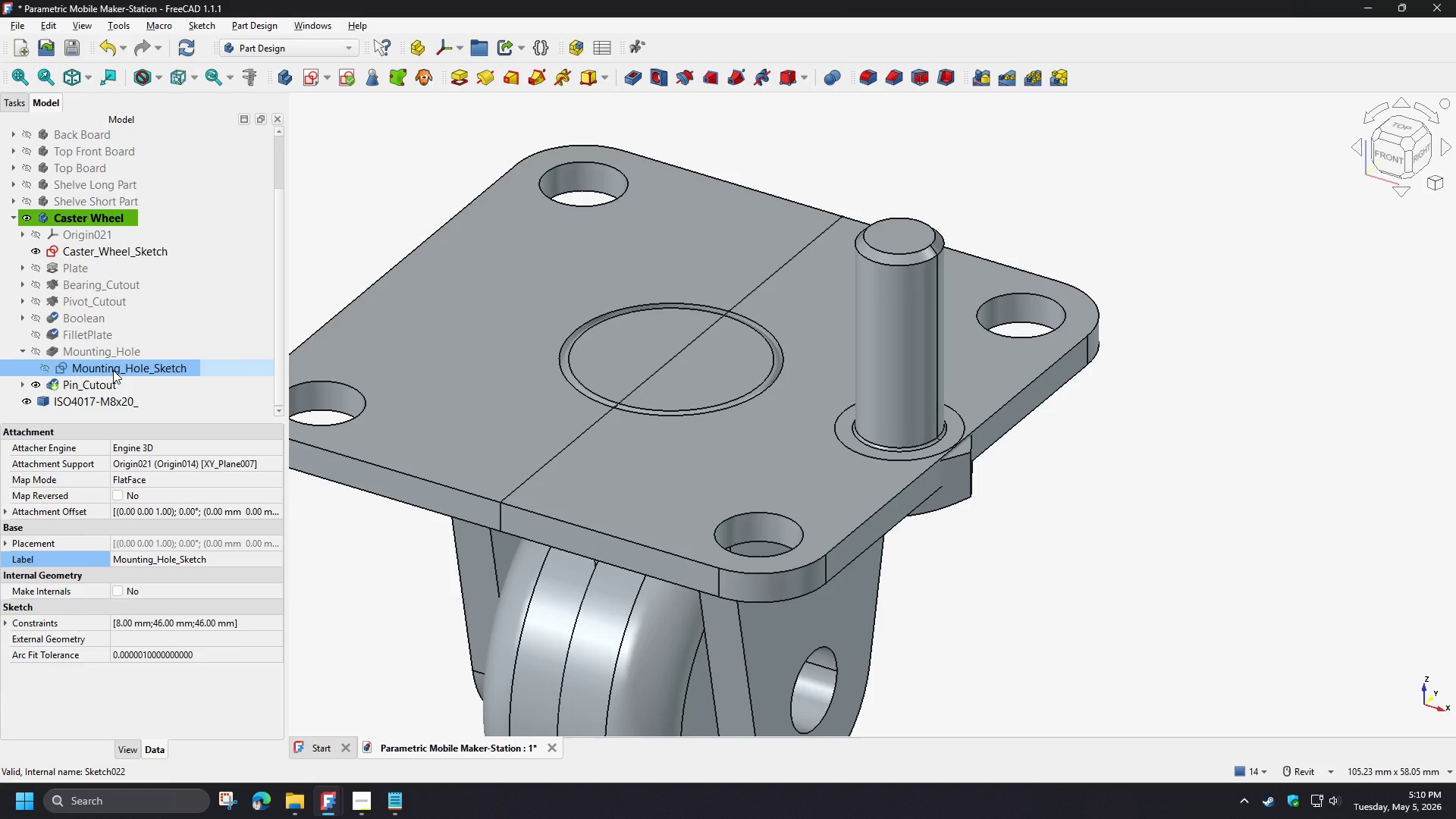 
left_click([98, 398])
 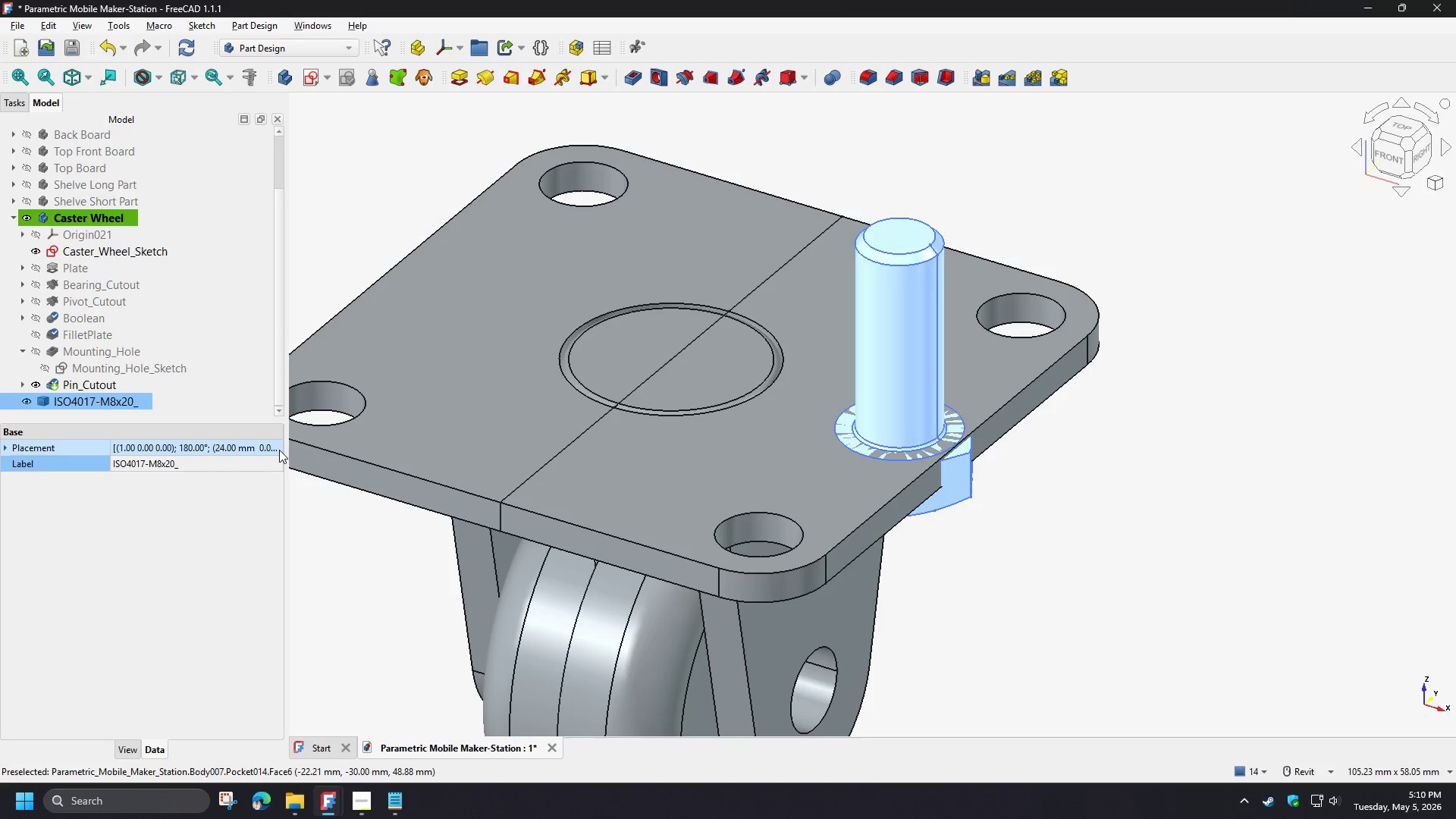 
left_click([277, 450])
 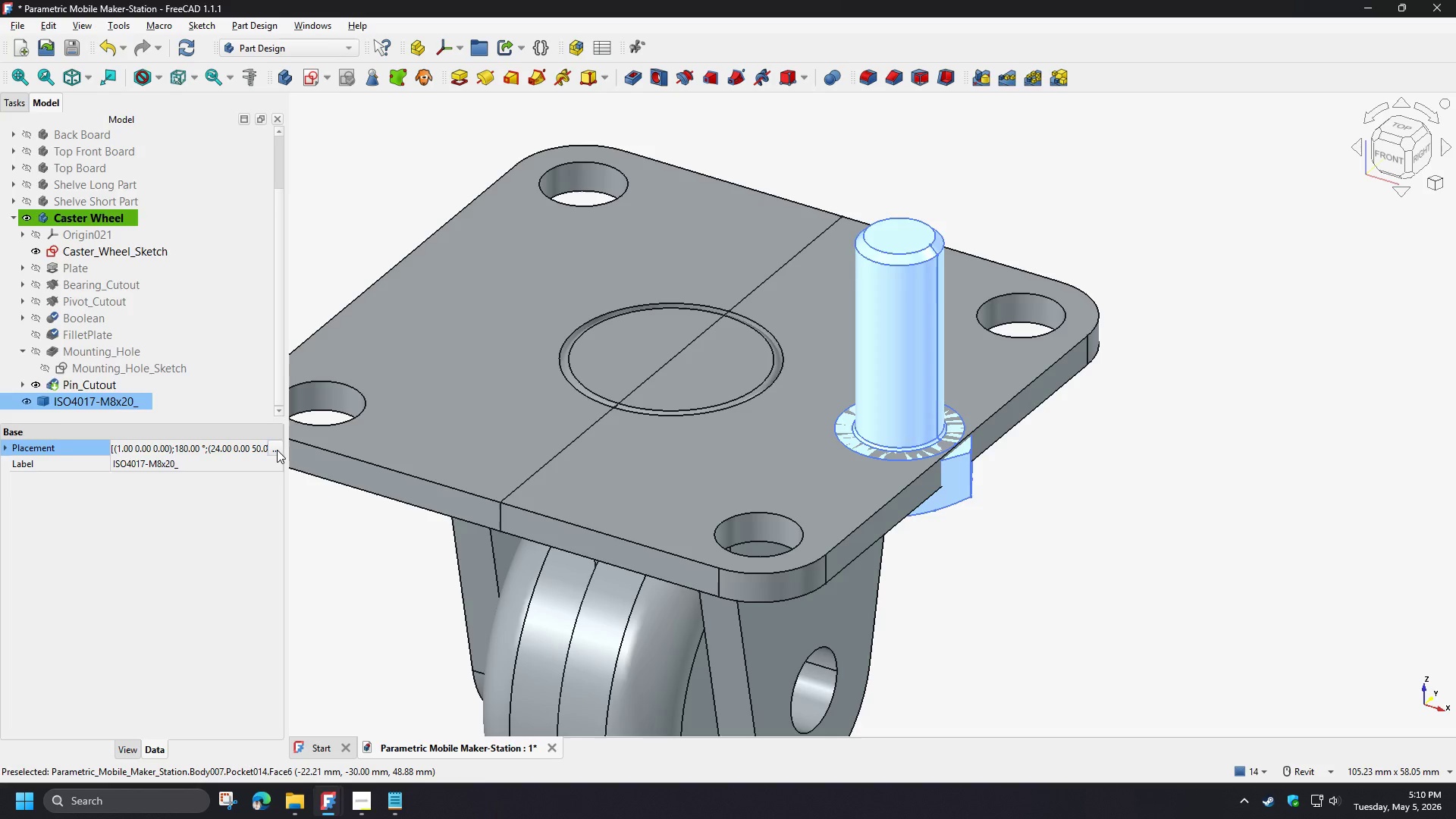 
left_click([277, 450])
 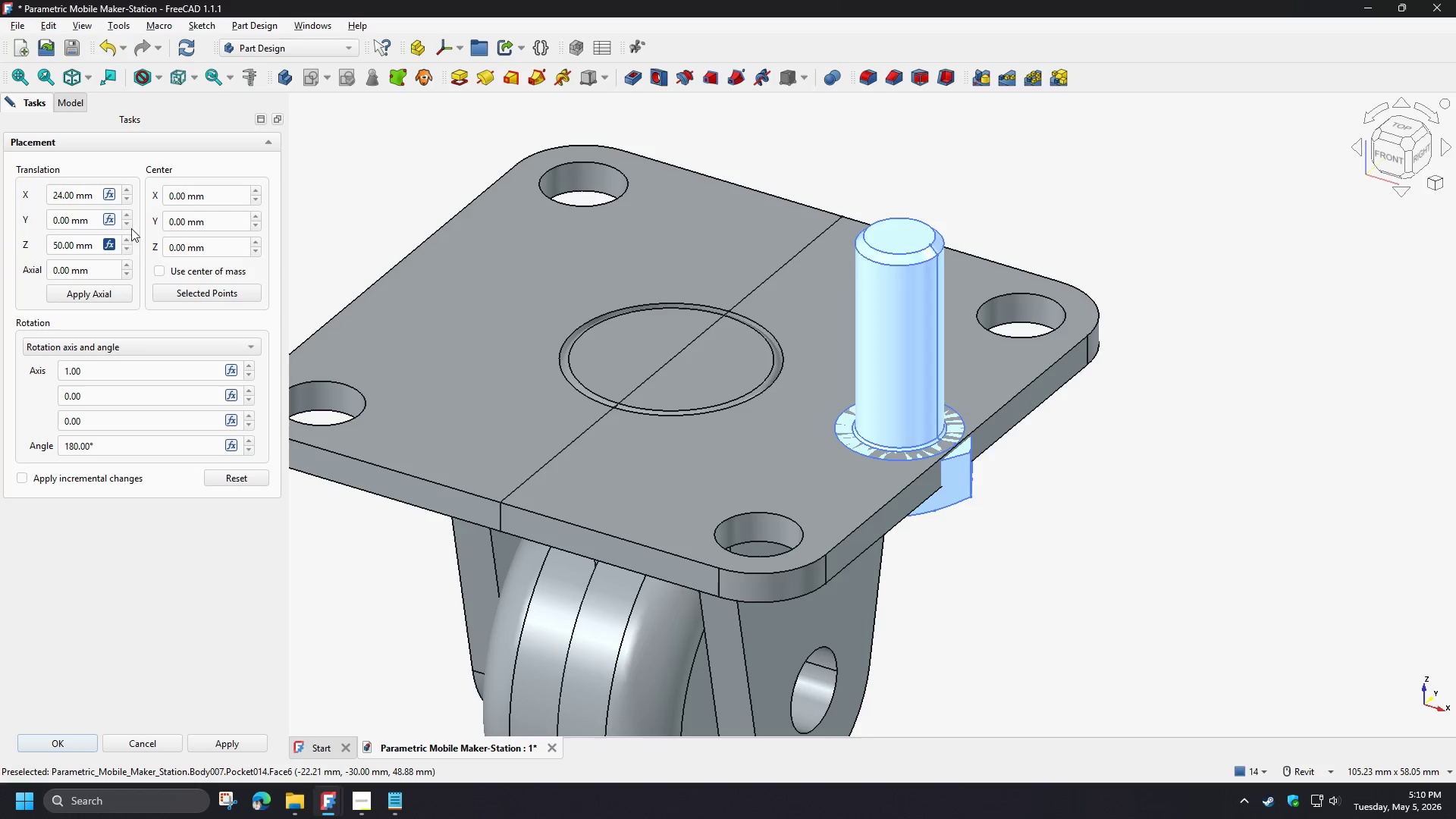 
left_click([127, 202])
 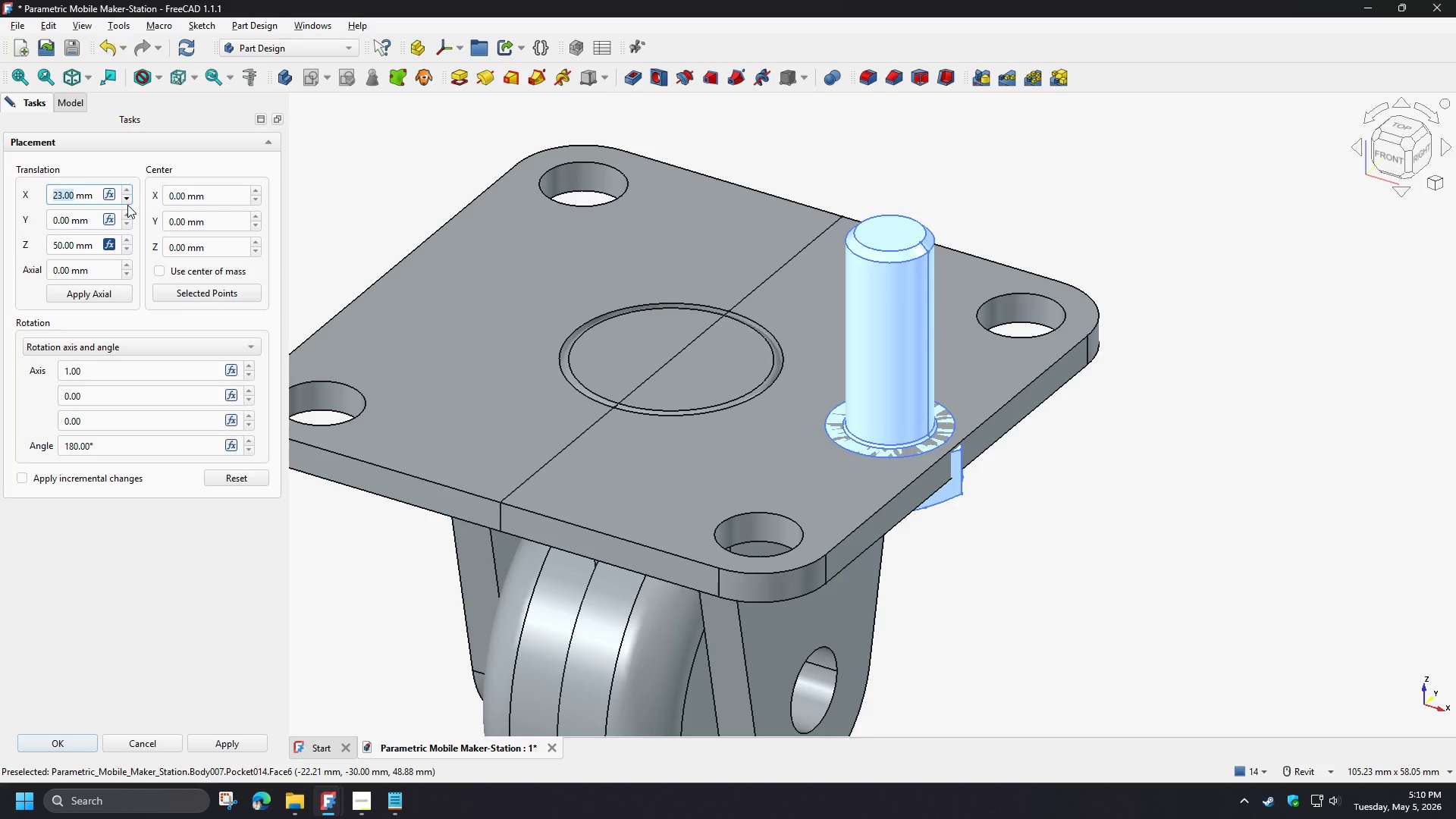 
left_click([108, 246])
 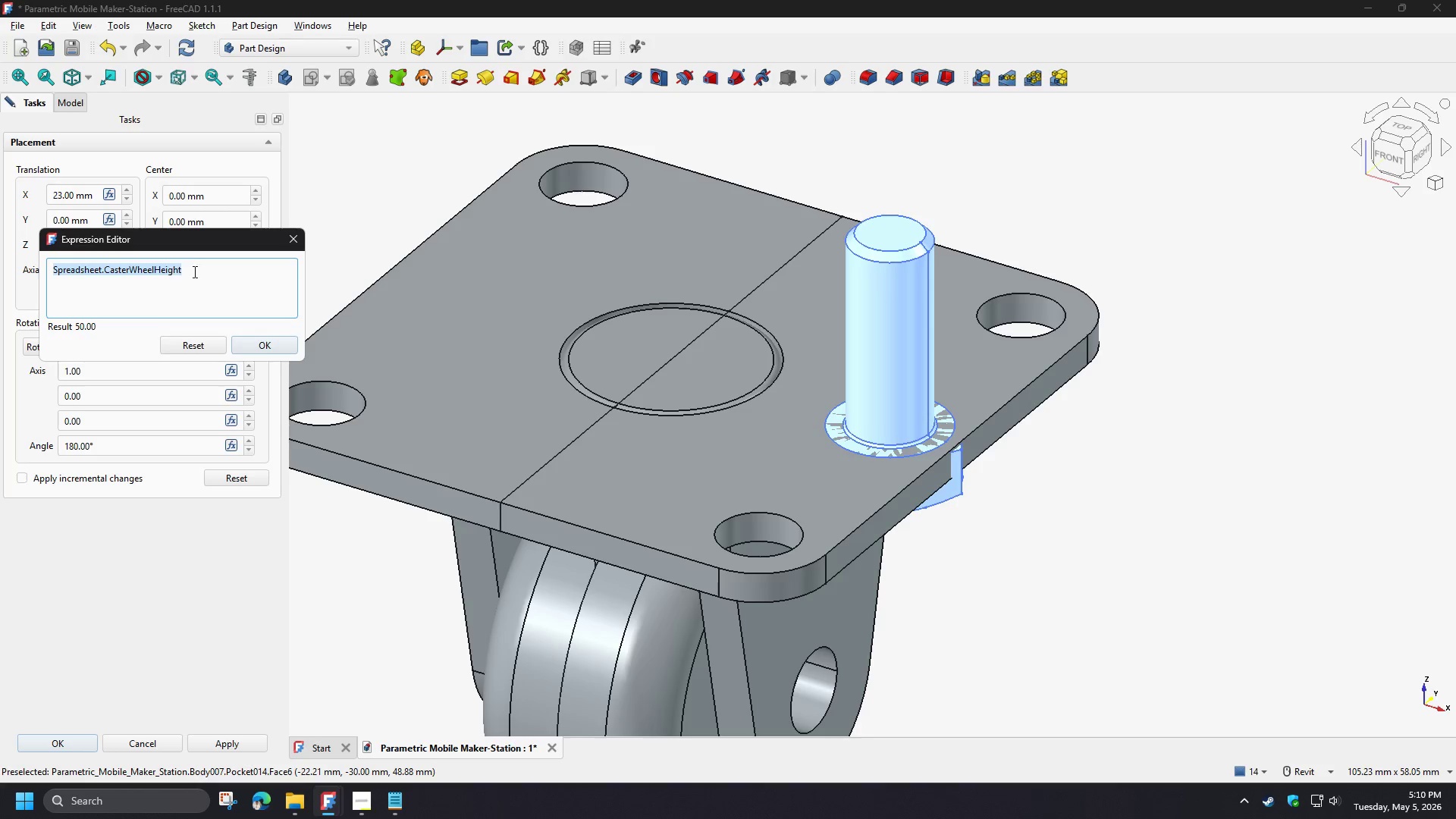 
left_click([195, 271])
 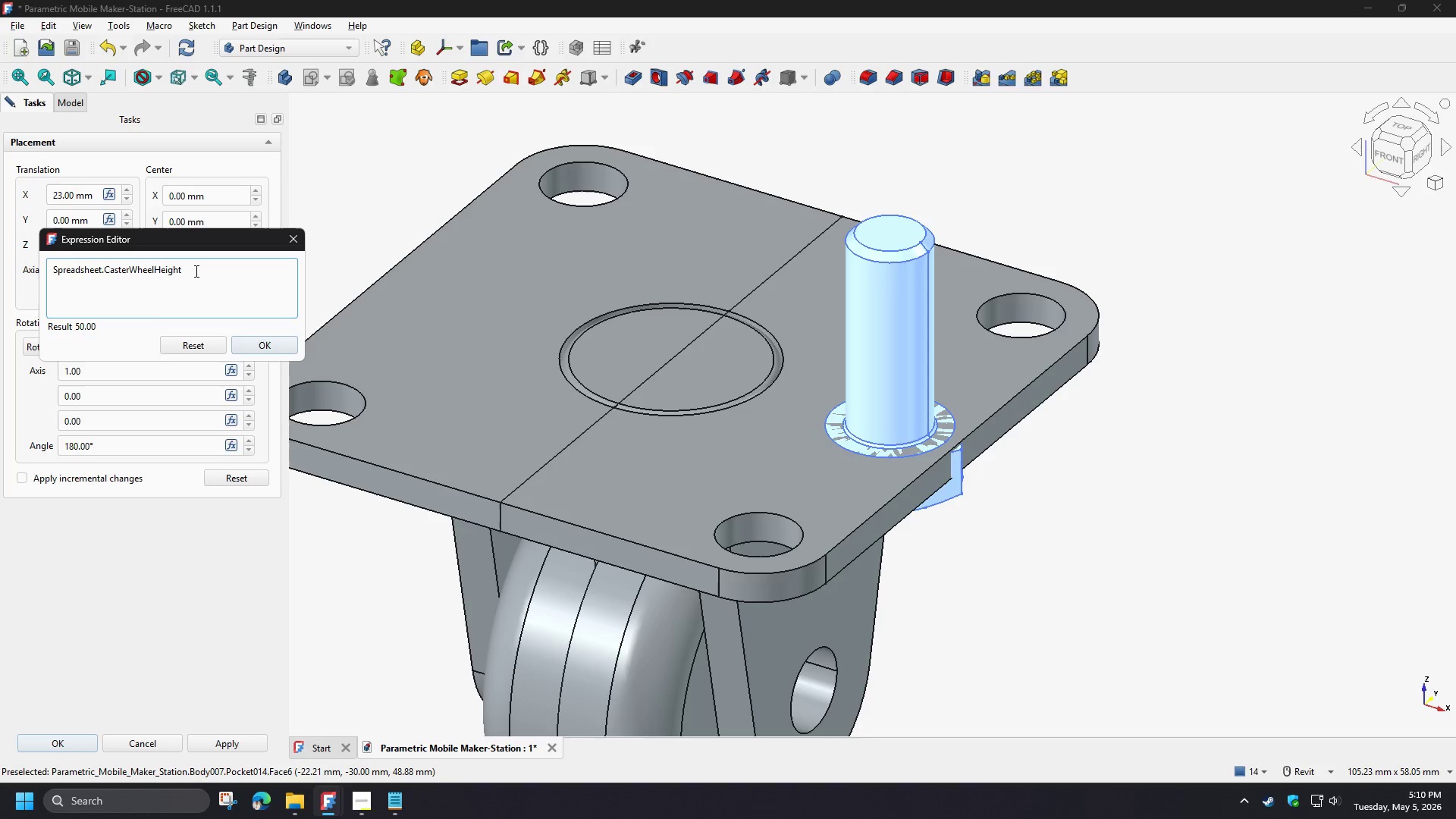 
key(NumpadSubtract)
 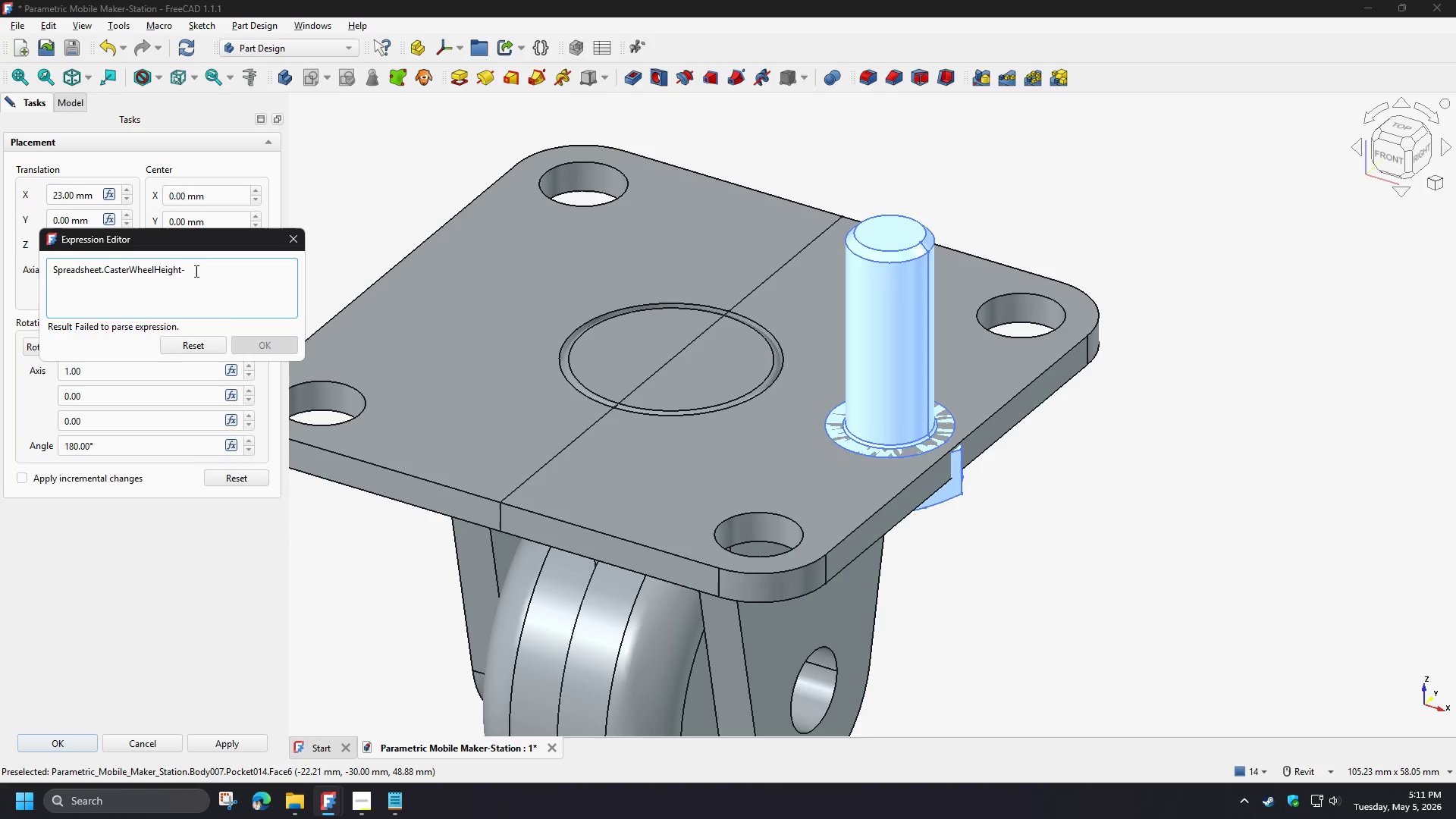 
key(3)
 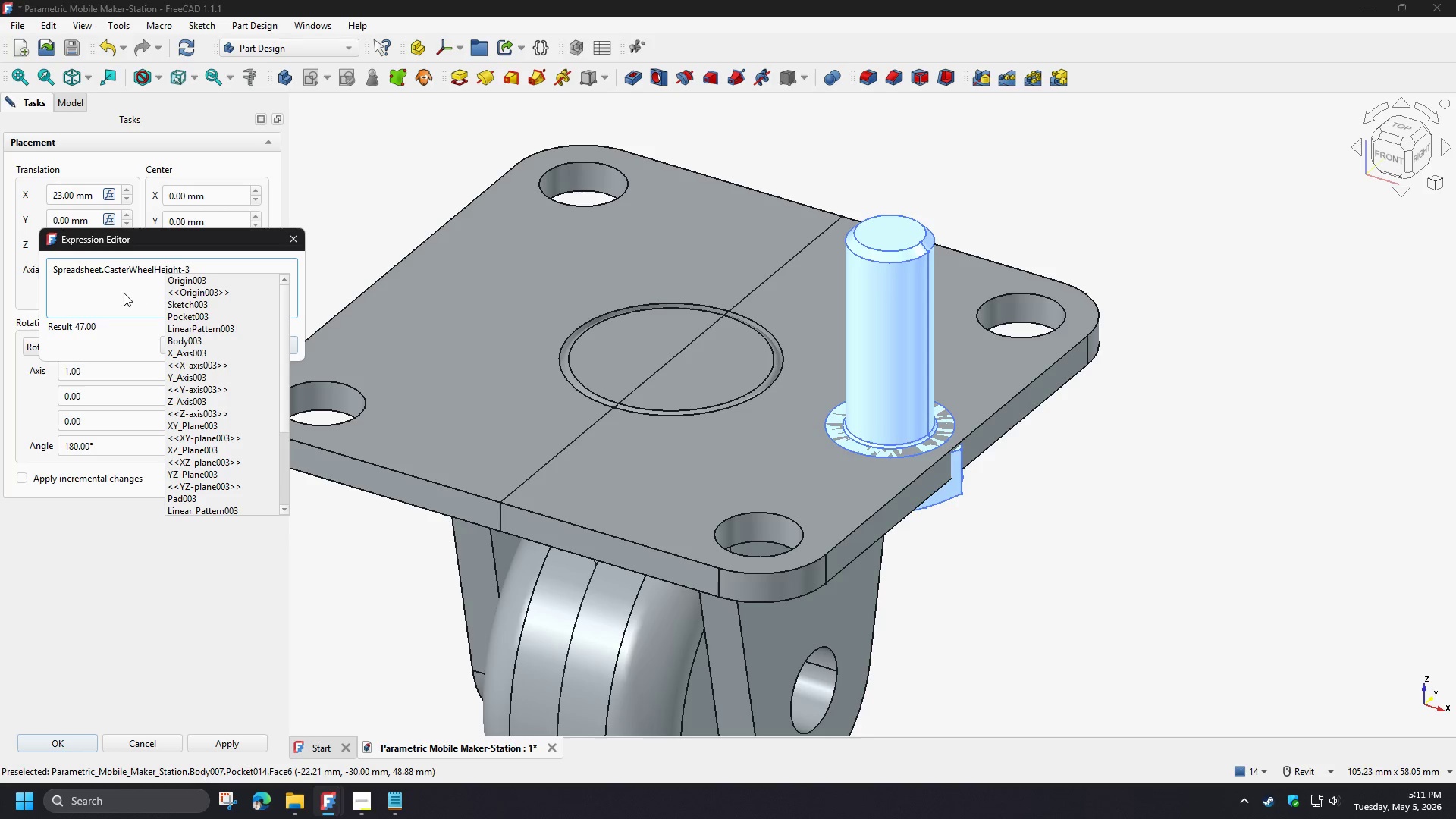 
left_click([114, 293])
 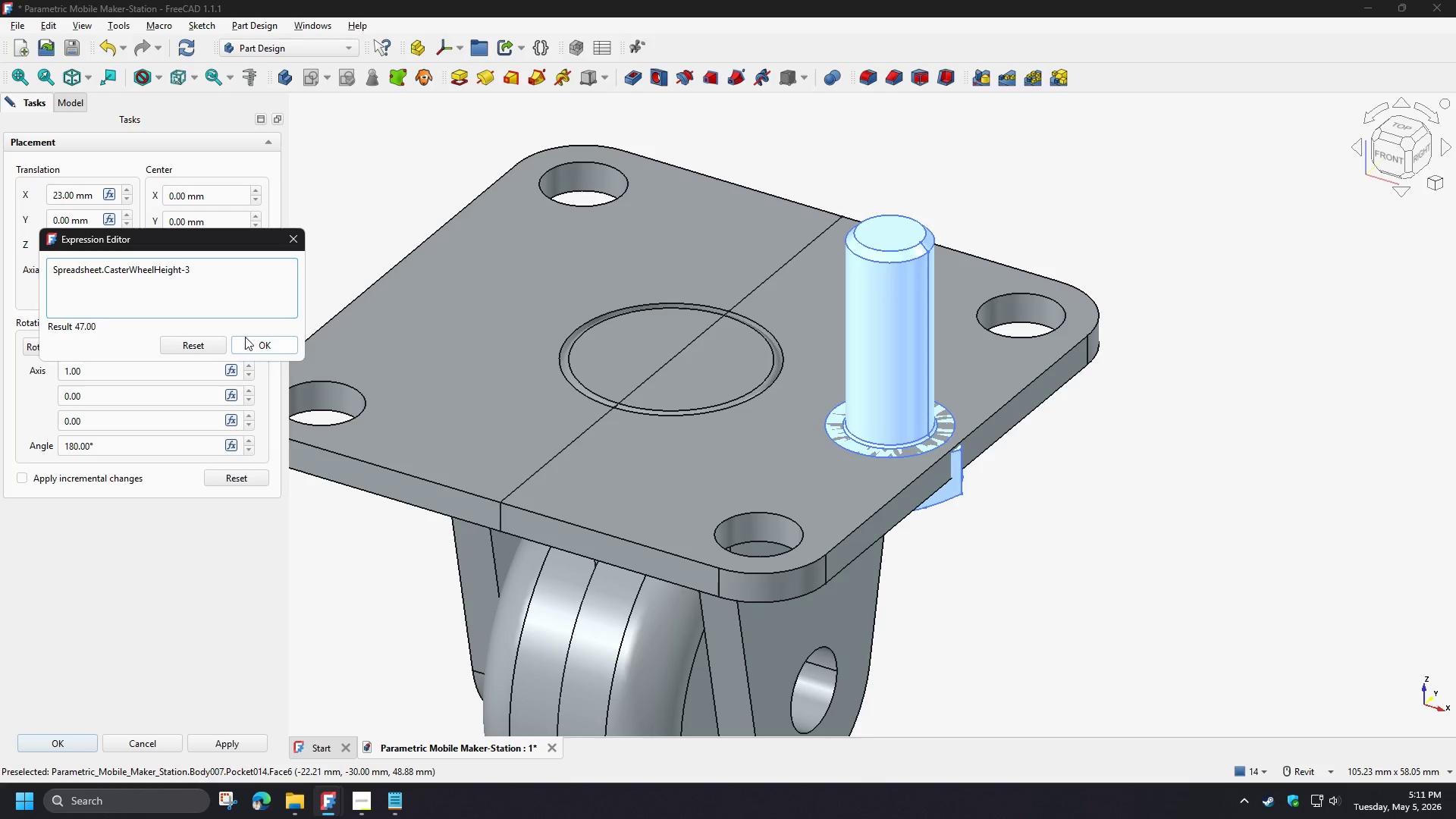 
left_click([249, 343])
 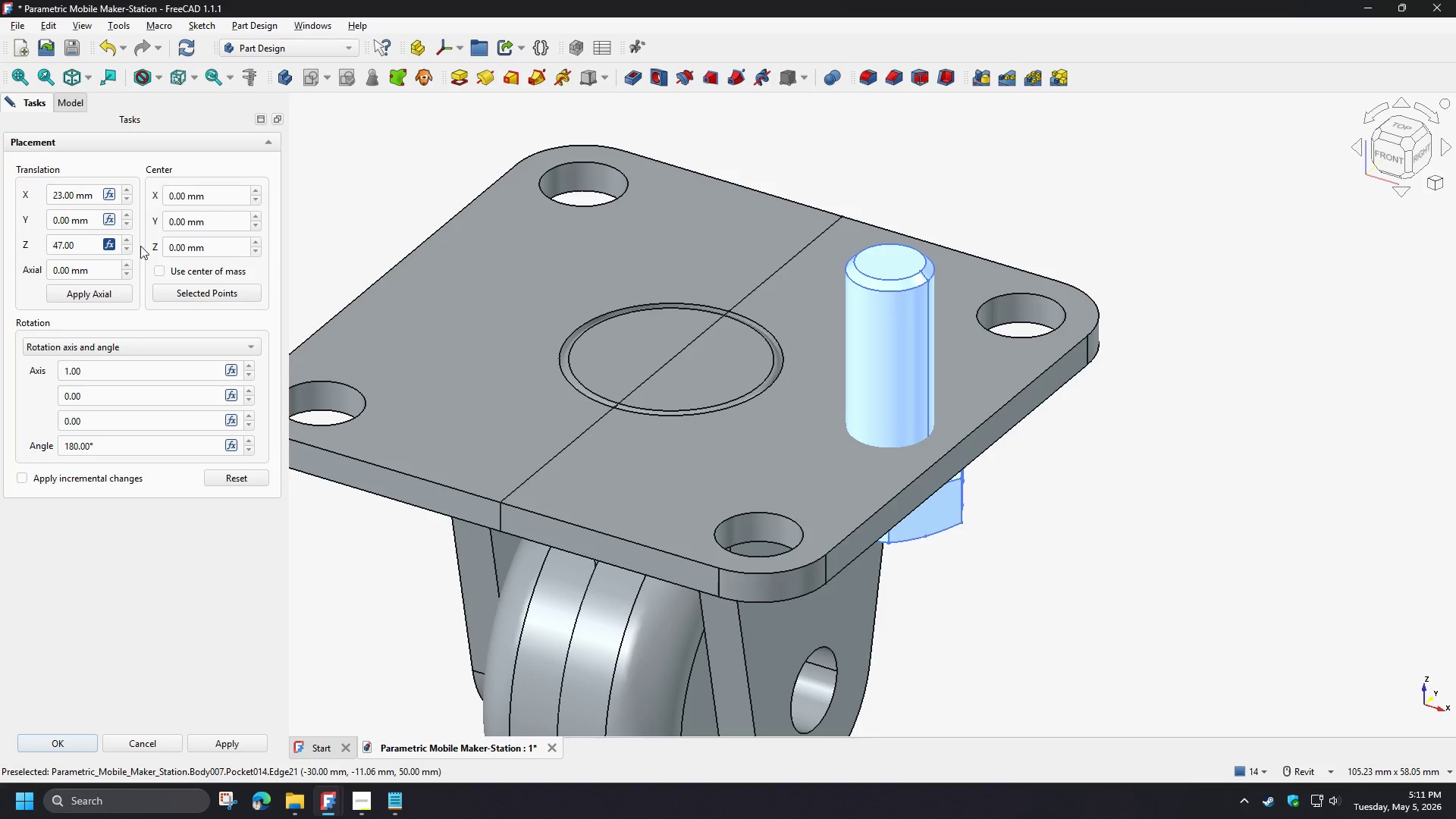 
left_click([128, 216])
 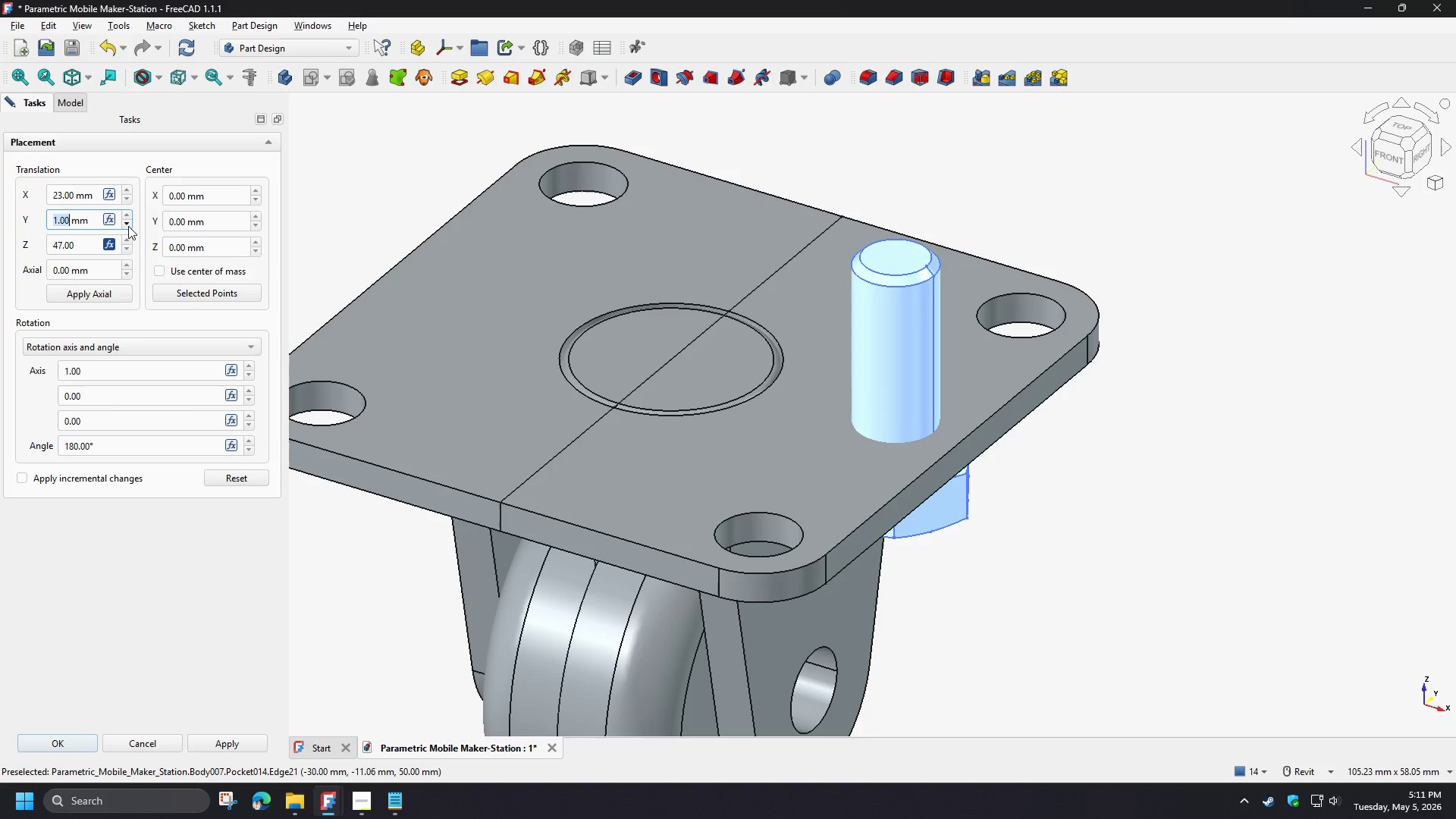 
double_click([128, 226])
 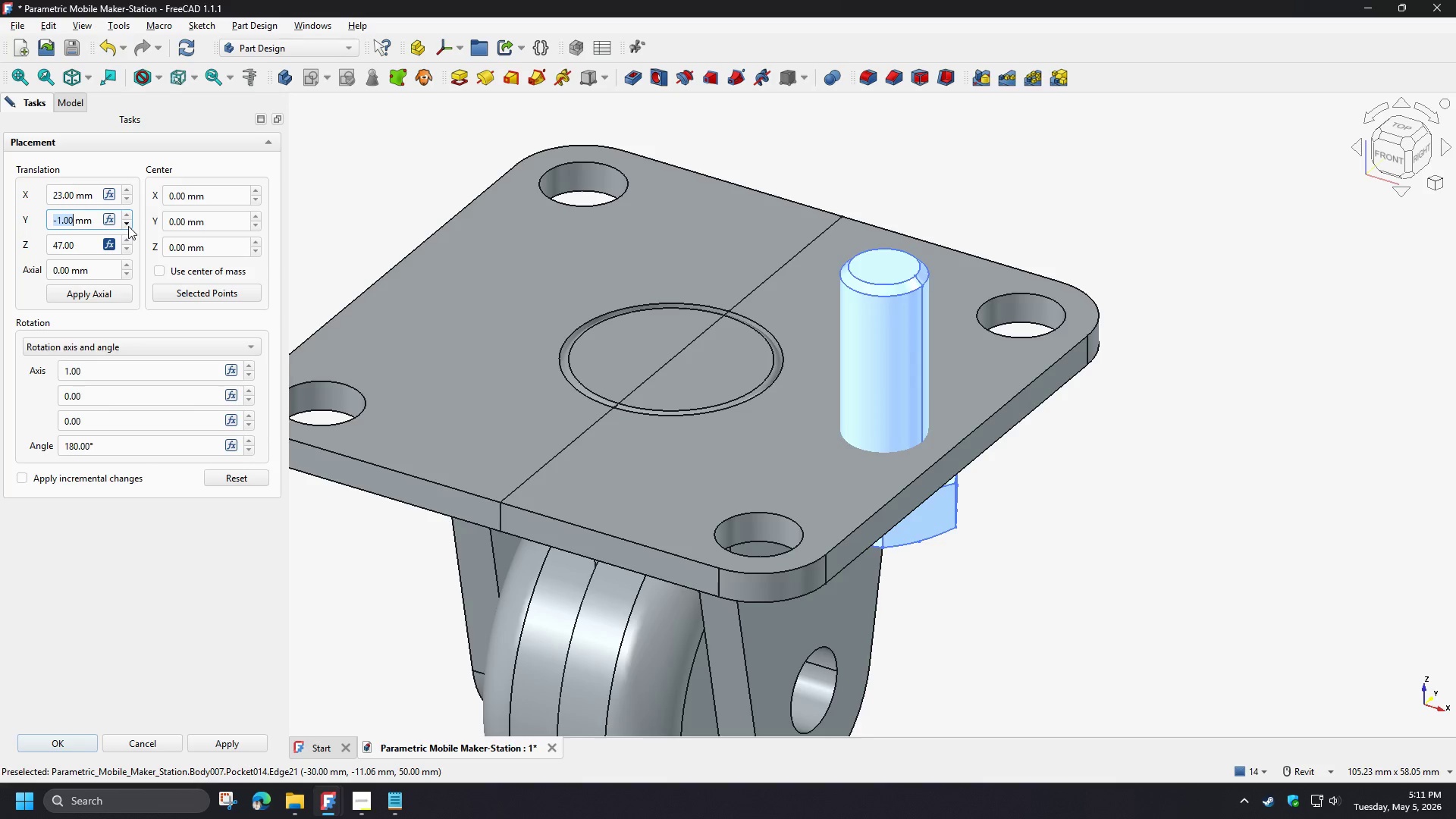 
triple_click([128, 226])
 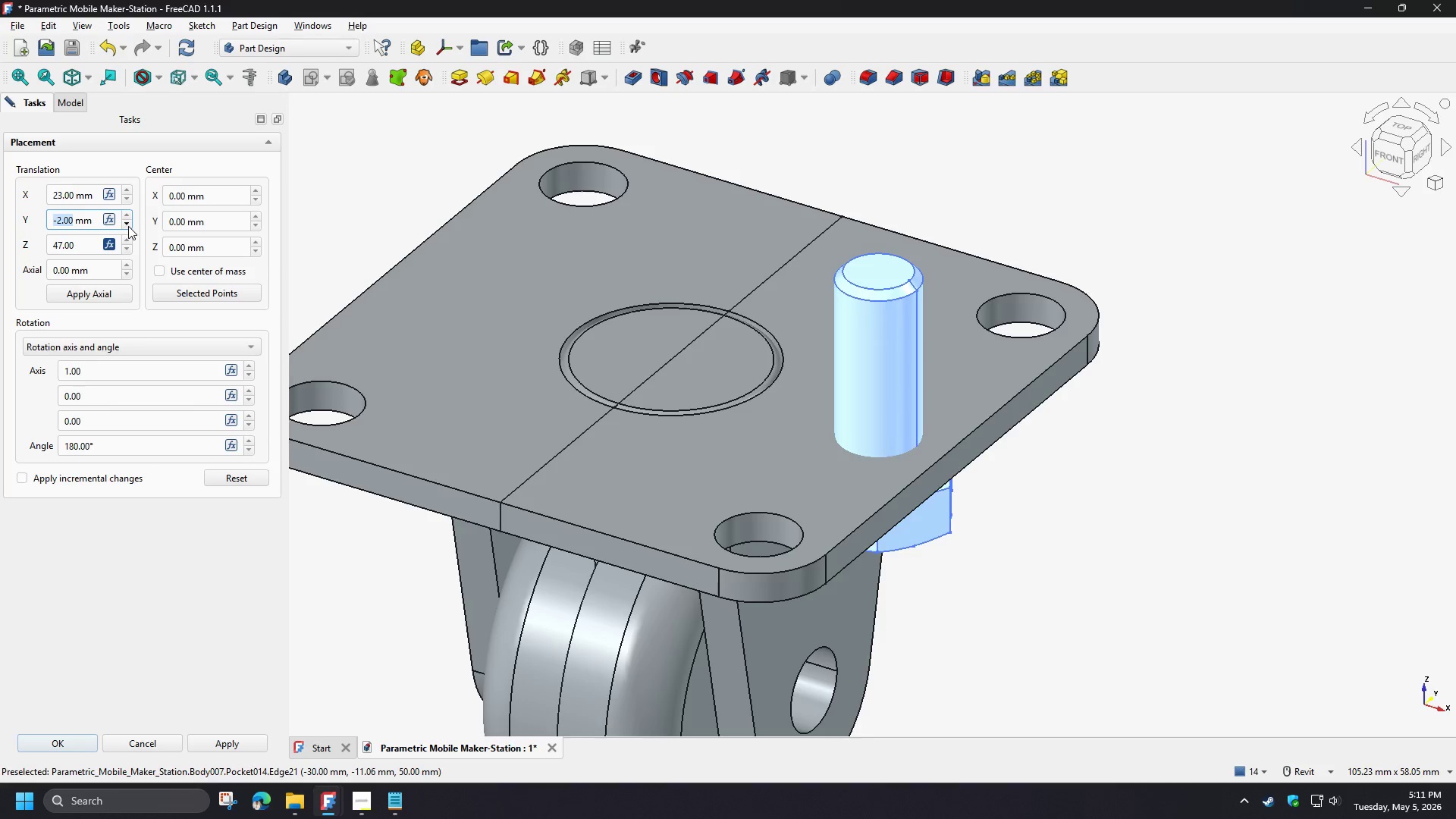 
triple_click([128, 226])
 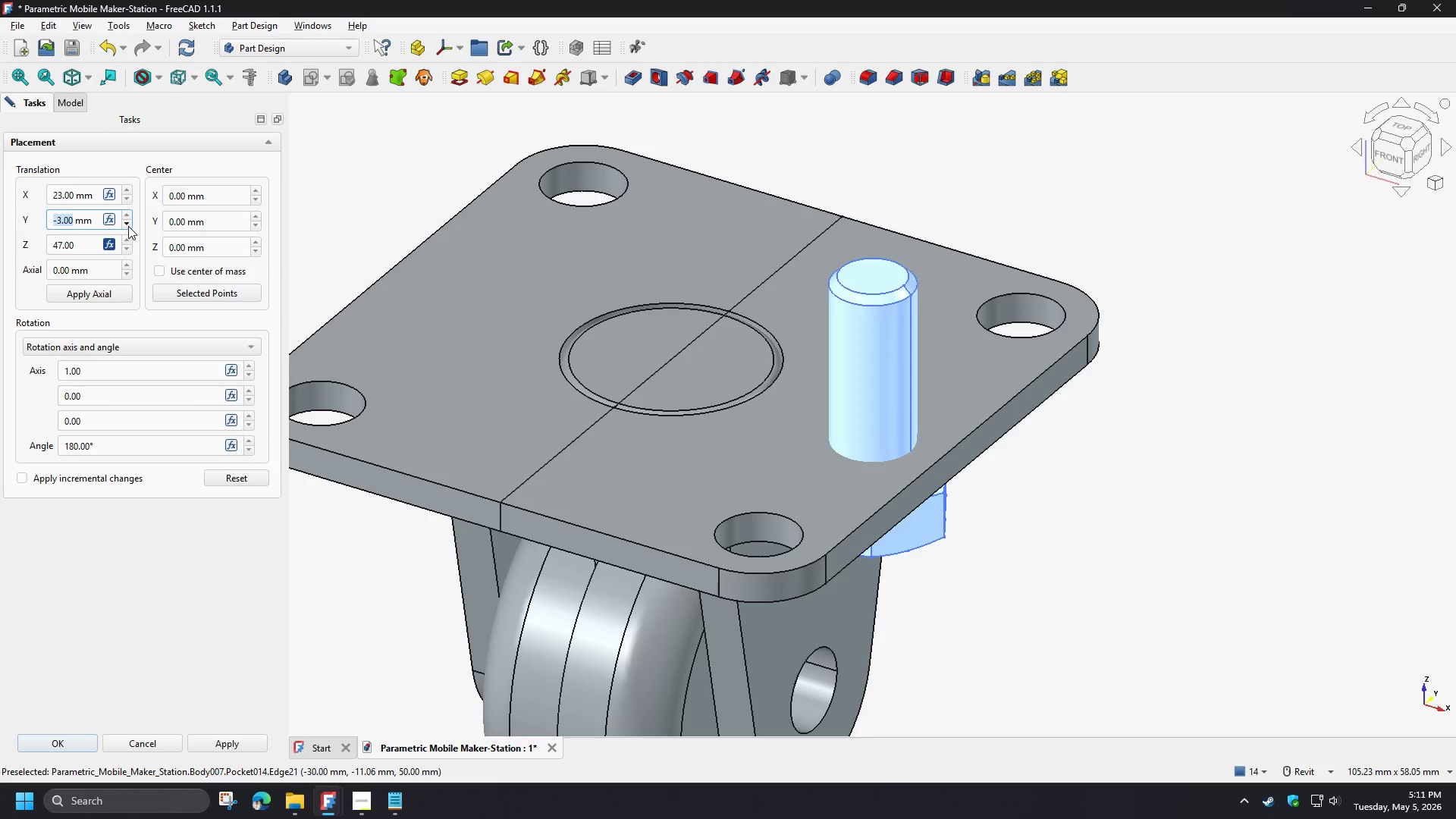 
triple_click([128, 226])
 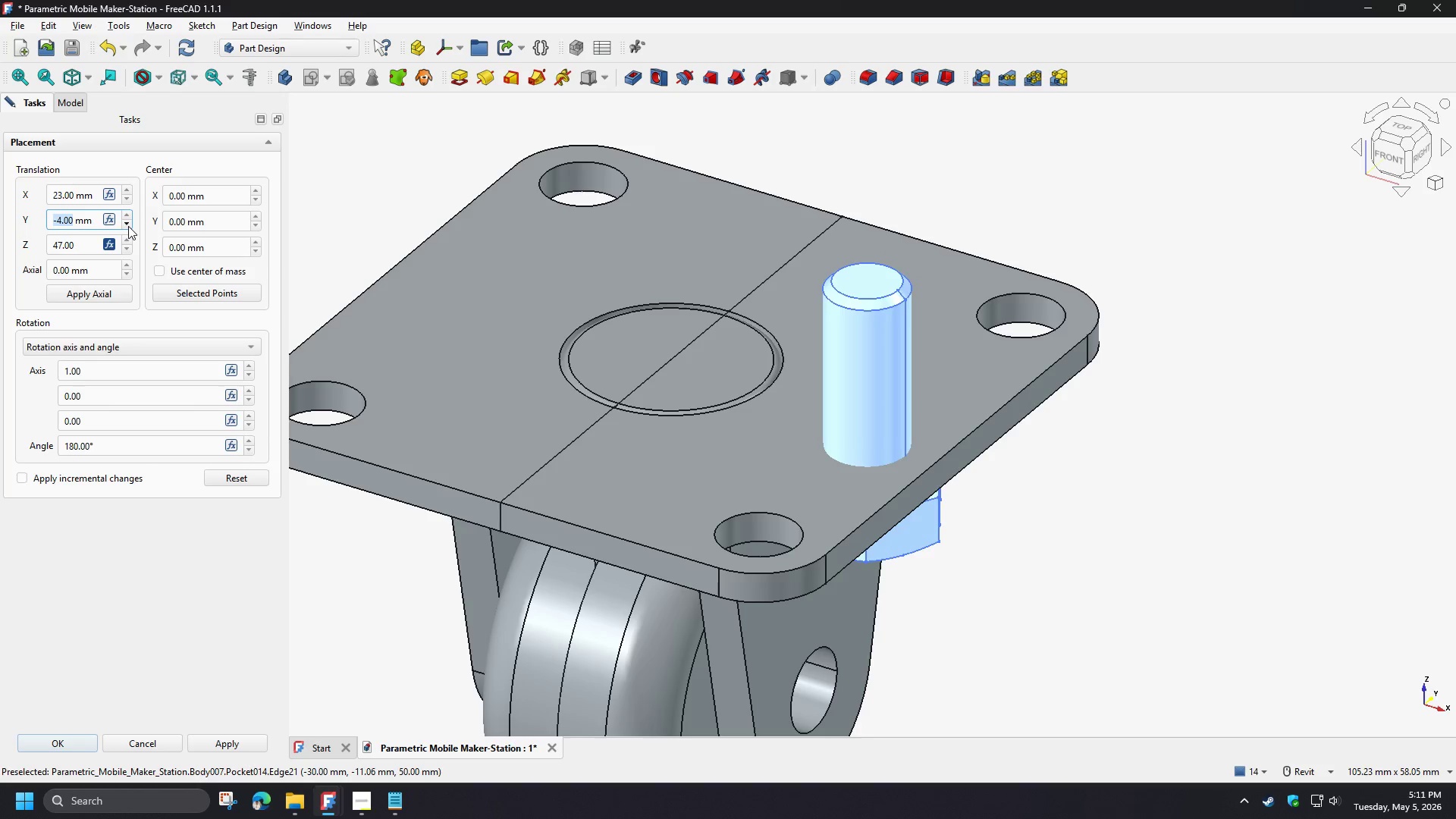 
triple_click([128, 226])
 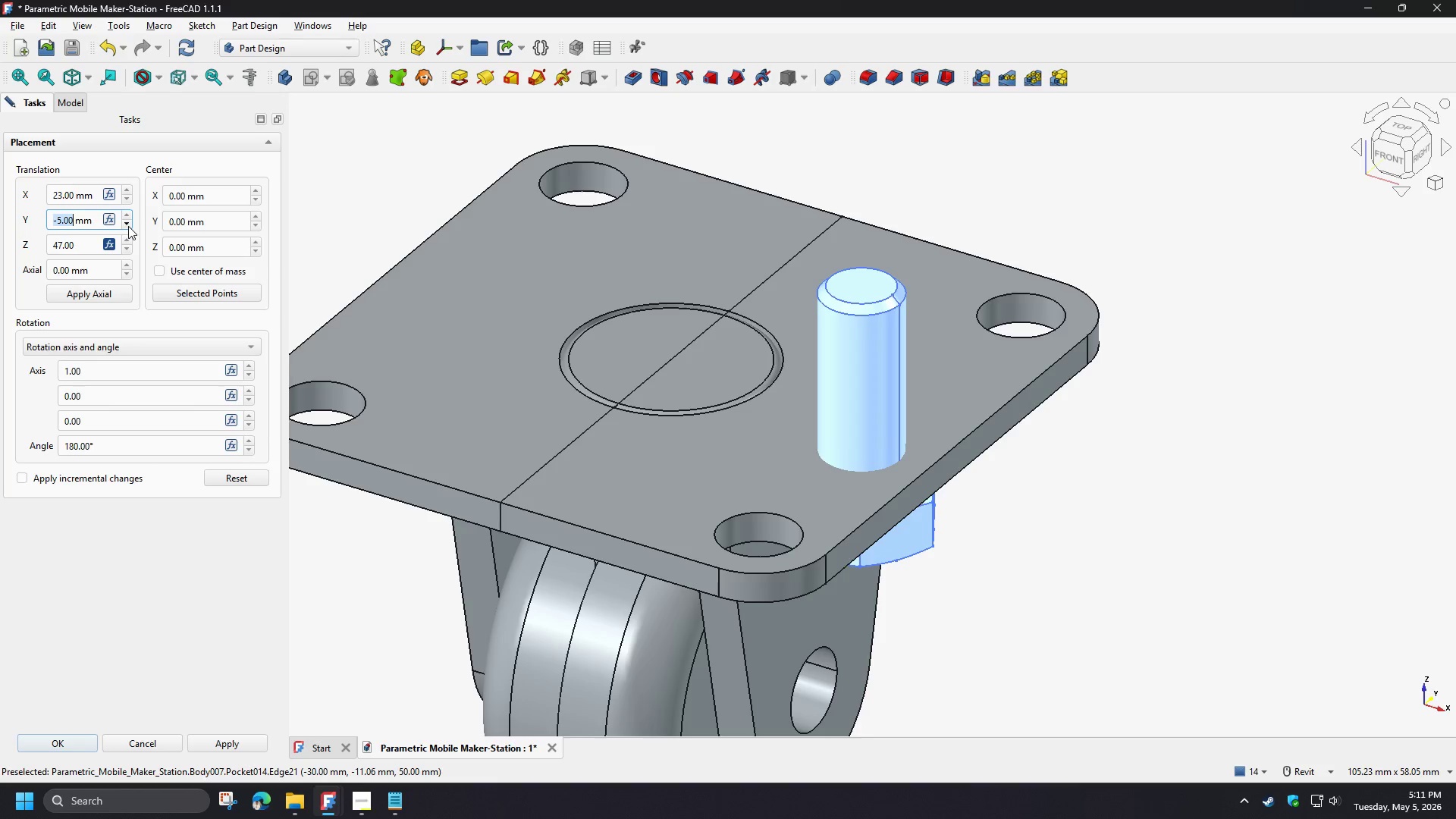 
triple_click([128, 226])
 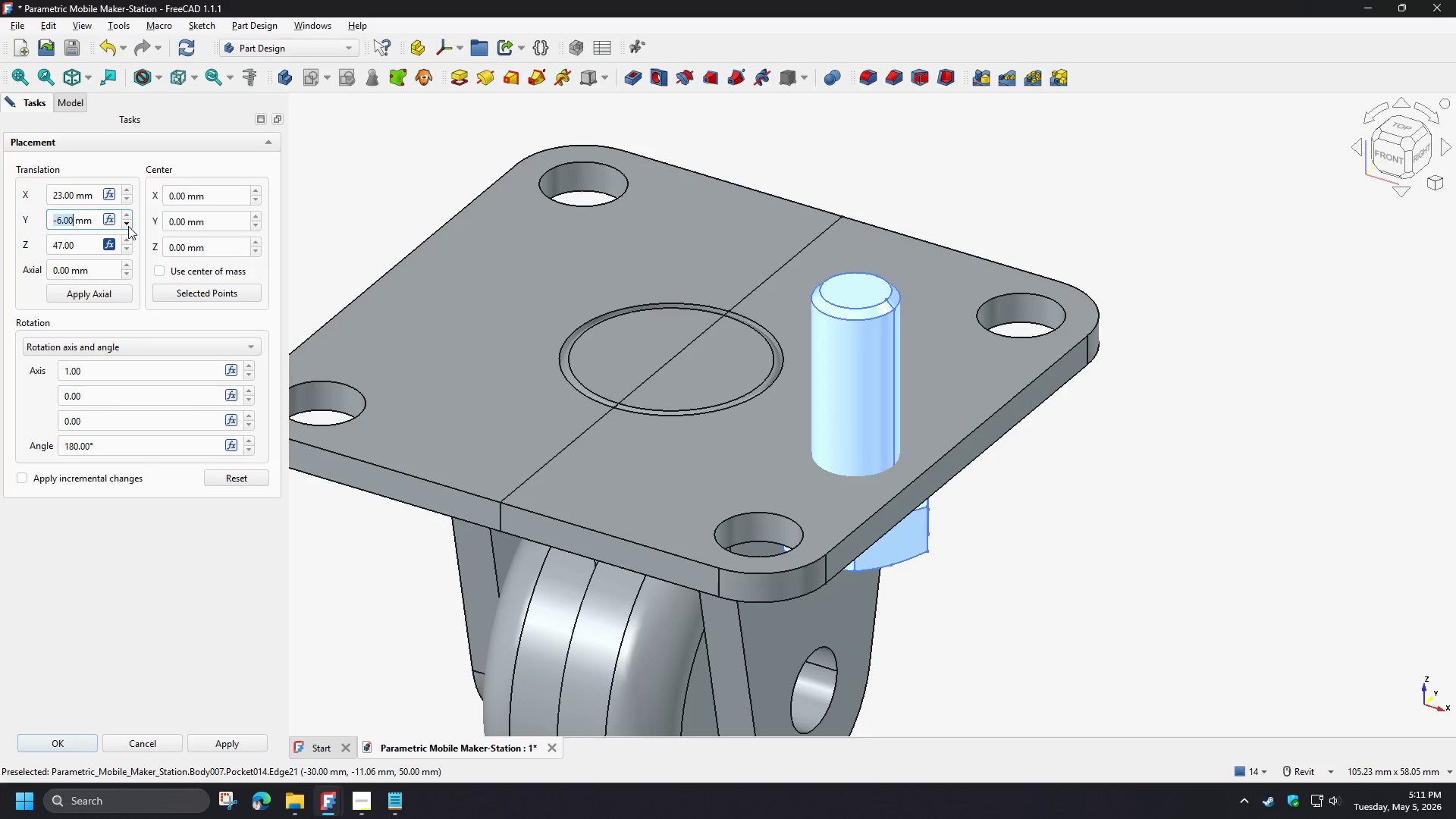 
triple_click([128, 226])
 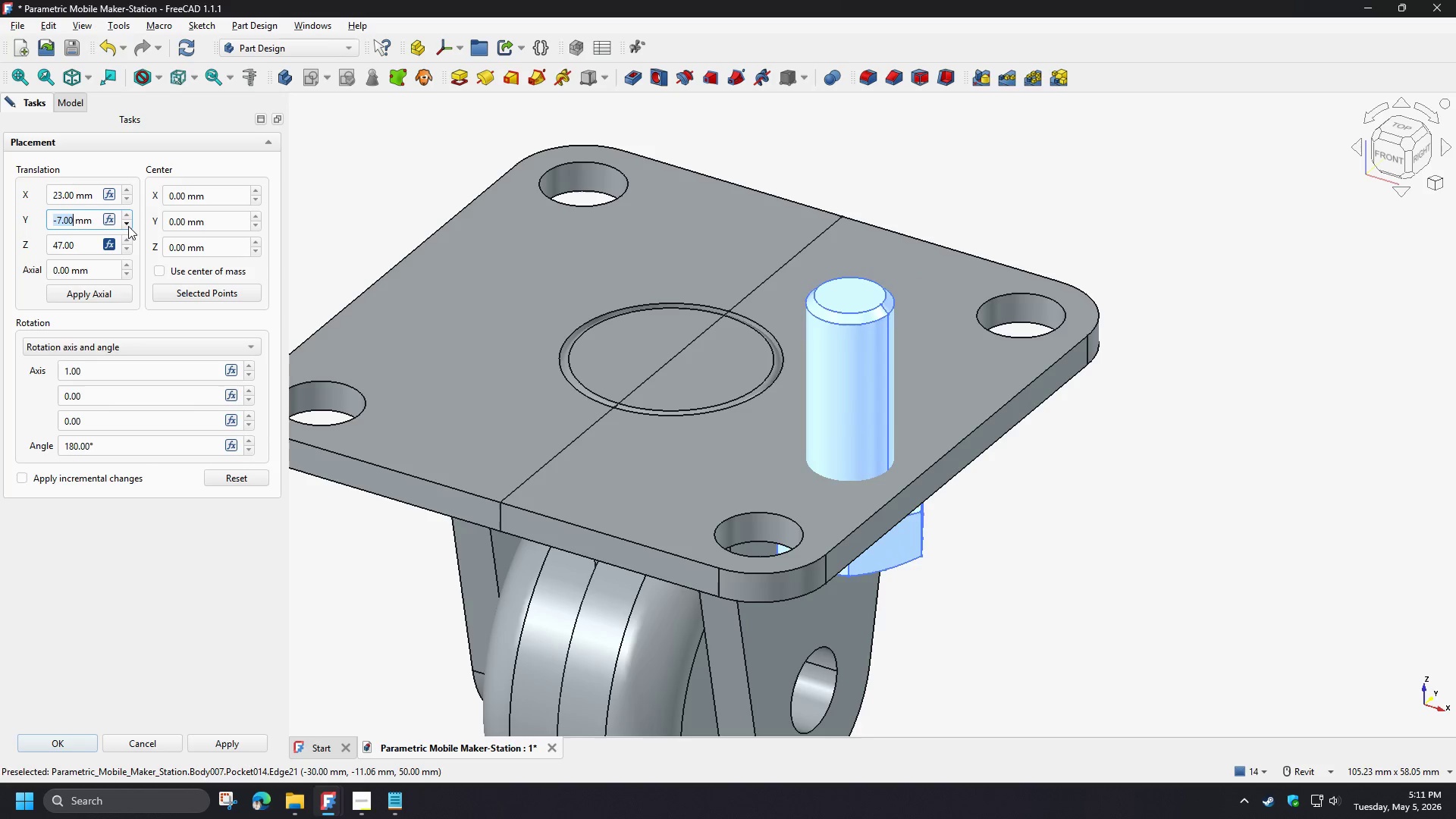 
triple_click([128, 226])
 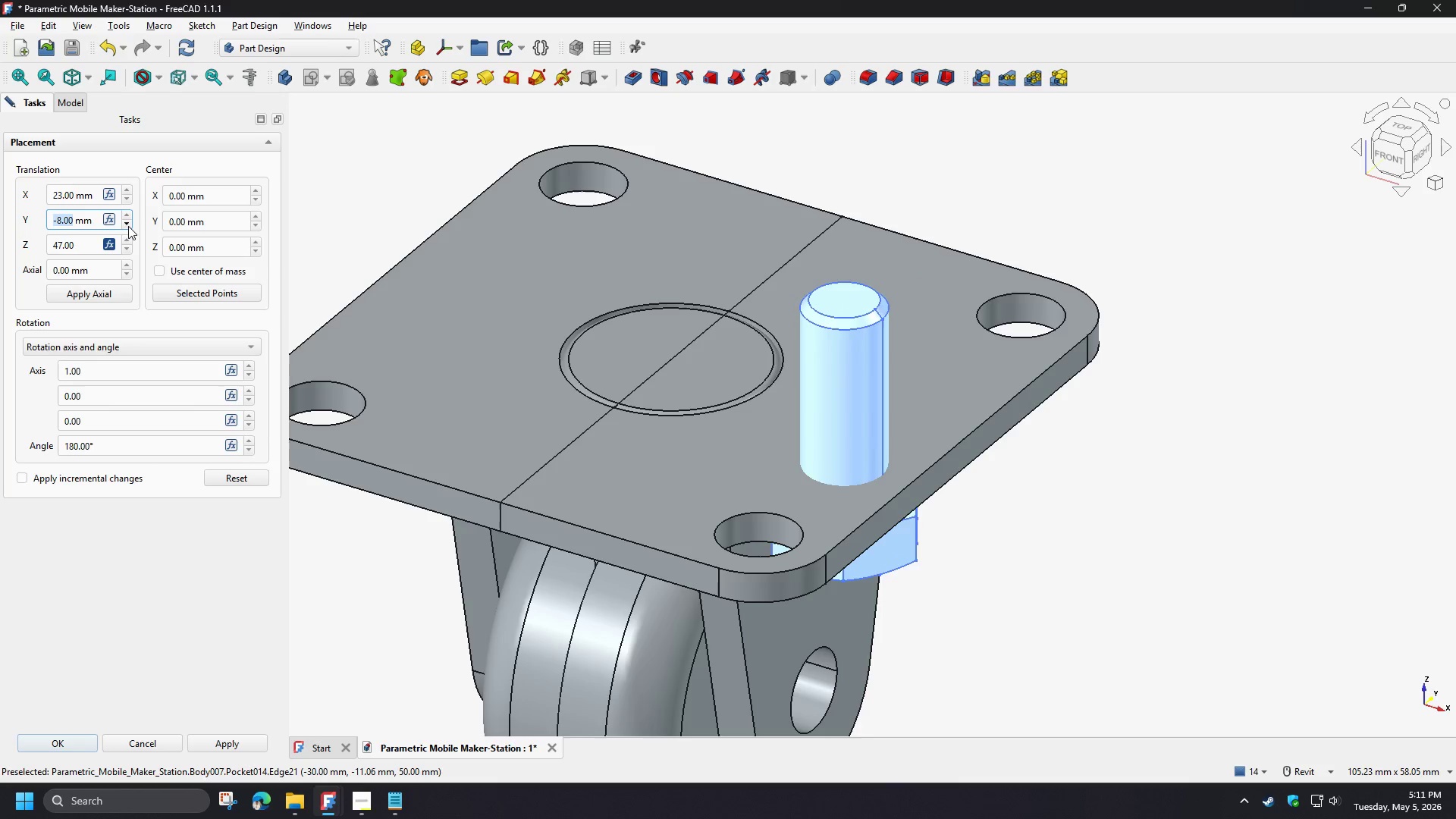 
triple_click([128, 226])
 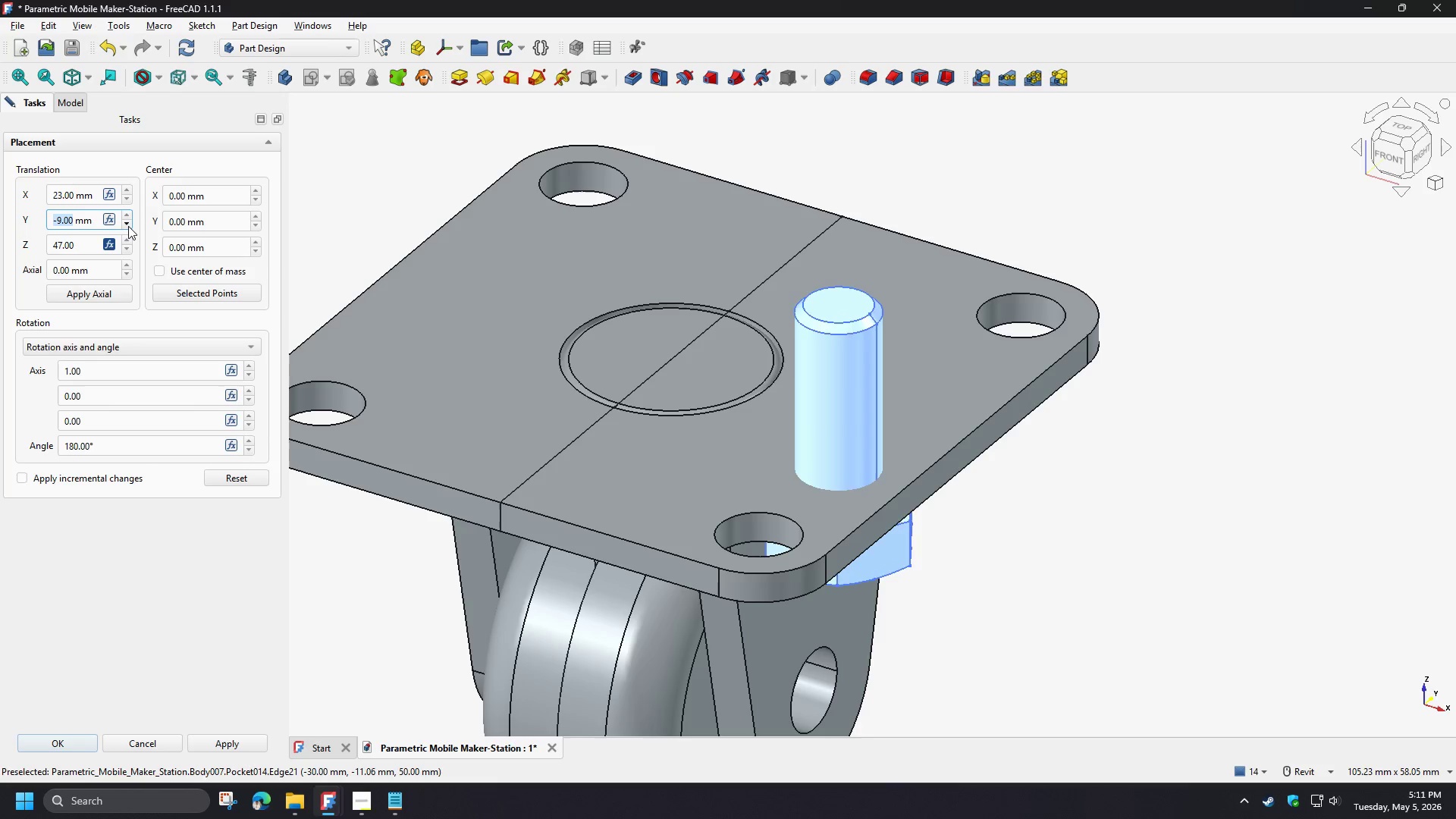 
triple_click([128, 226])
 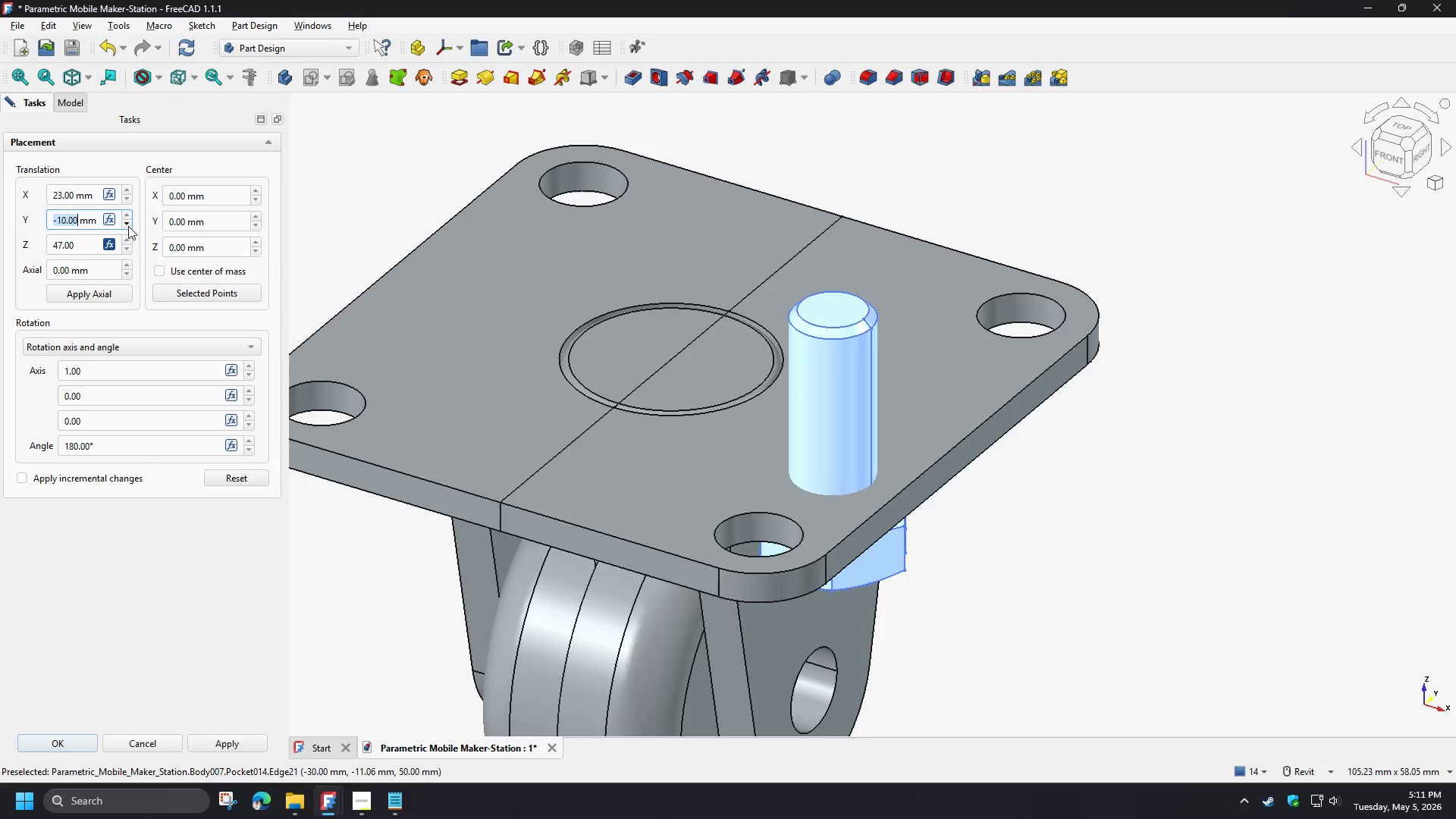 
triple_click([128, 226])
 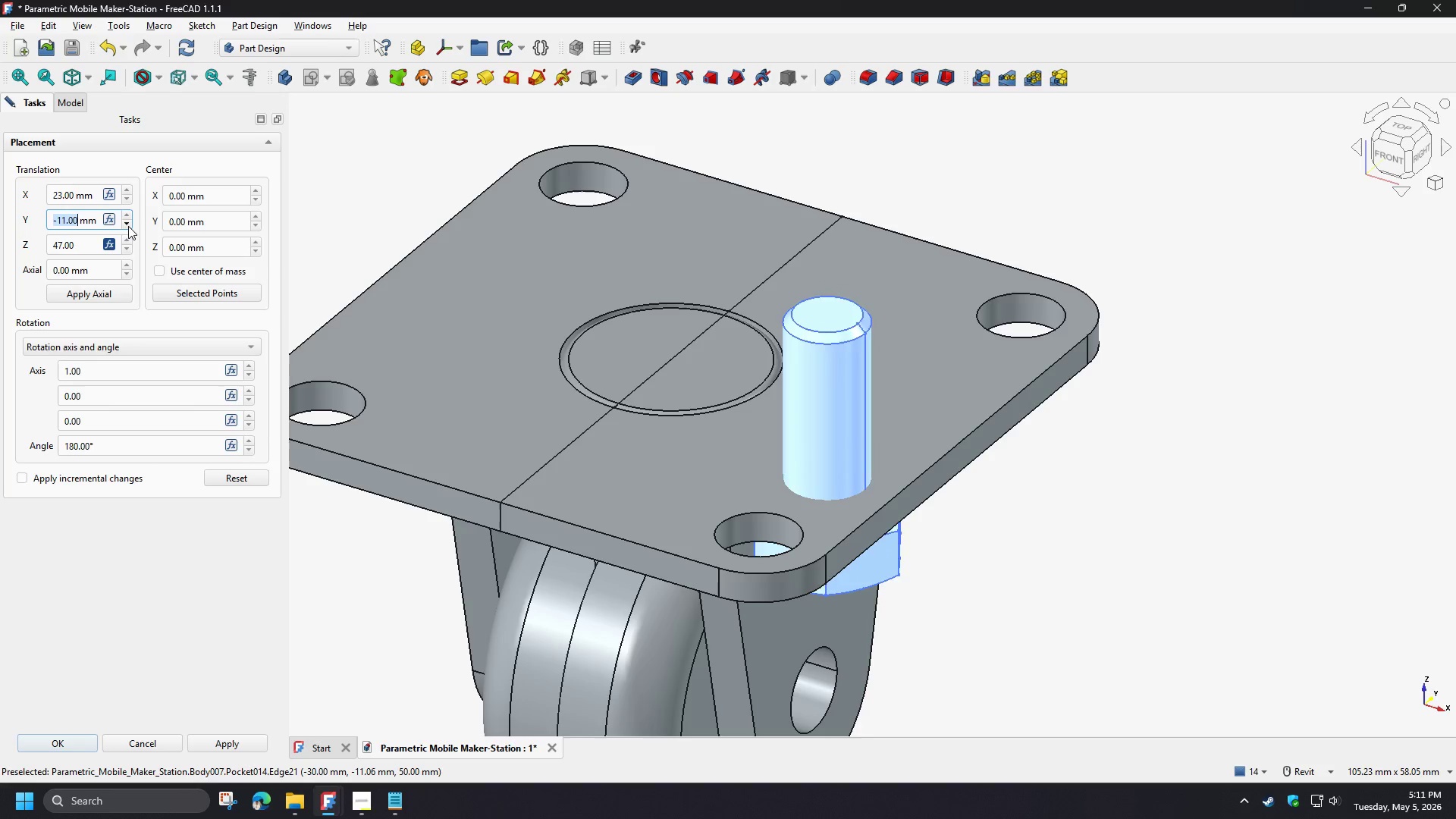 
triple_click([128, 226])
 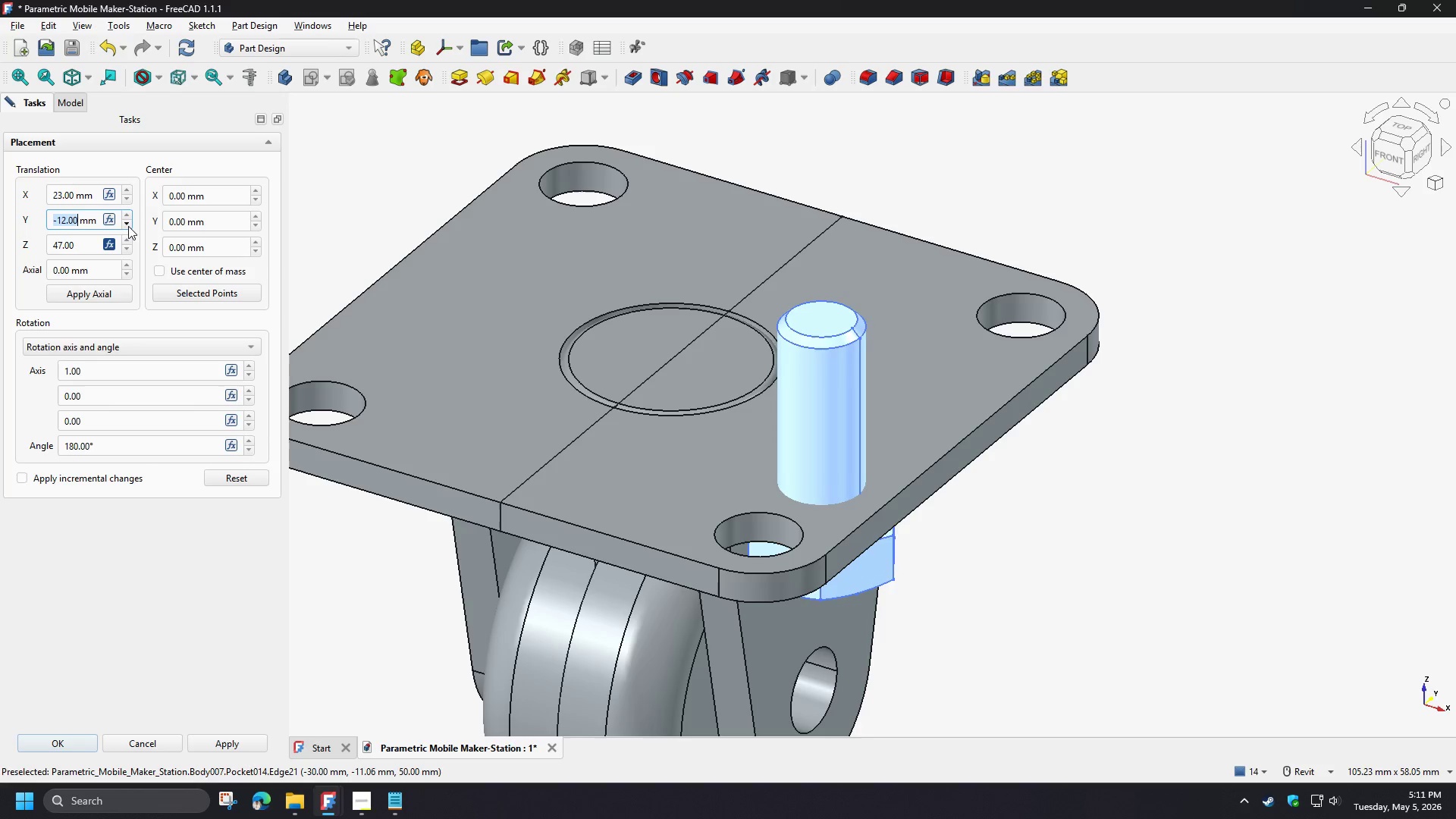 
triple_click([128, 226])
 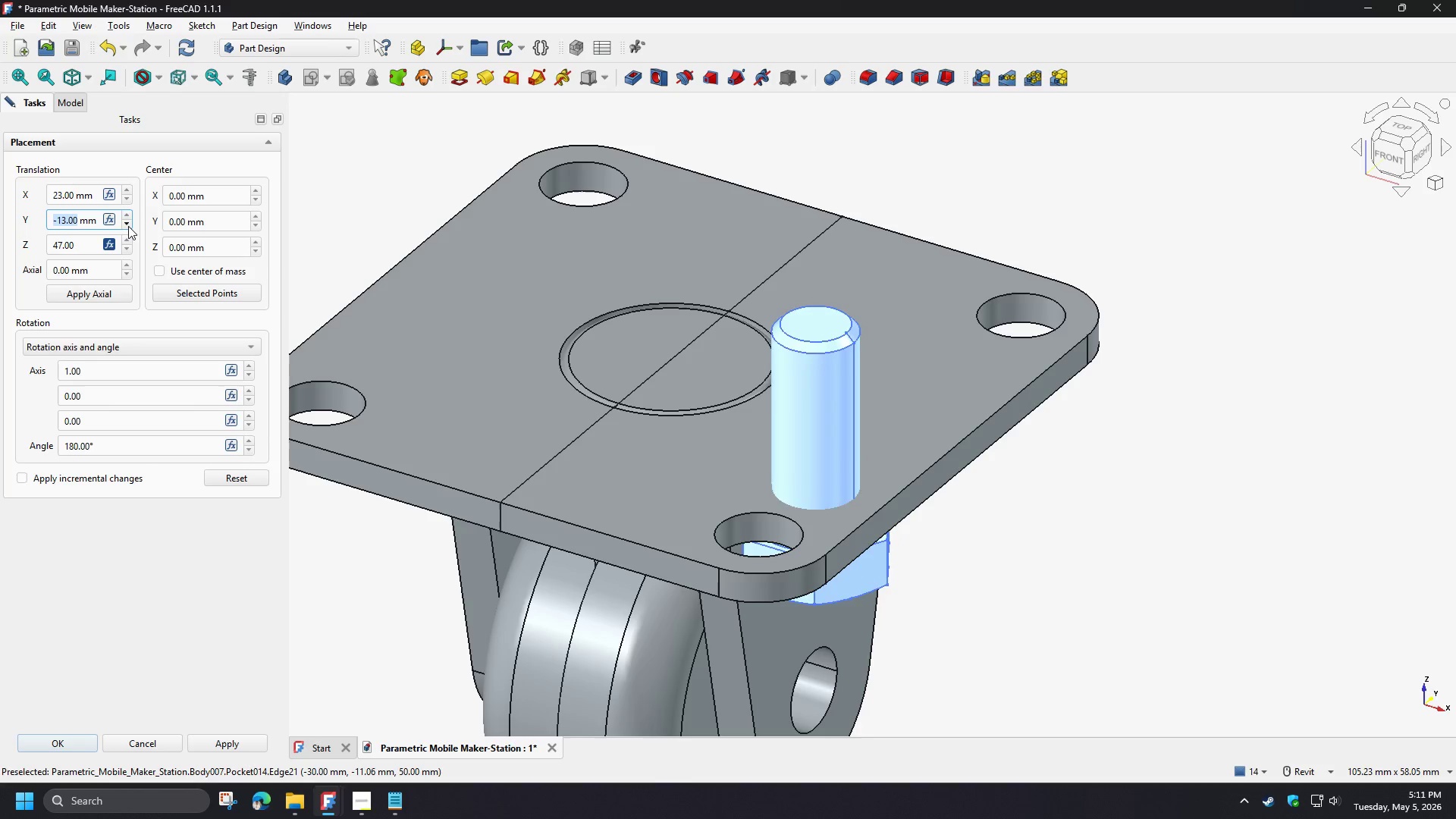 
triple_click([128, 226])
 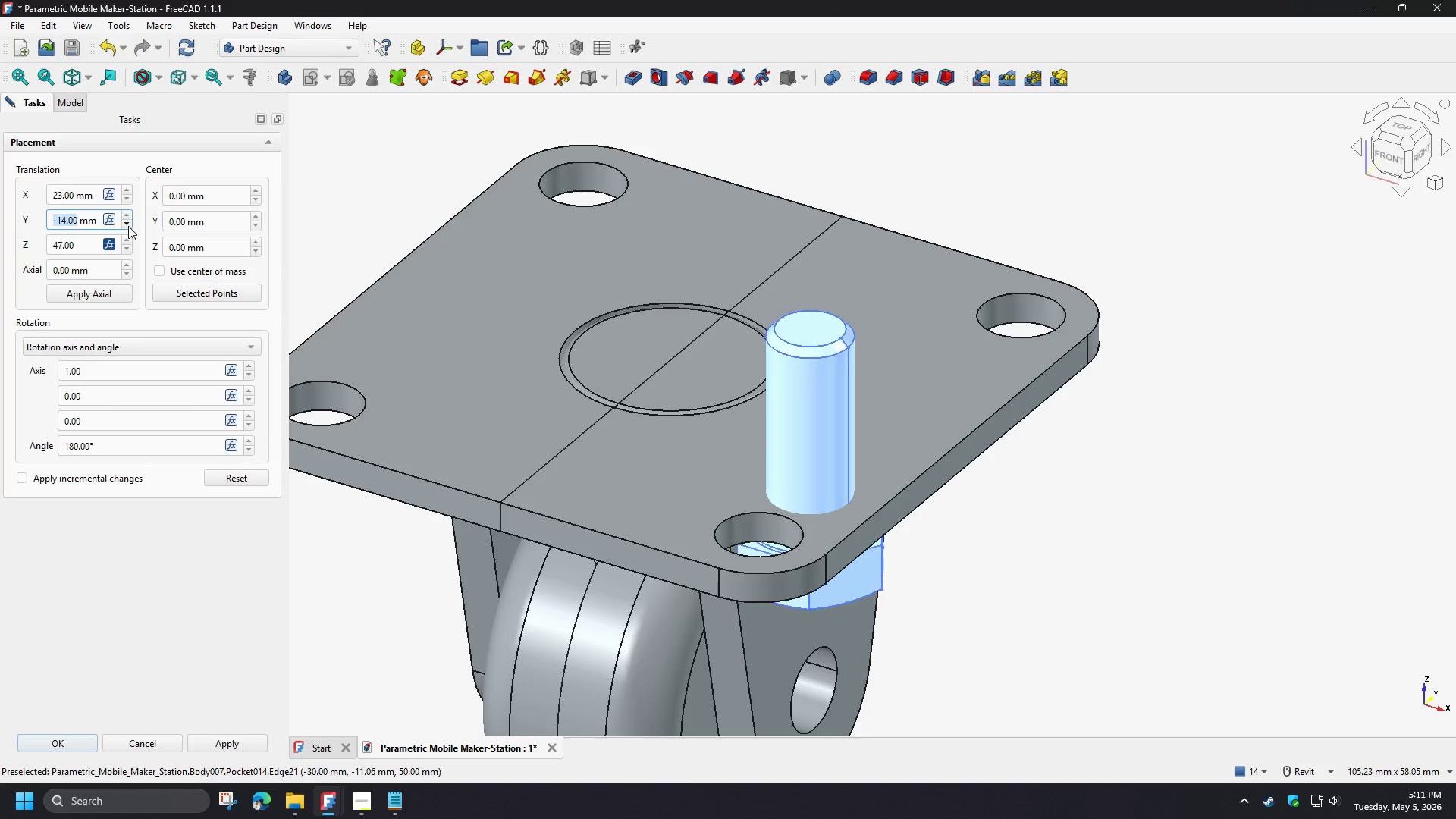 
triple_click([128, 226])
 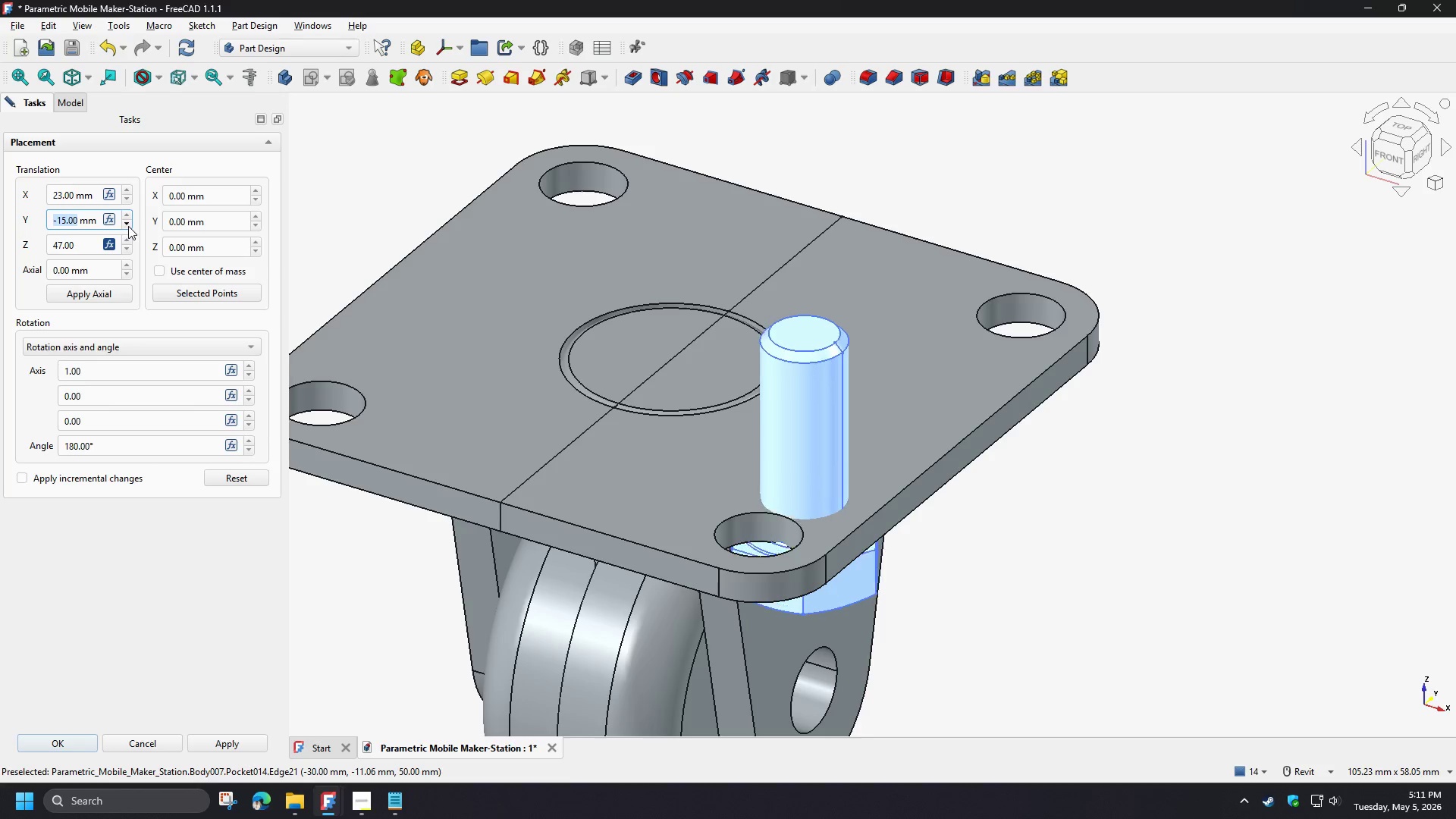 
triple_click([128, 226])
 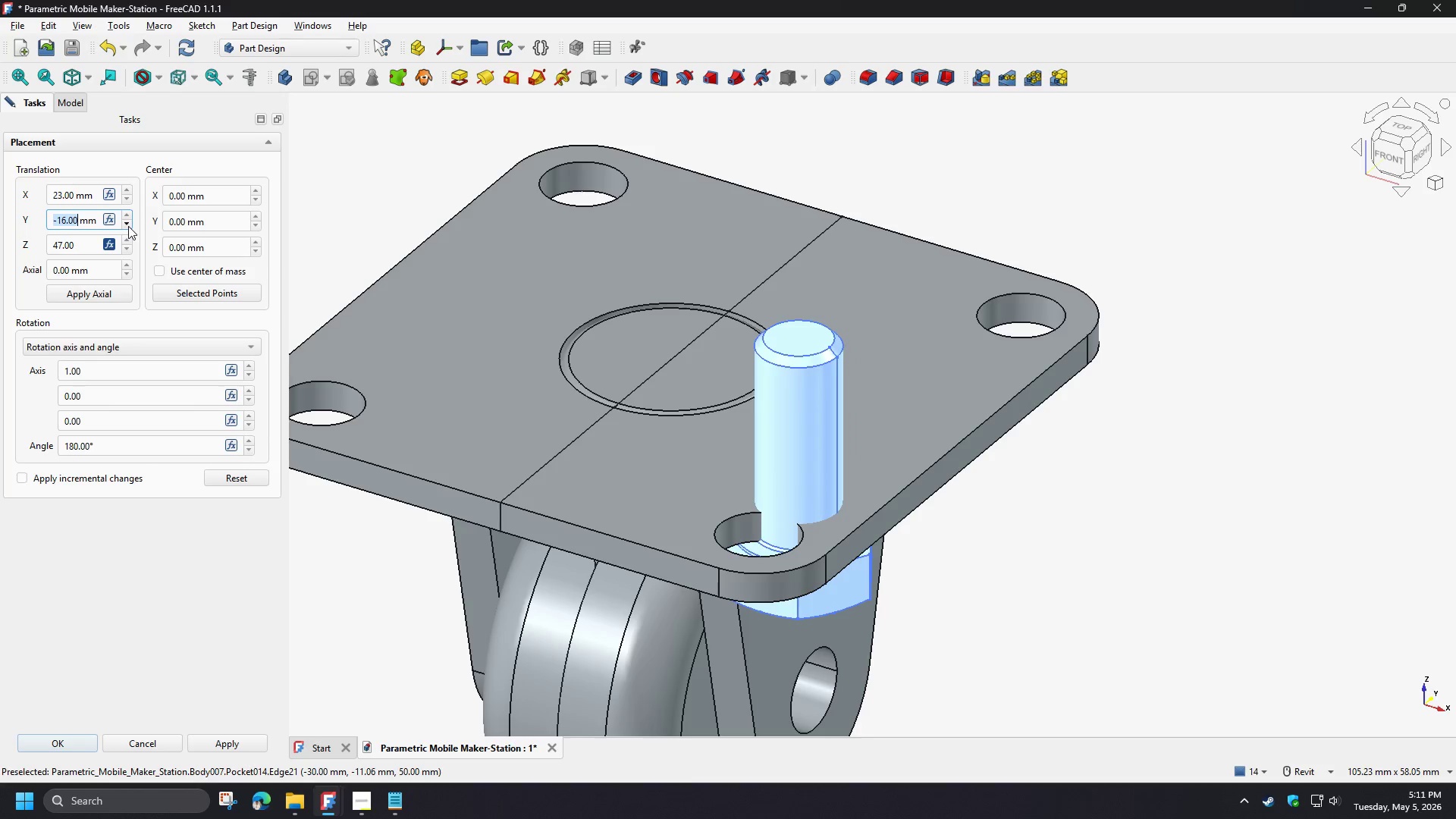 
triple_click([128, 226])
 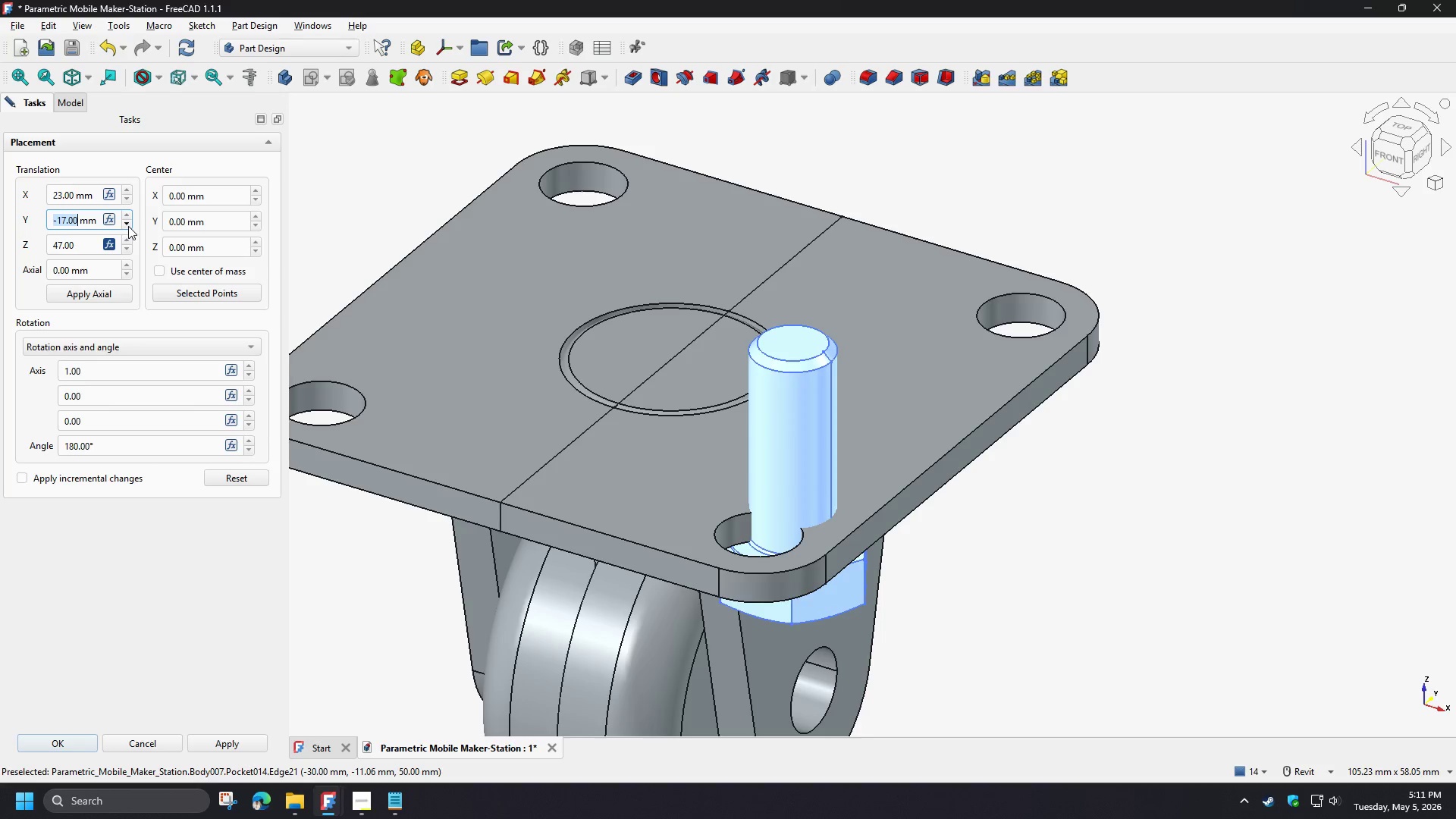 
triple_click([128, 226])
 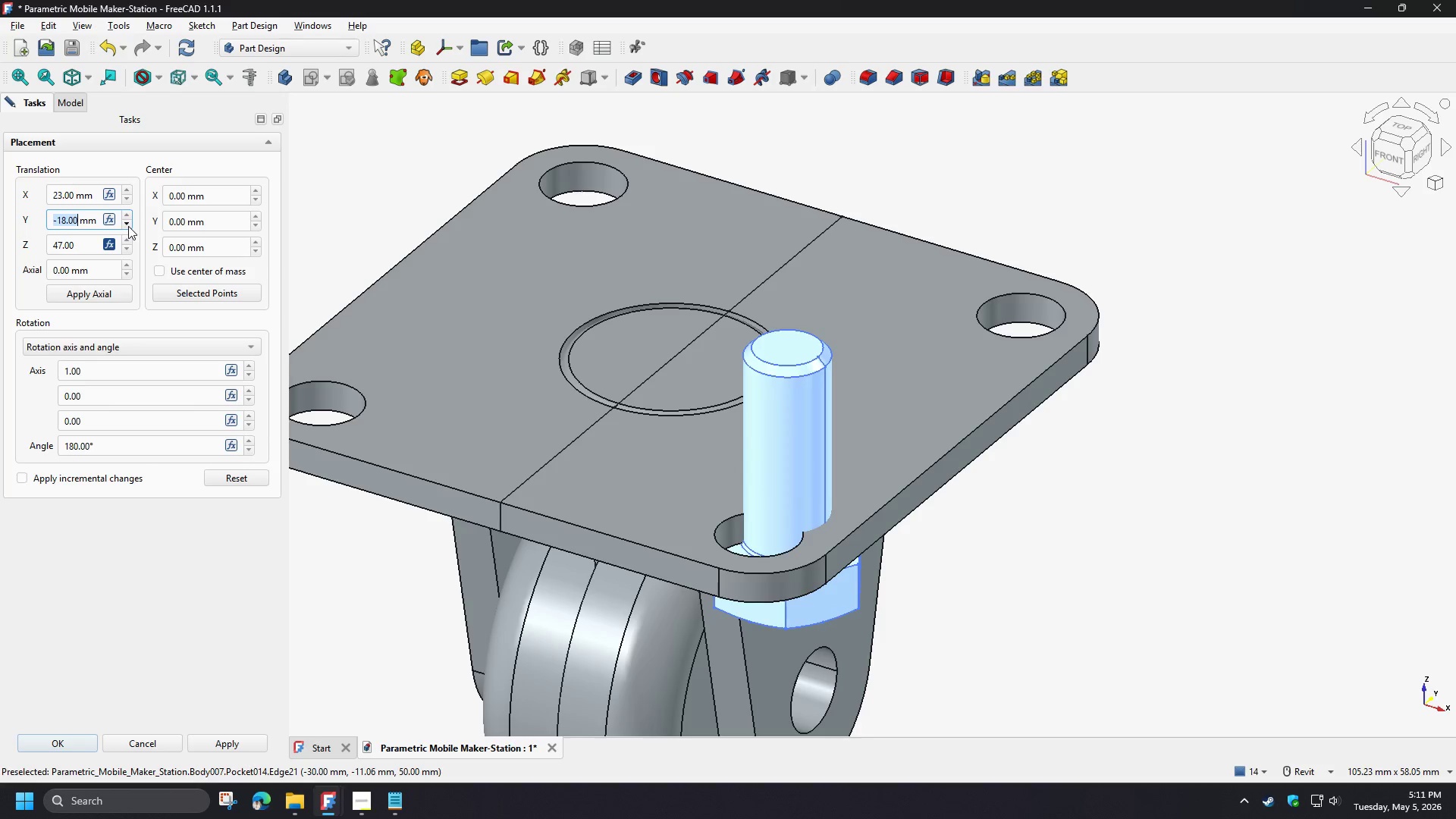 
triple_click([128, 226])
 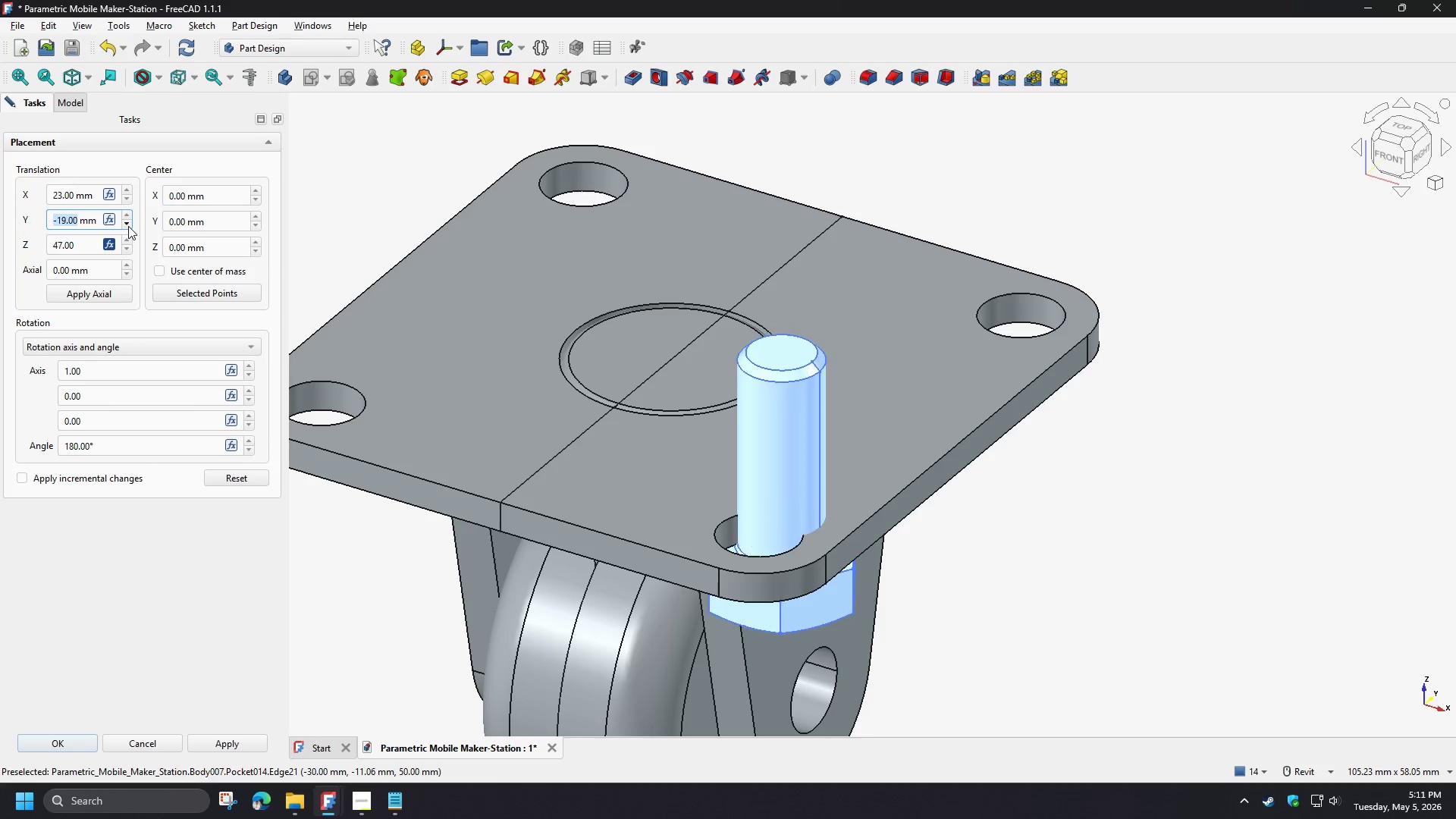 
triple_click([128, 226])
 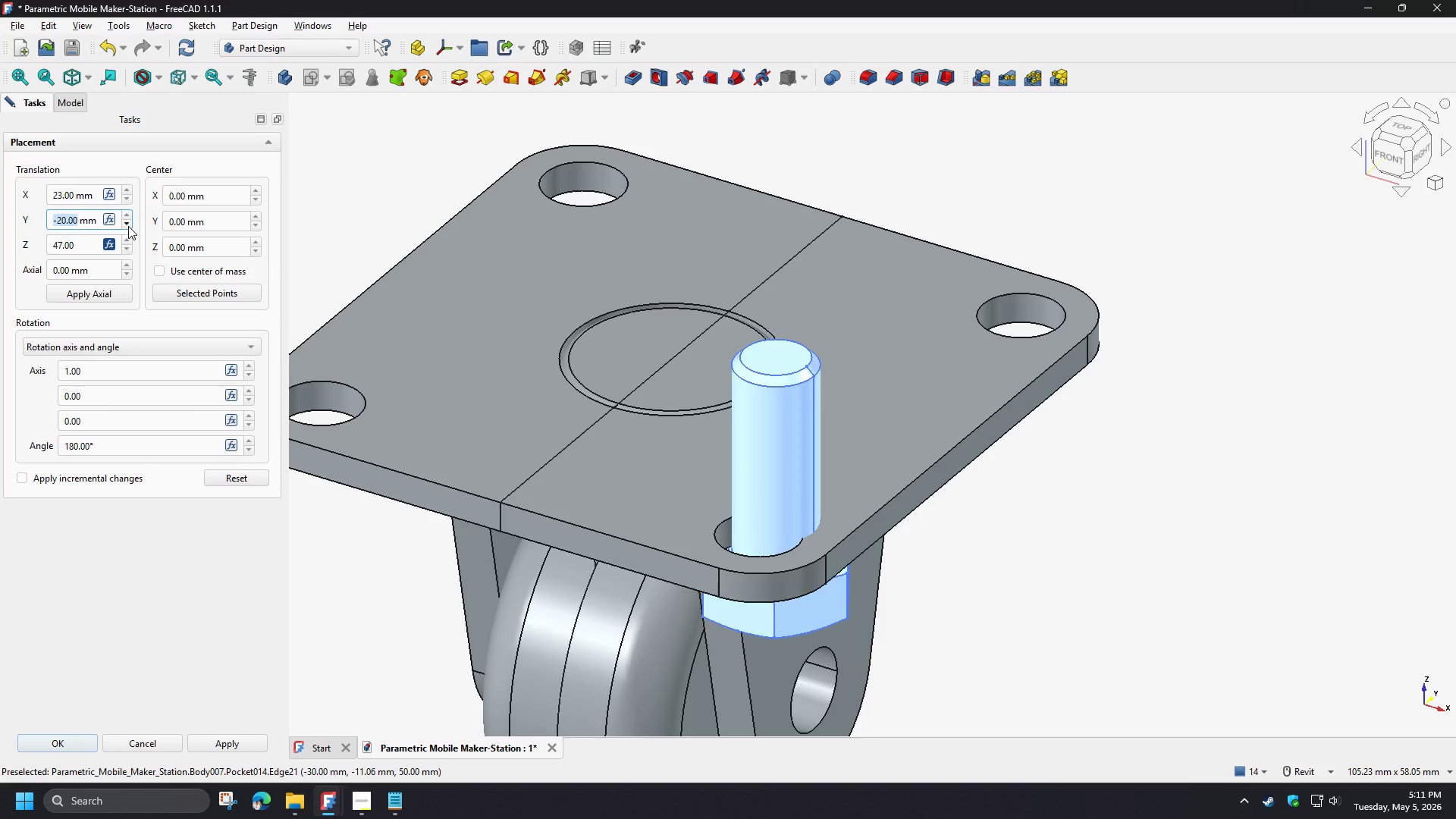 
triple_click([128, 226])
 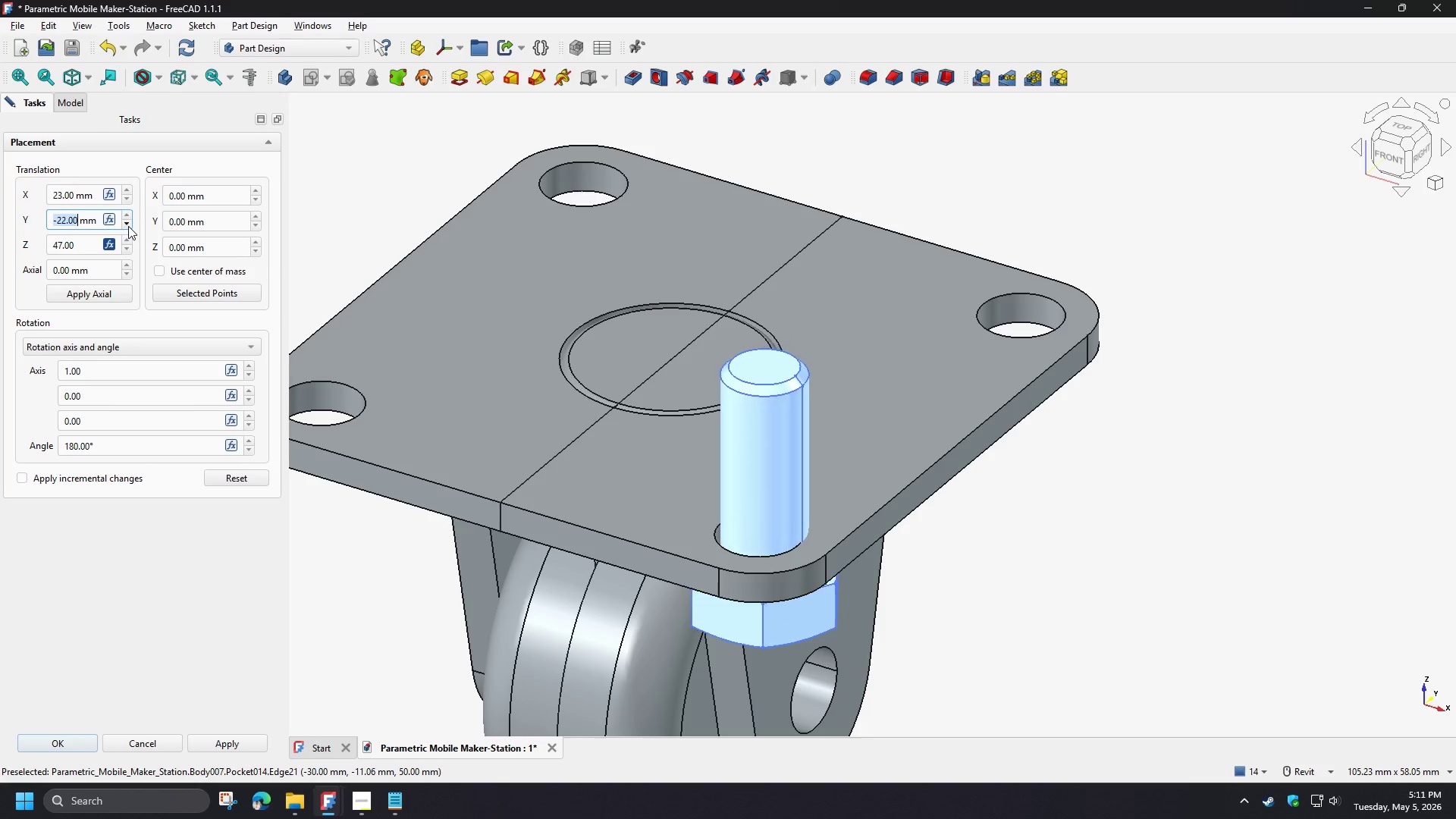 
triple_click([128, 226])
 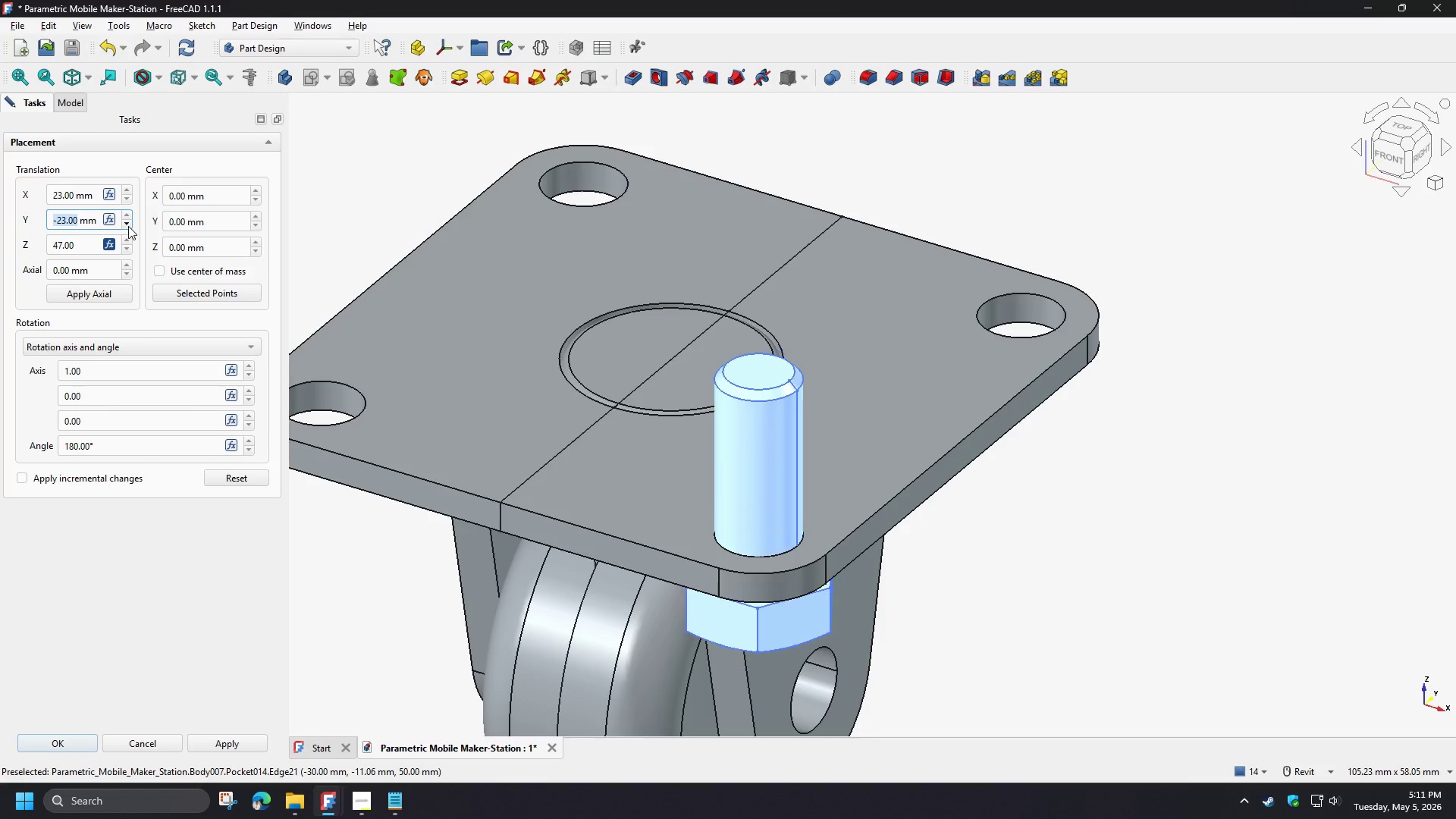 
triple_click([128, 226])
 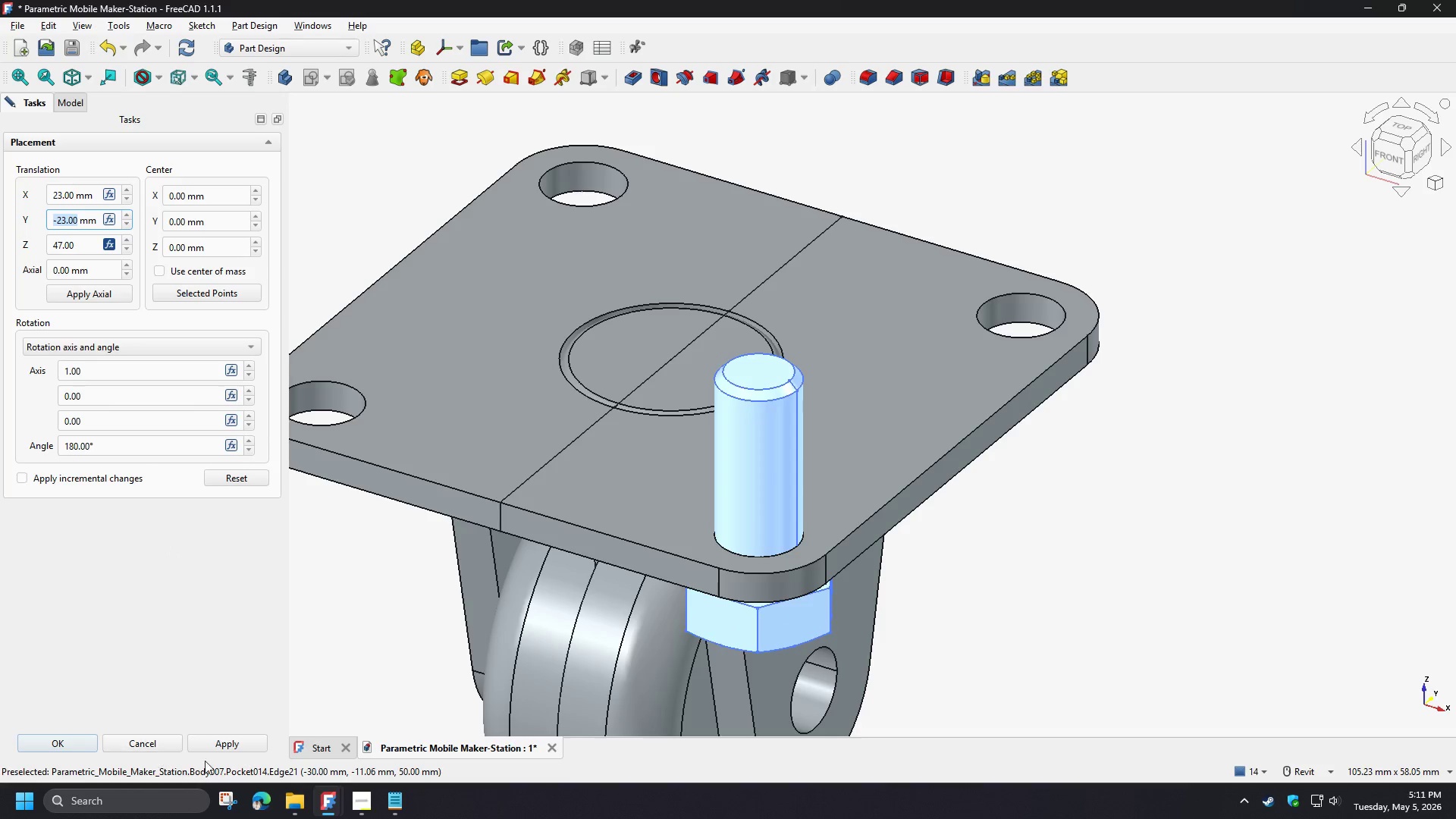 
double_click([67, 742])
 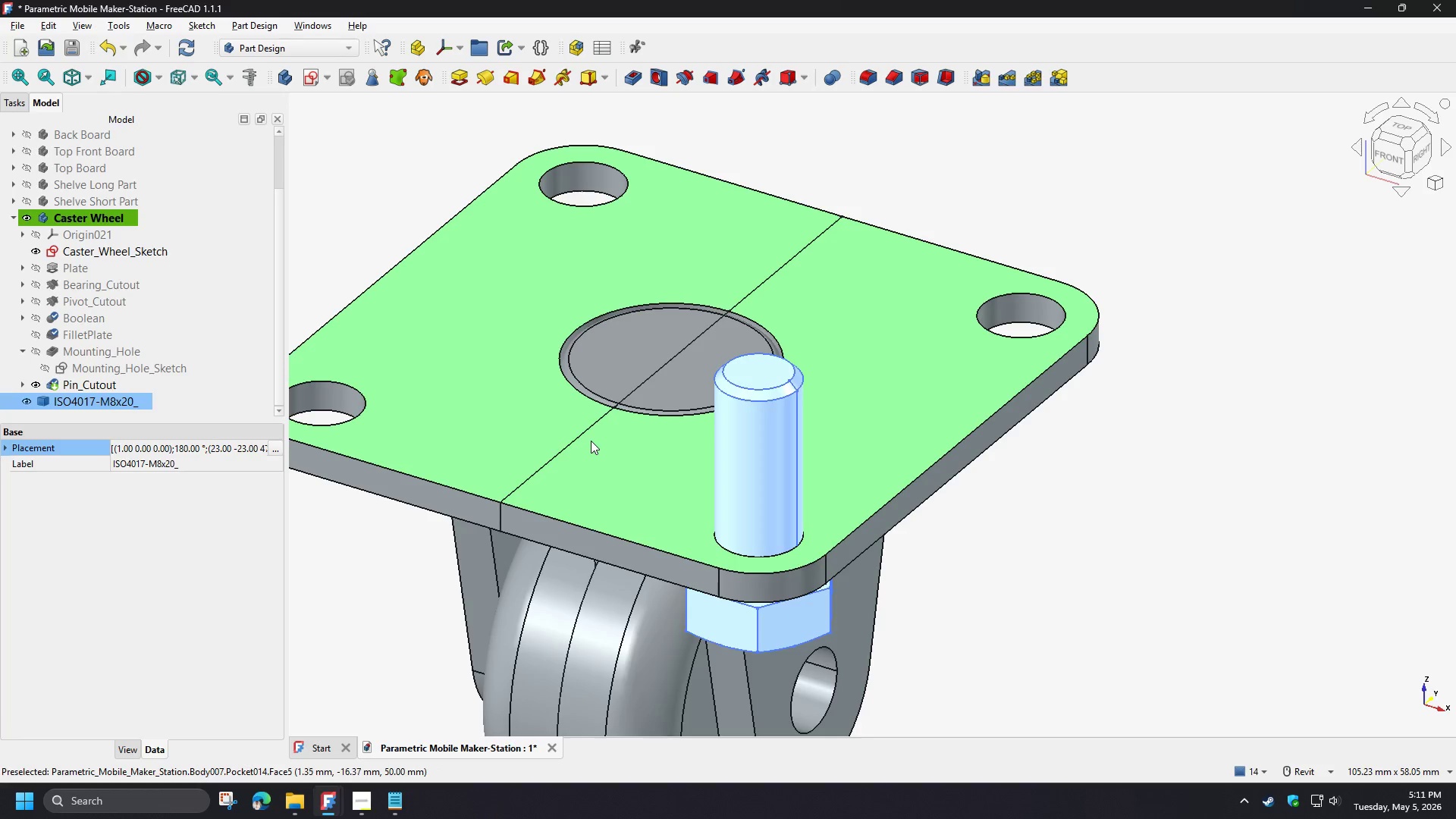 
hold_key(key=ShiftLeft, duration=1.12)
 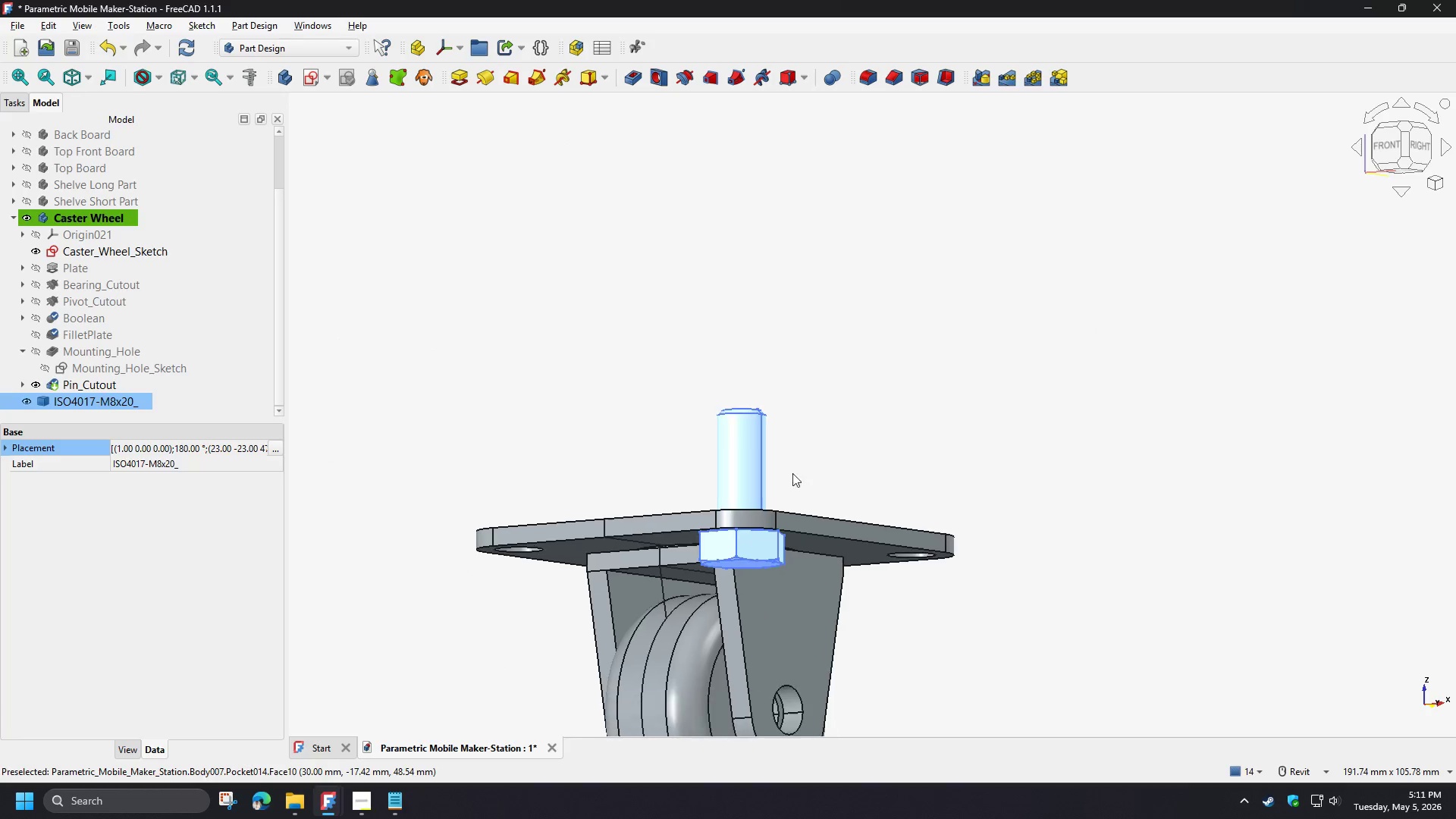 
scroll: coordinate [600, 454], scroll_direction: down, amount: 3.0
 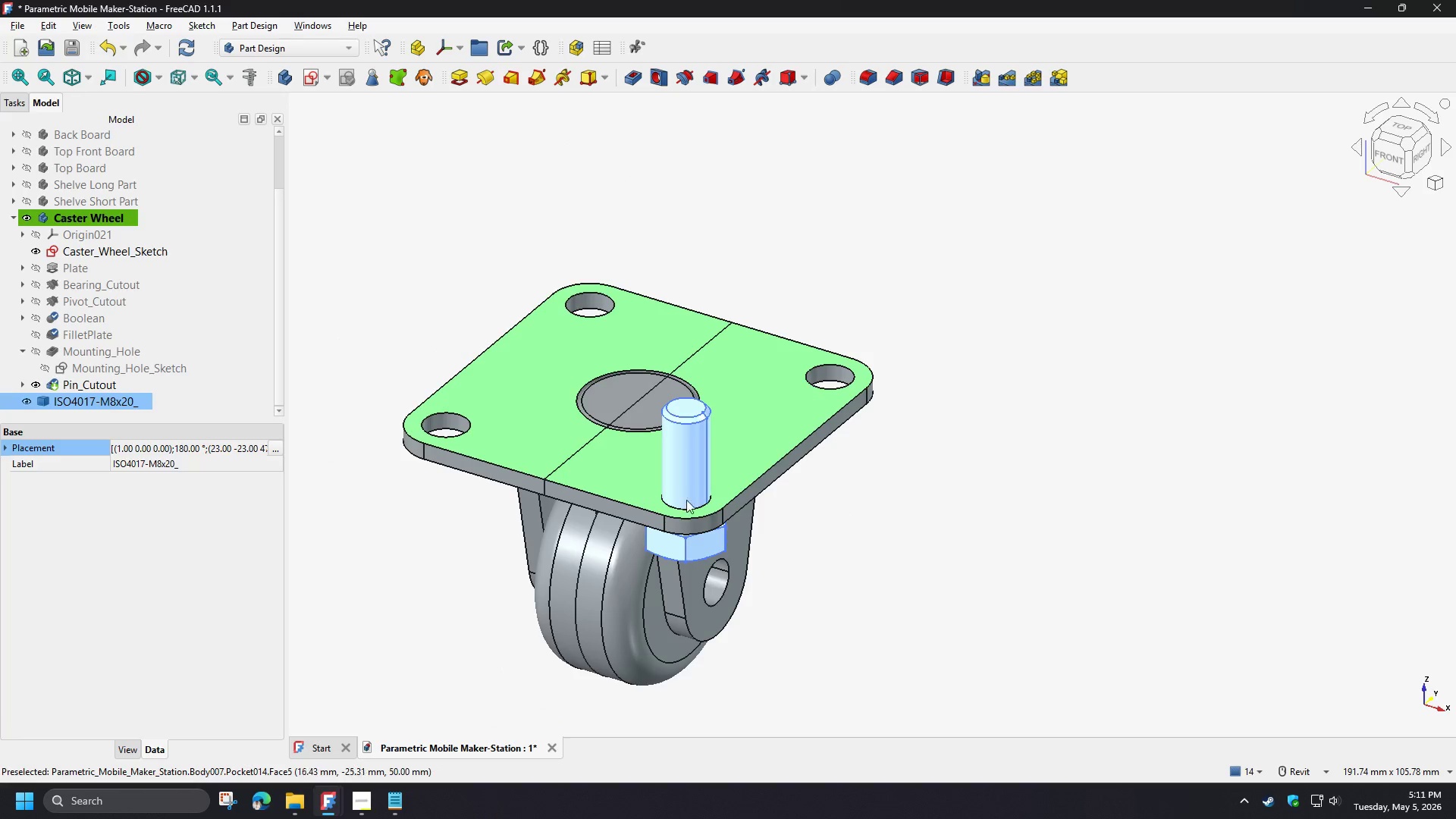 
hold_key(key=ShiftLeft, duration=0.66)
 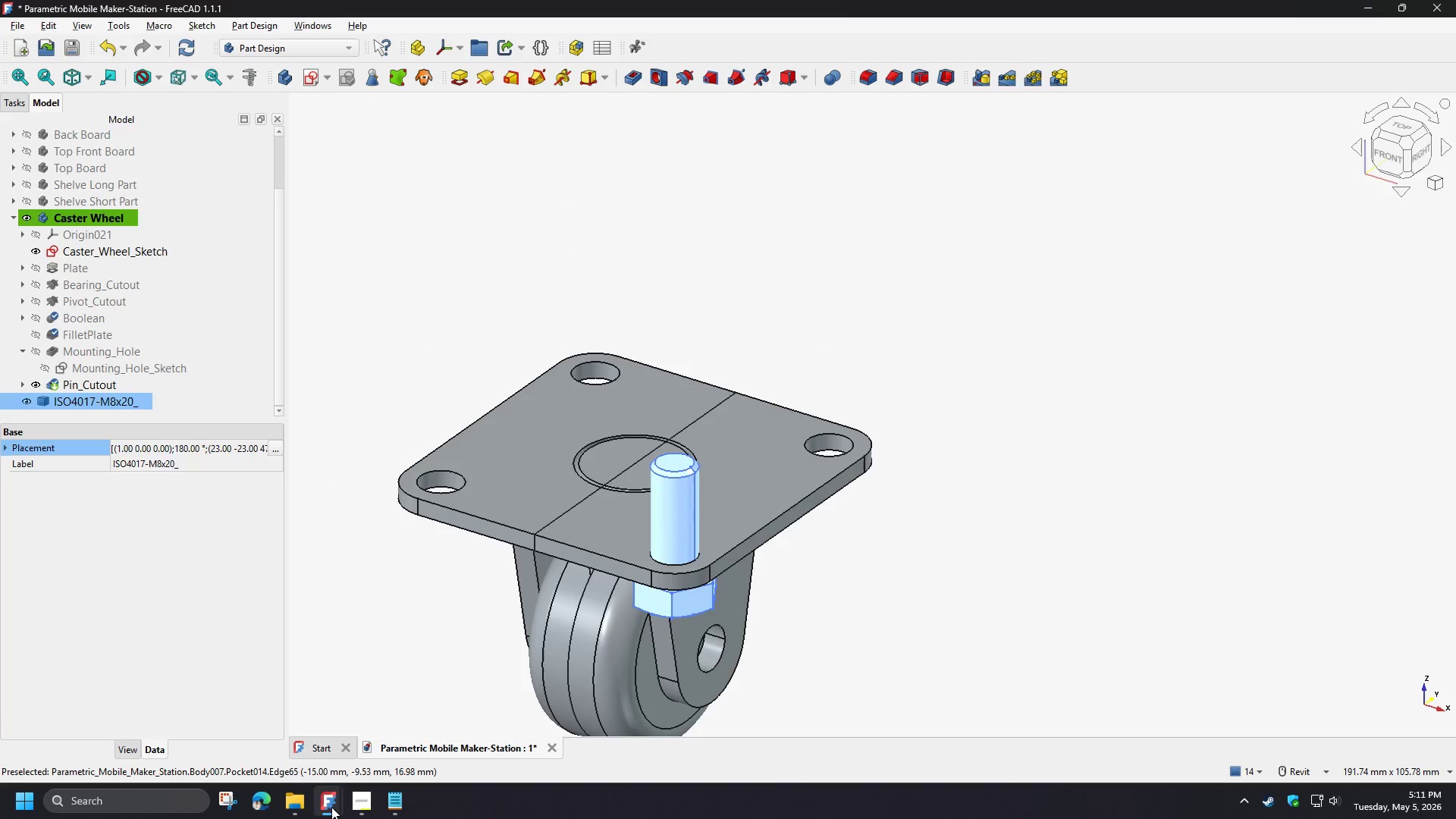 
scroll: coordinate [735, 537], scroll_direction: none, amount: 0.0
 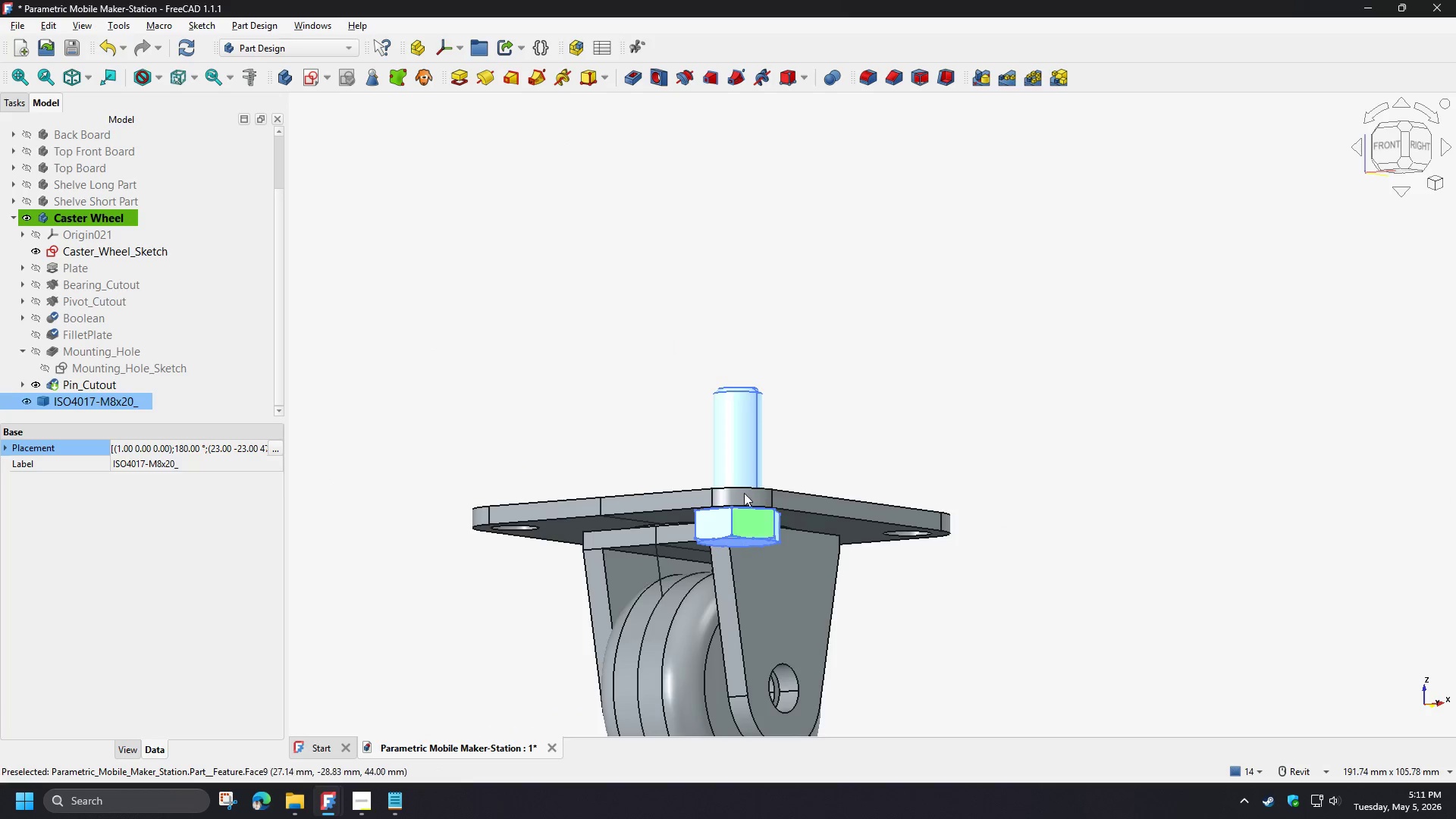 
double_click([395, 751])
 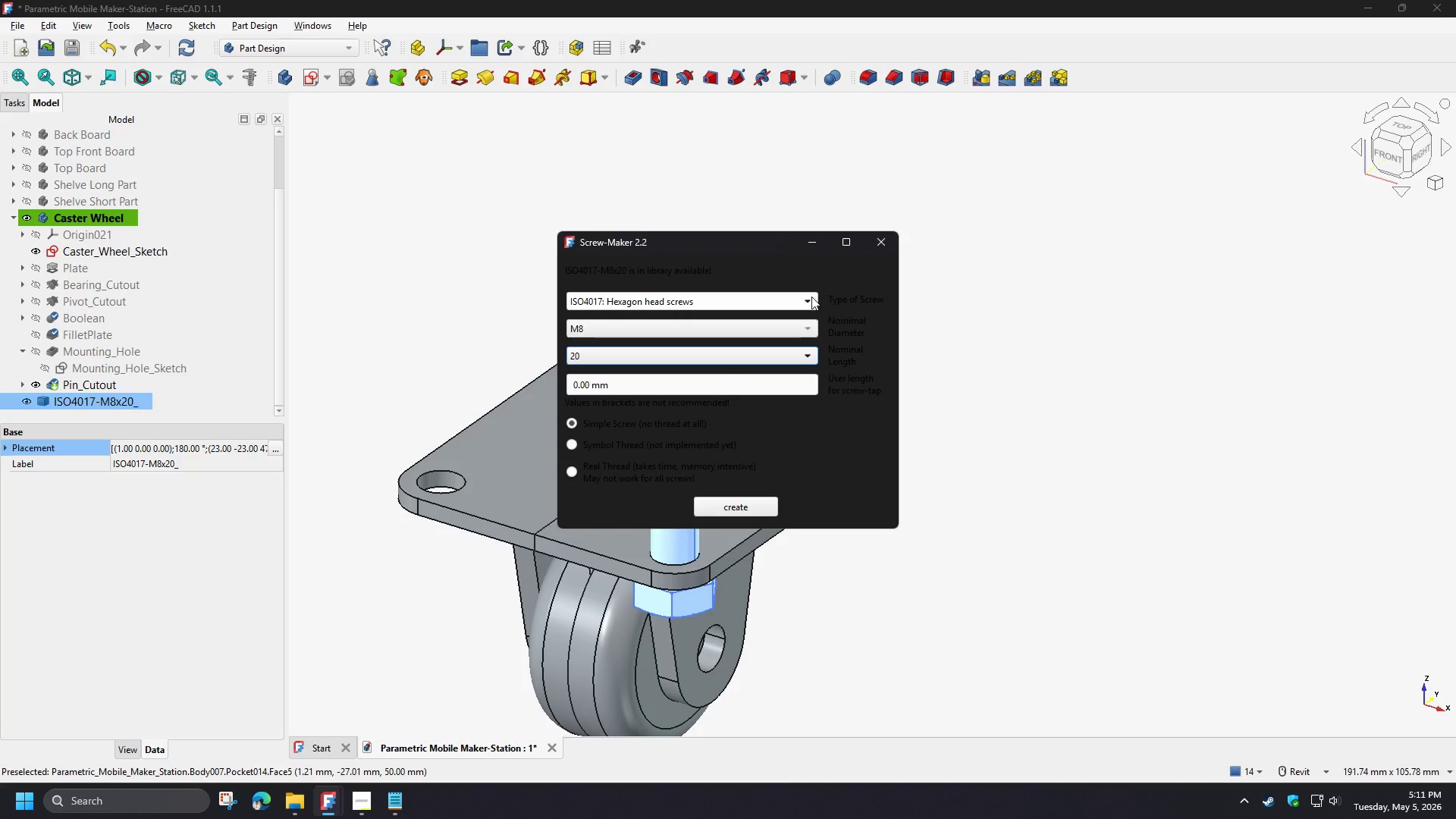 
left_click([808, 297])
 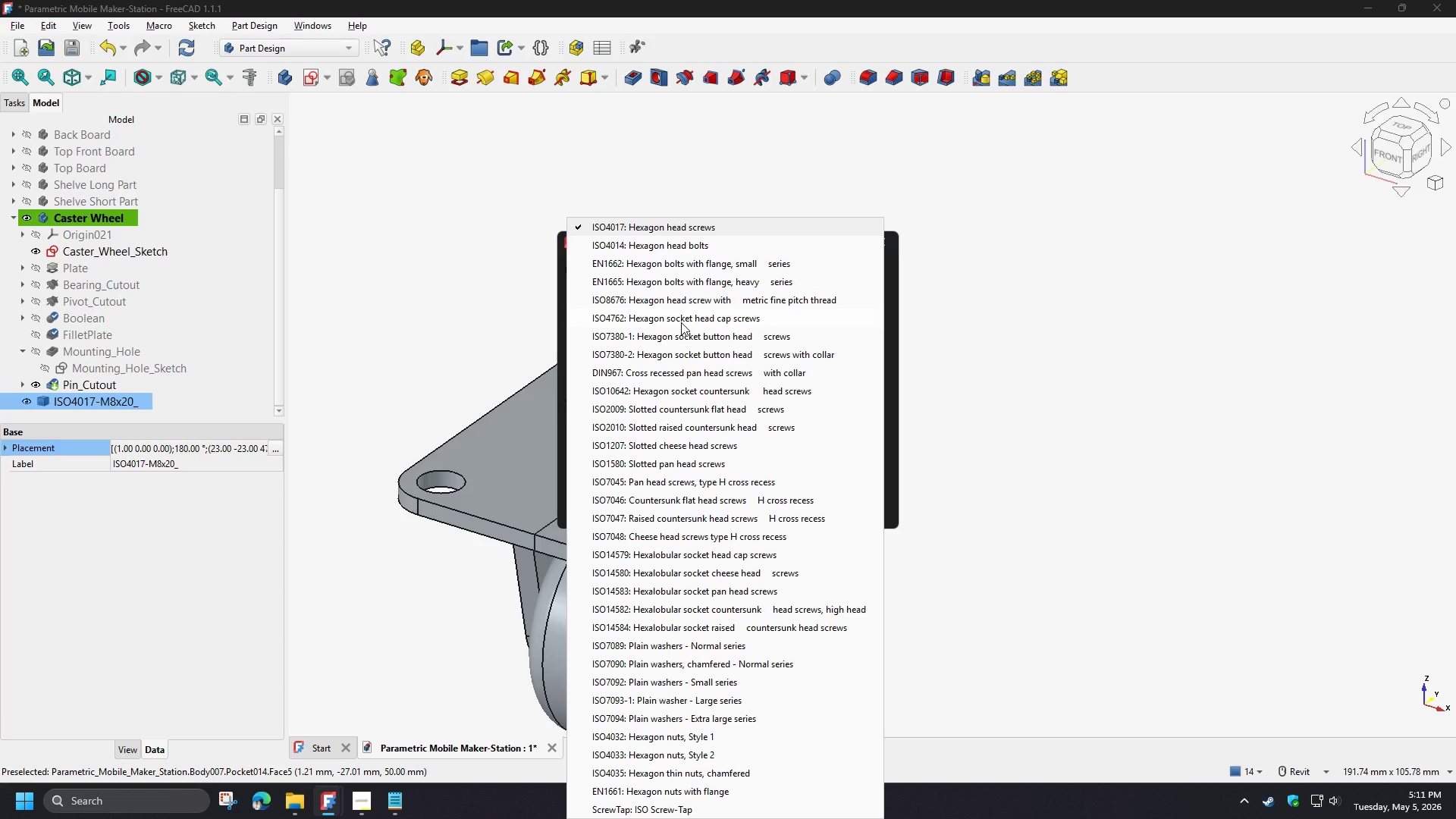 
wait(14.5)
 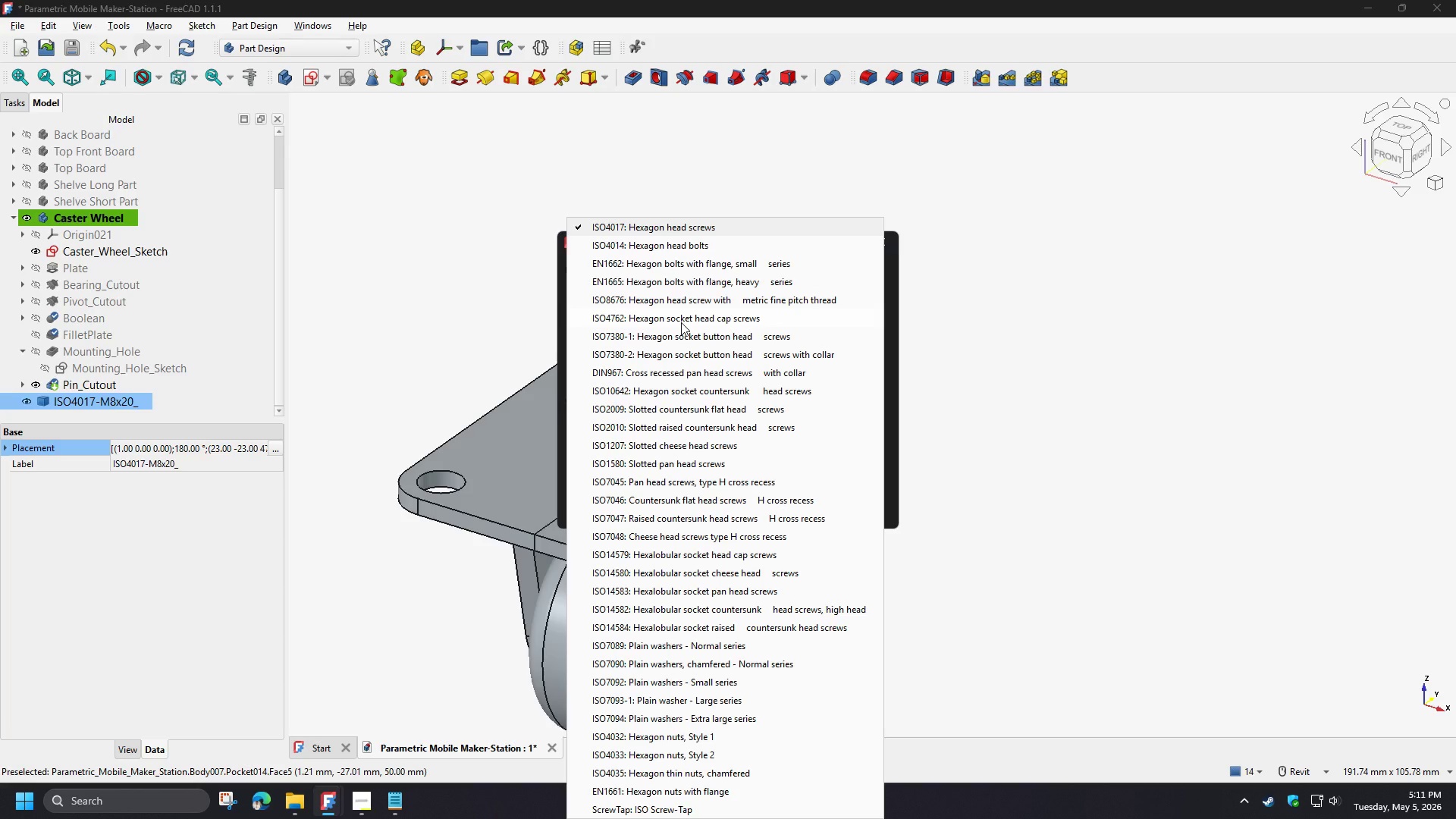 
left_click([212, 406])
 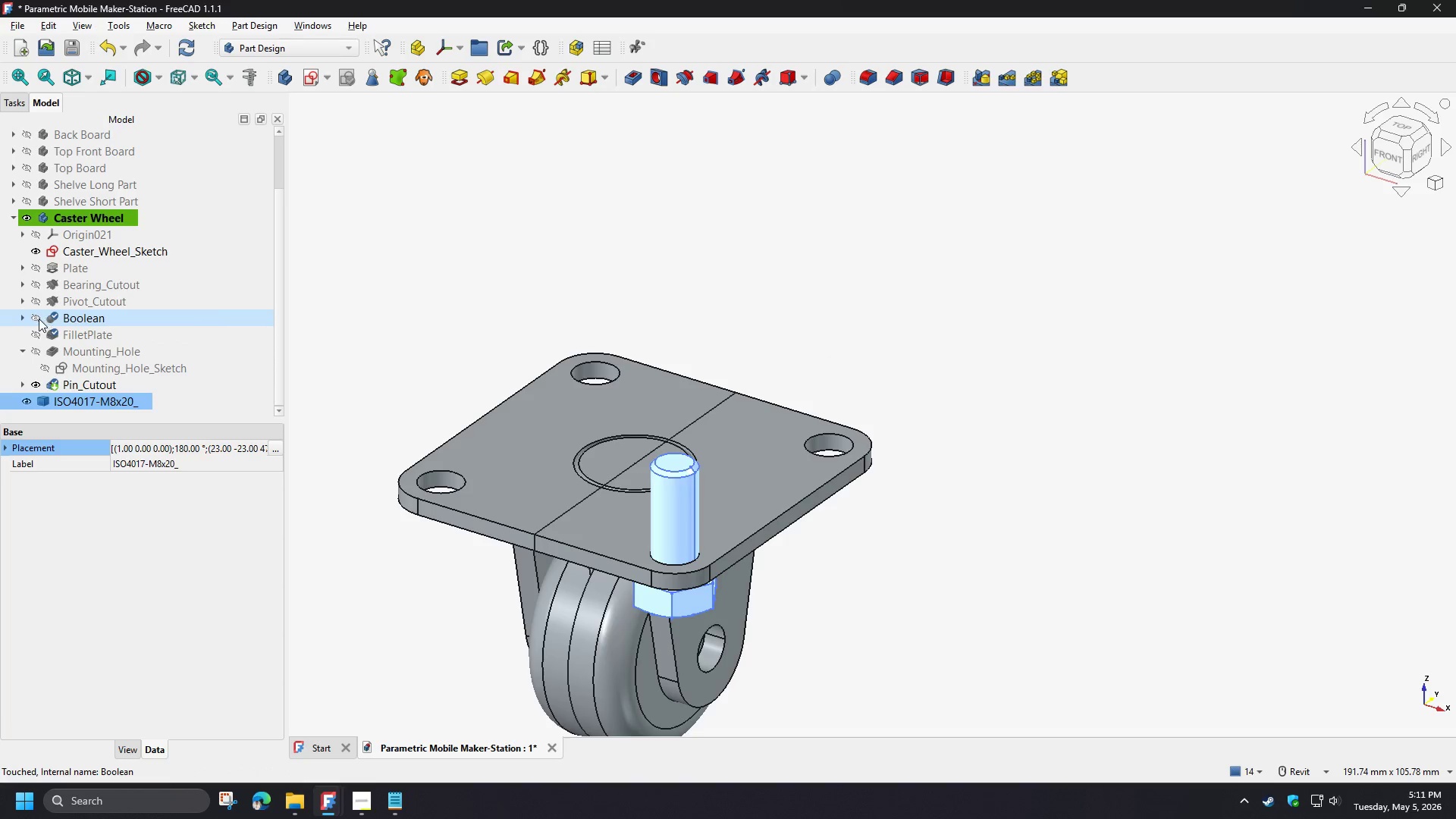 
left_click([24, 318])
 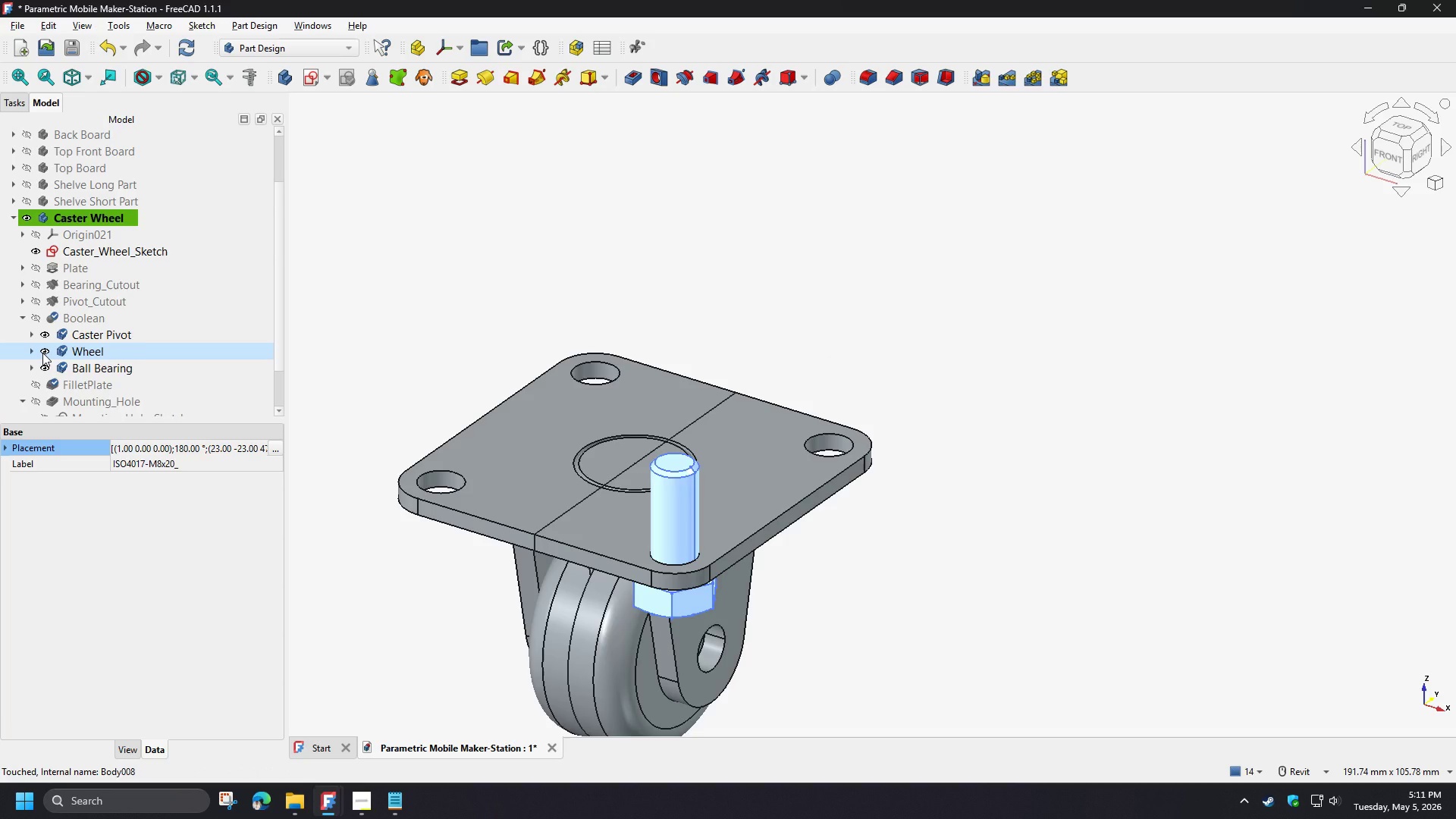 
left_click([42, 353])
 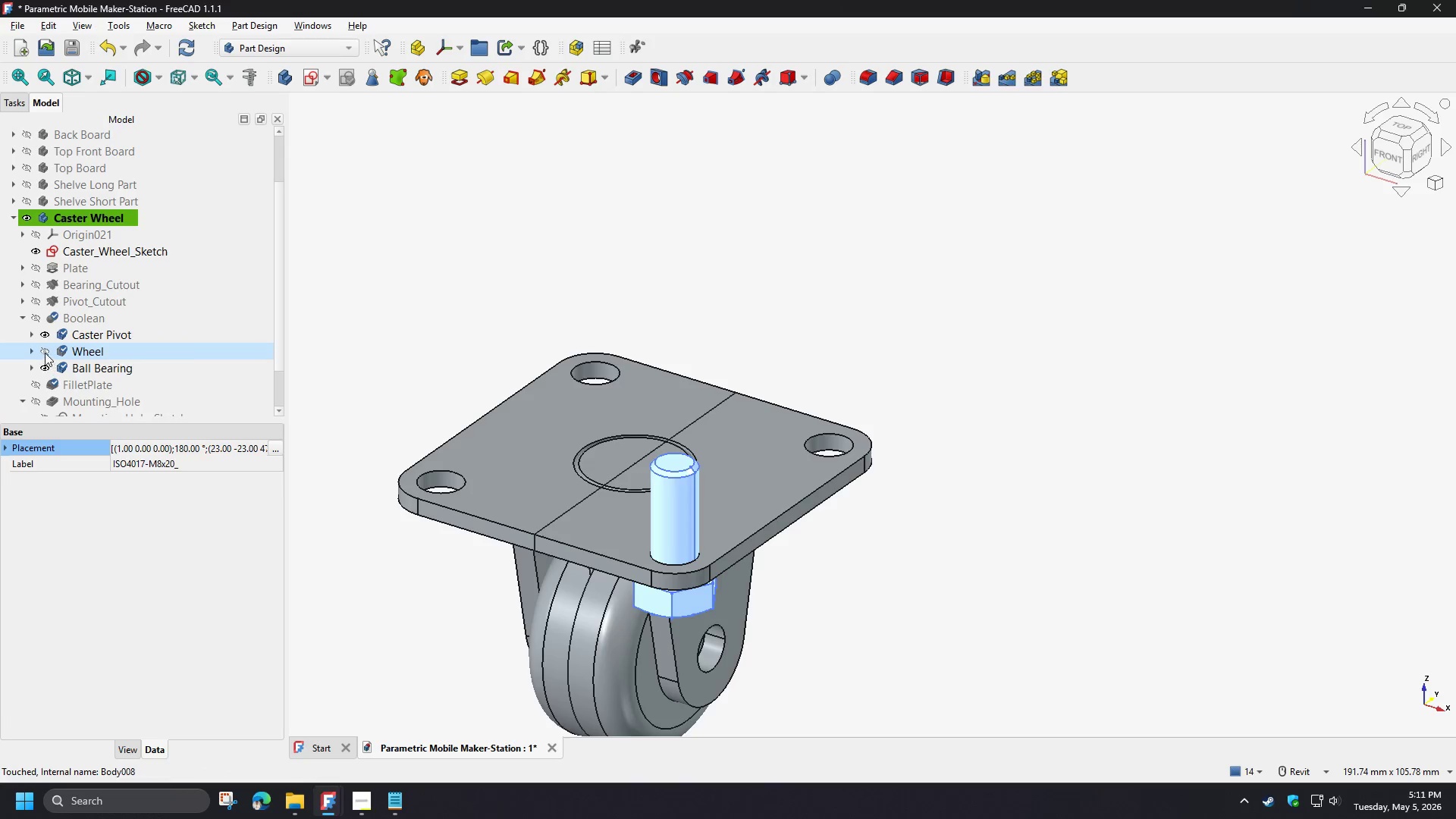 
left_click([45, 351])
 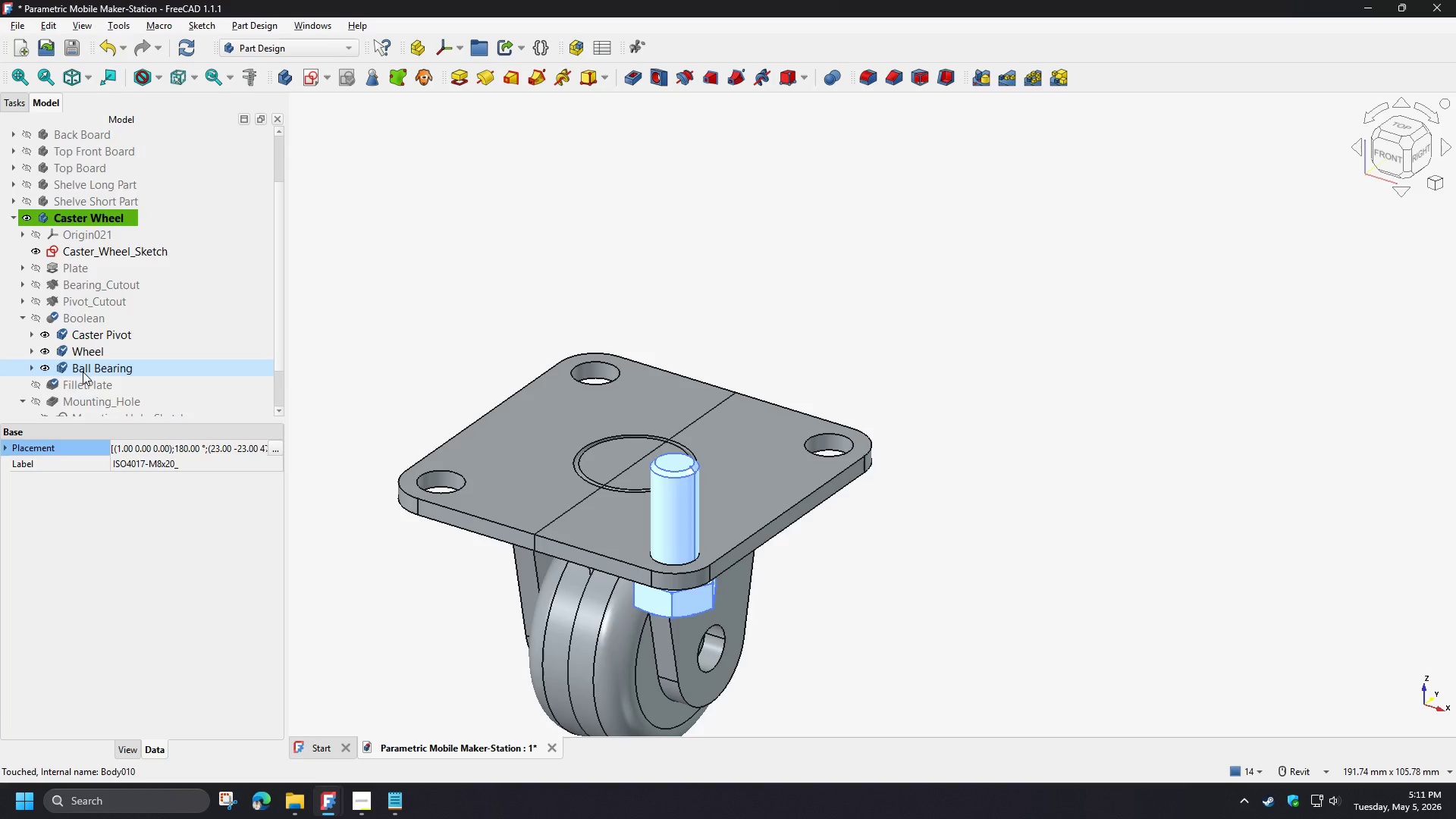 
scroll: coordinate [85, 372], scroll_direction: down, amount: 4.0
 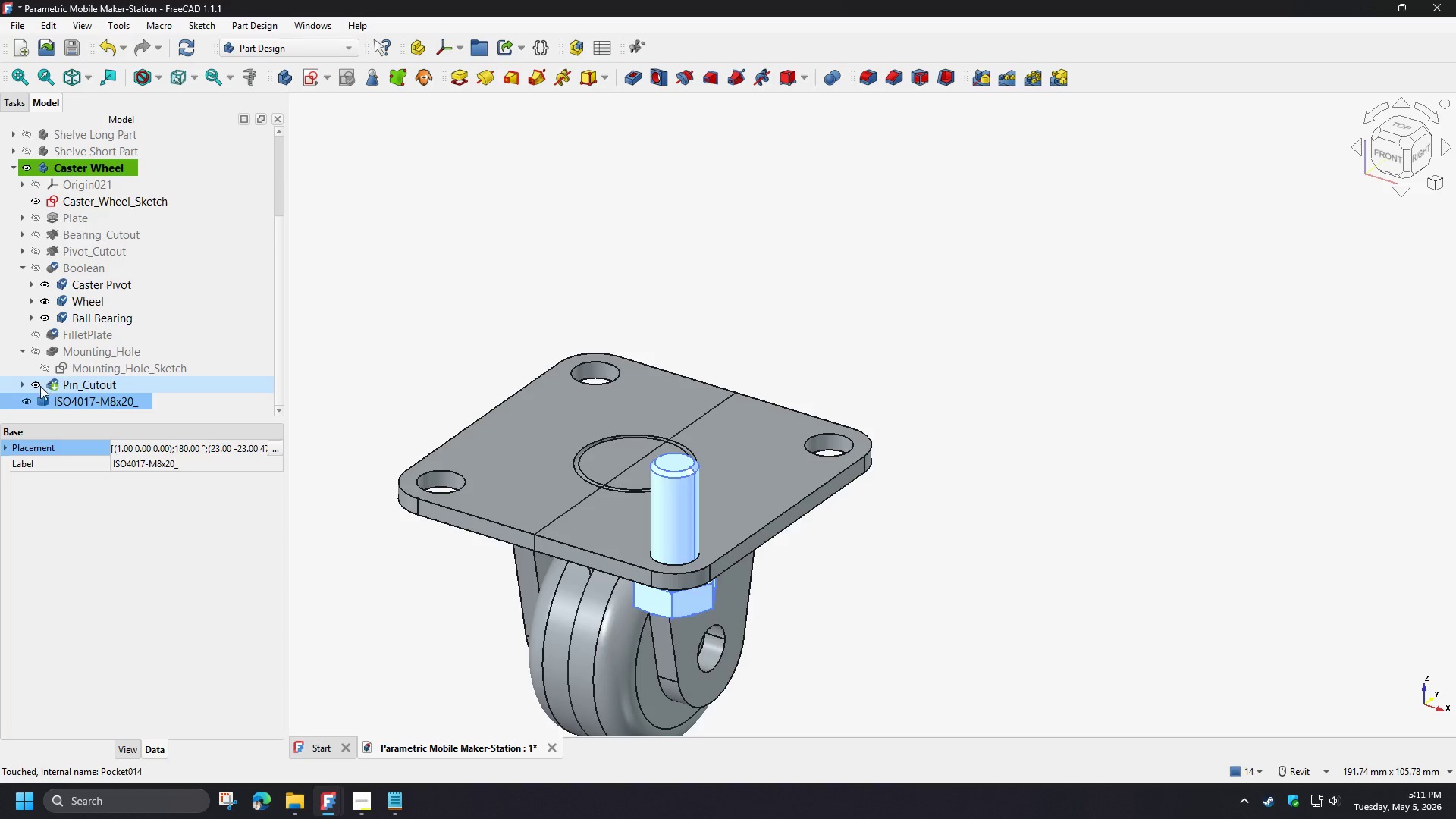 
left_click([36, 384])
 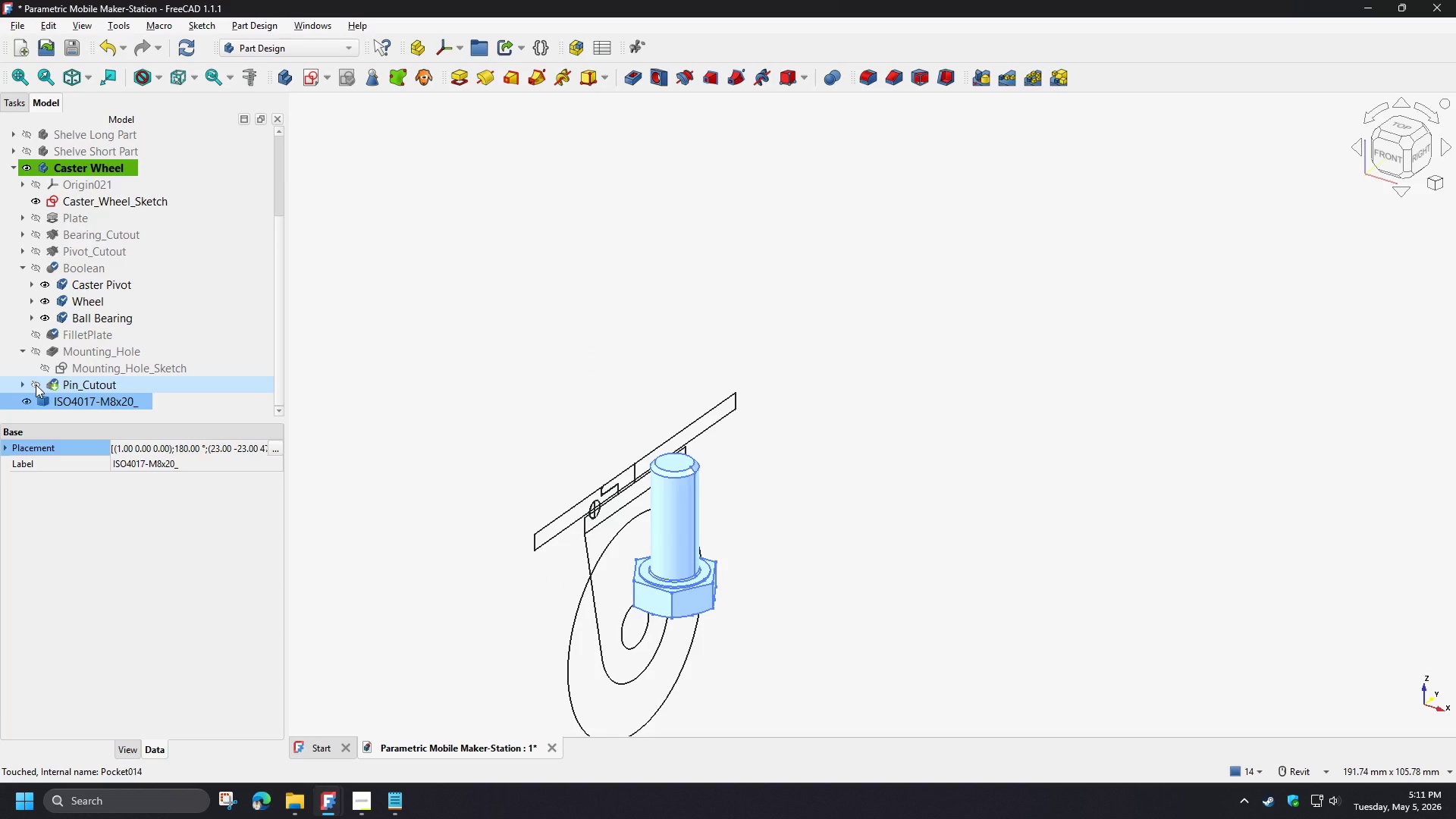 
left_click([36, 384])
 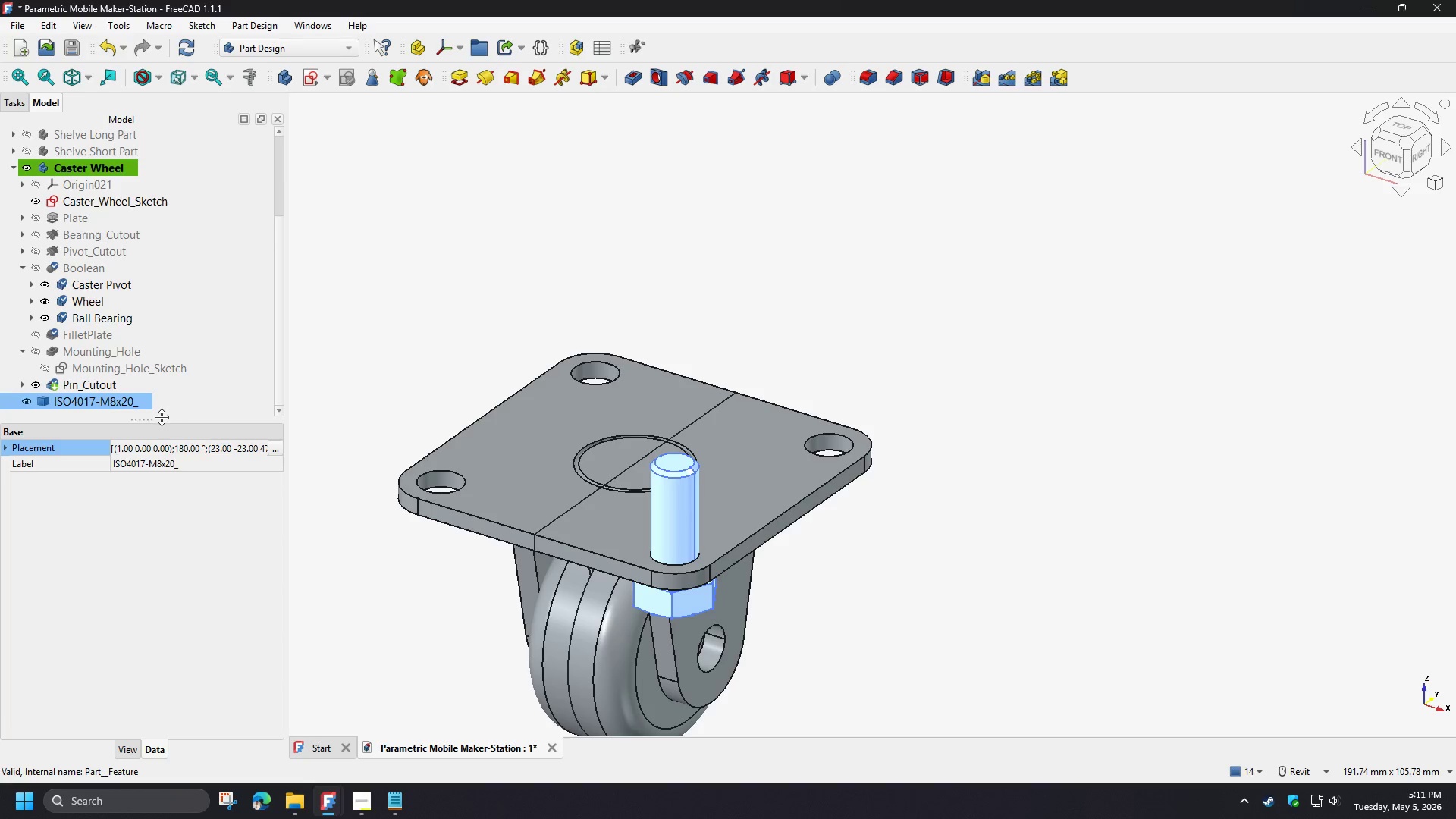 
left_click([115, 168])
 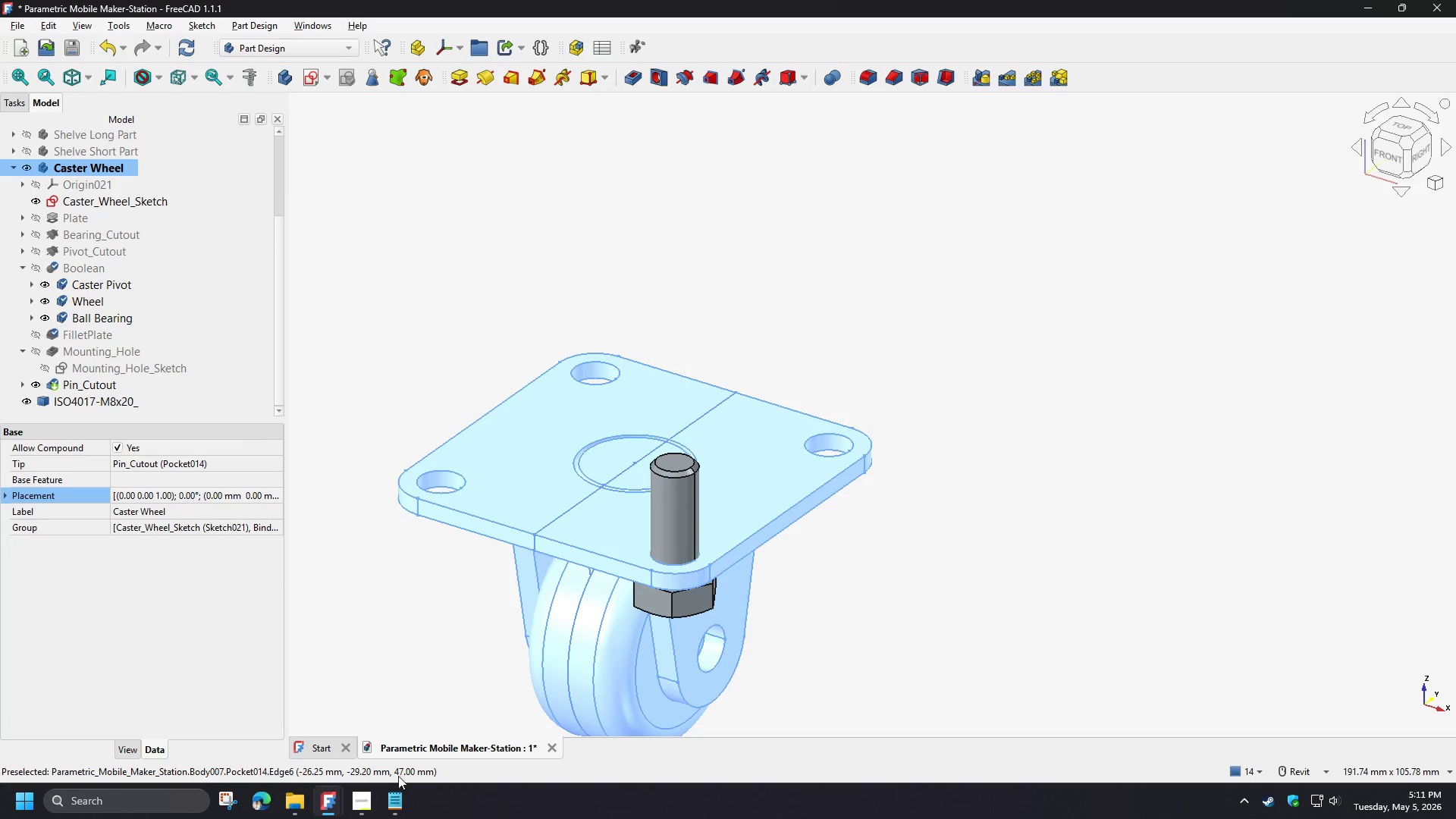 
left_click([332, 803])
 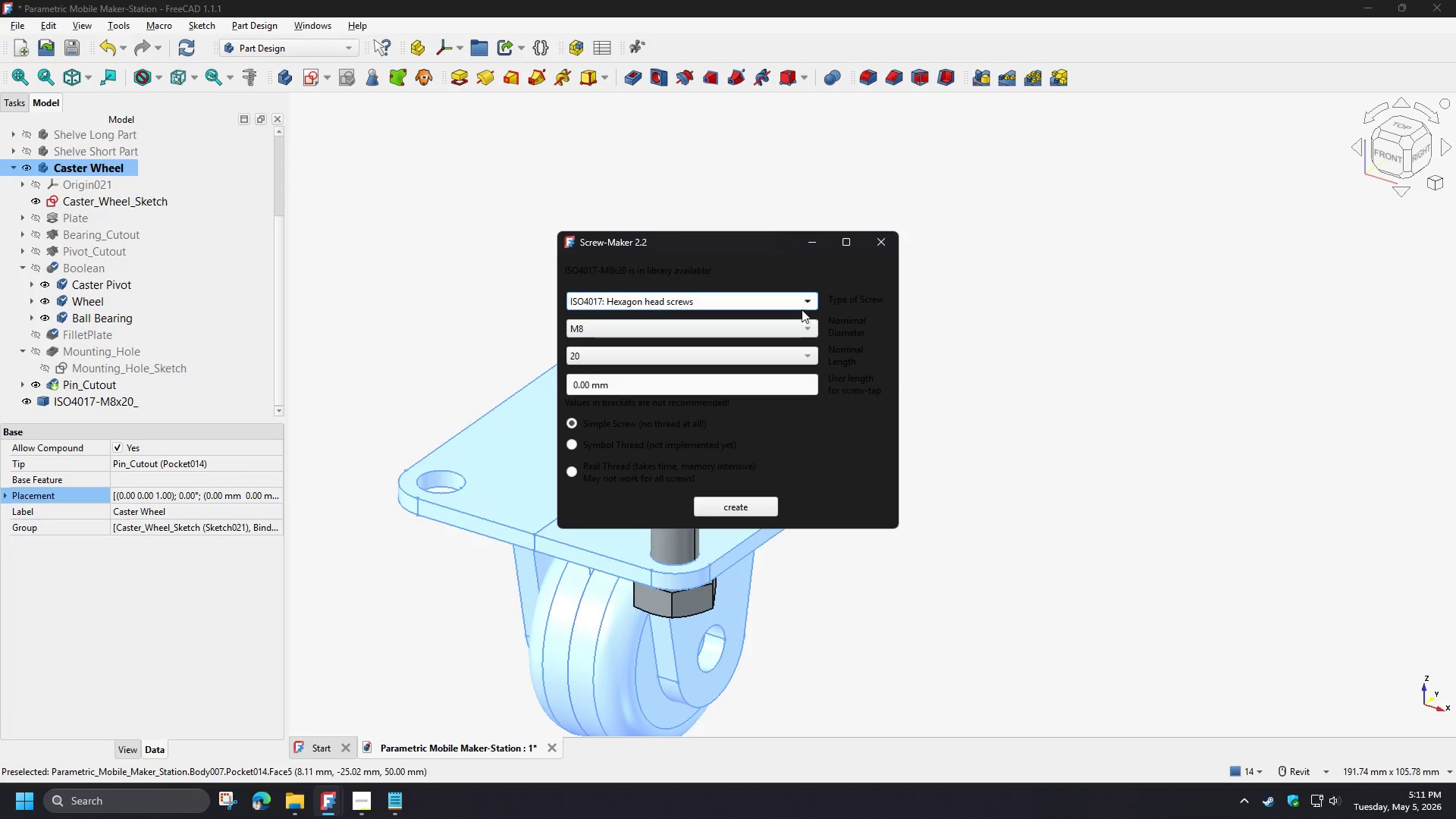 
left_click([803, 302])
 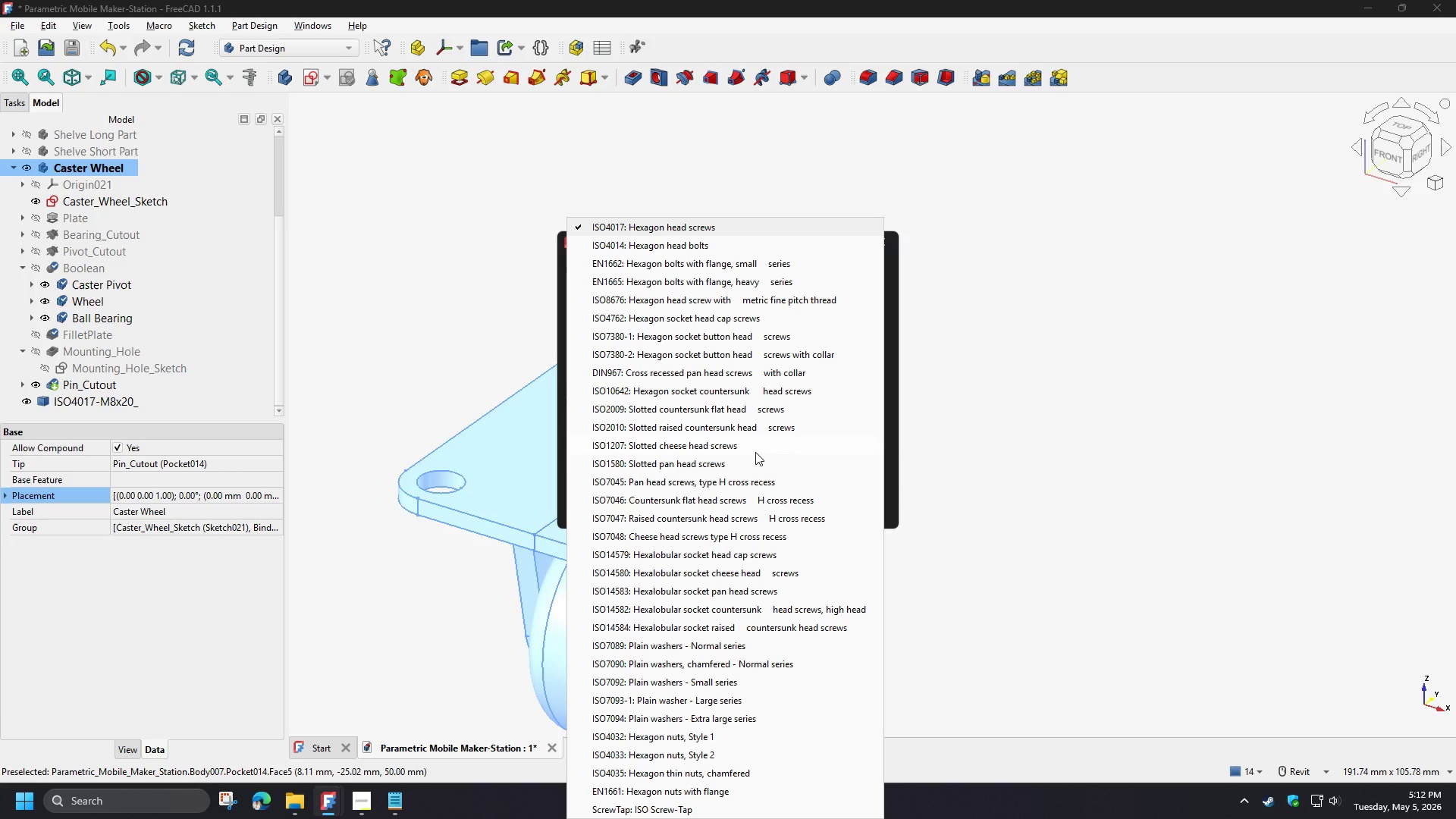 
wait(34.89)
 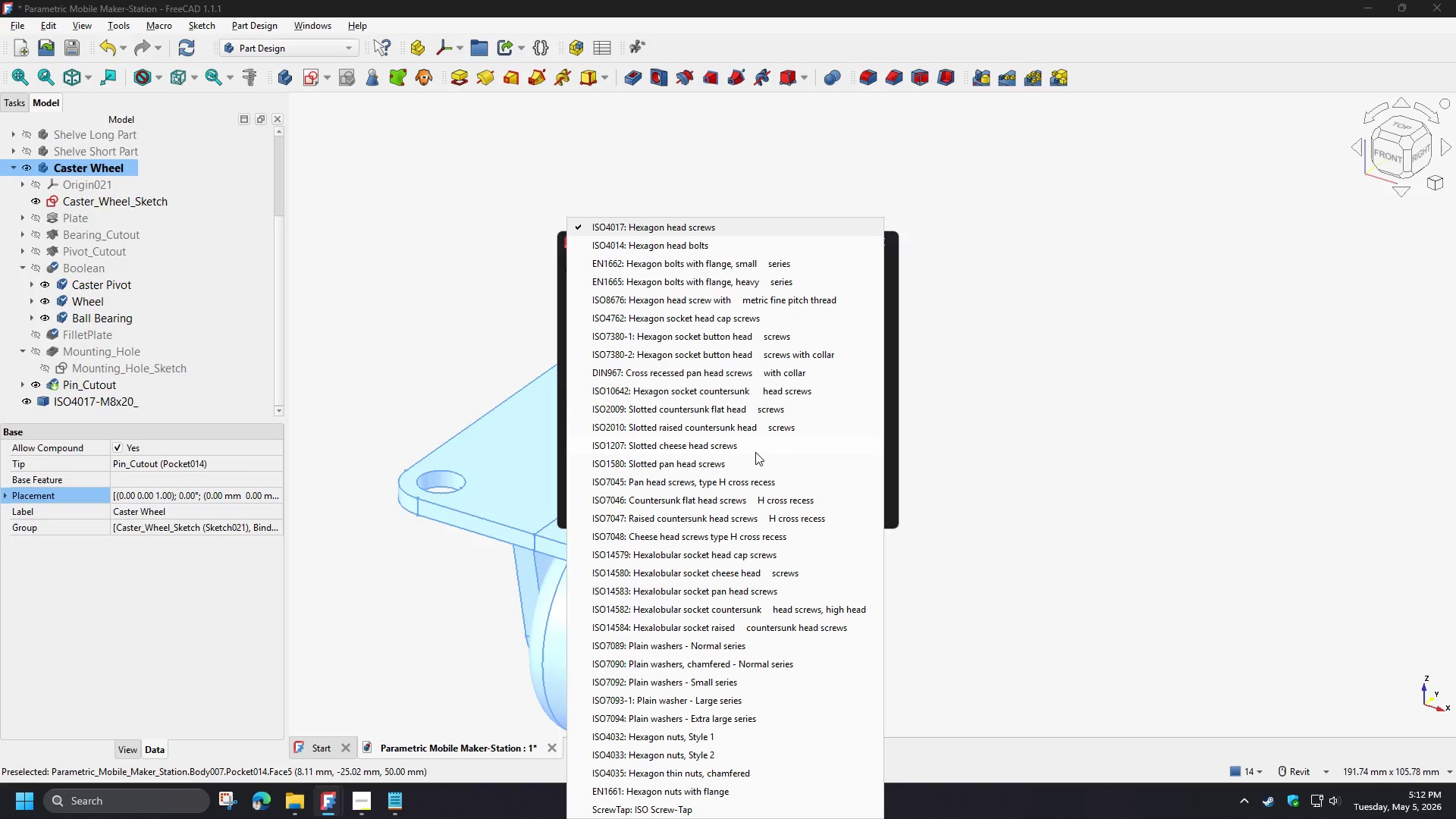 
left_click([410, 419])
 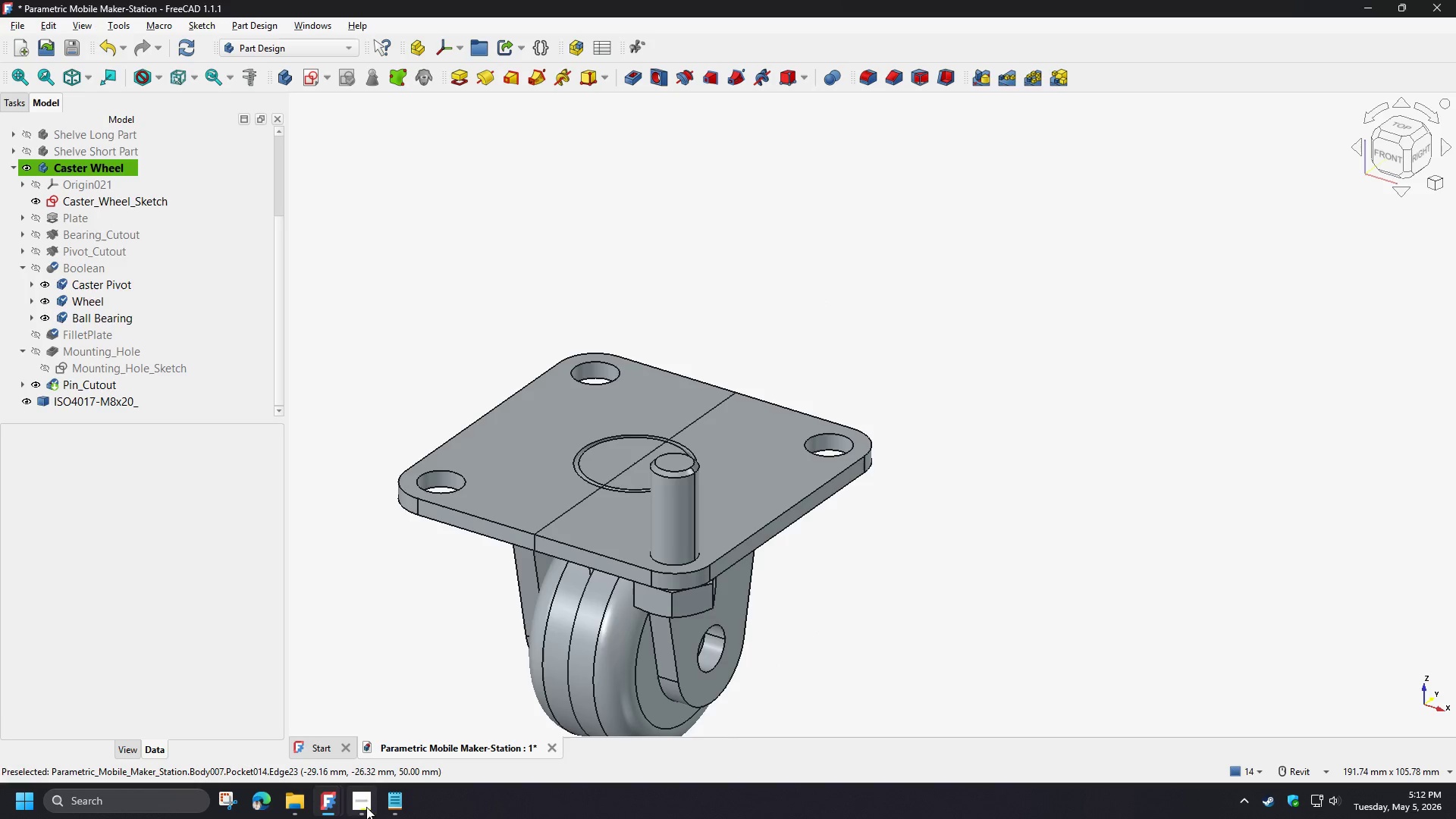 
left_click([336, 805])
 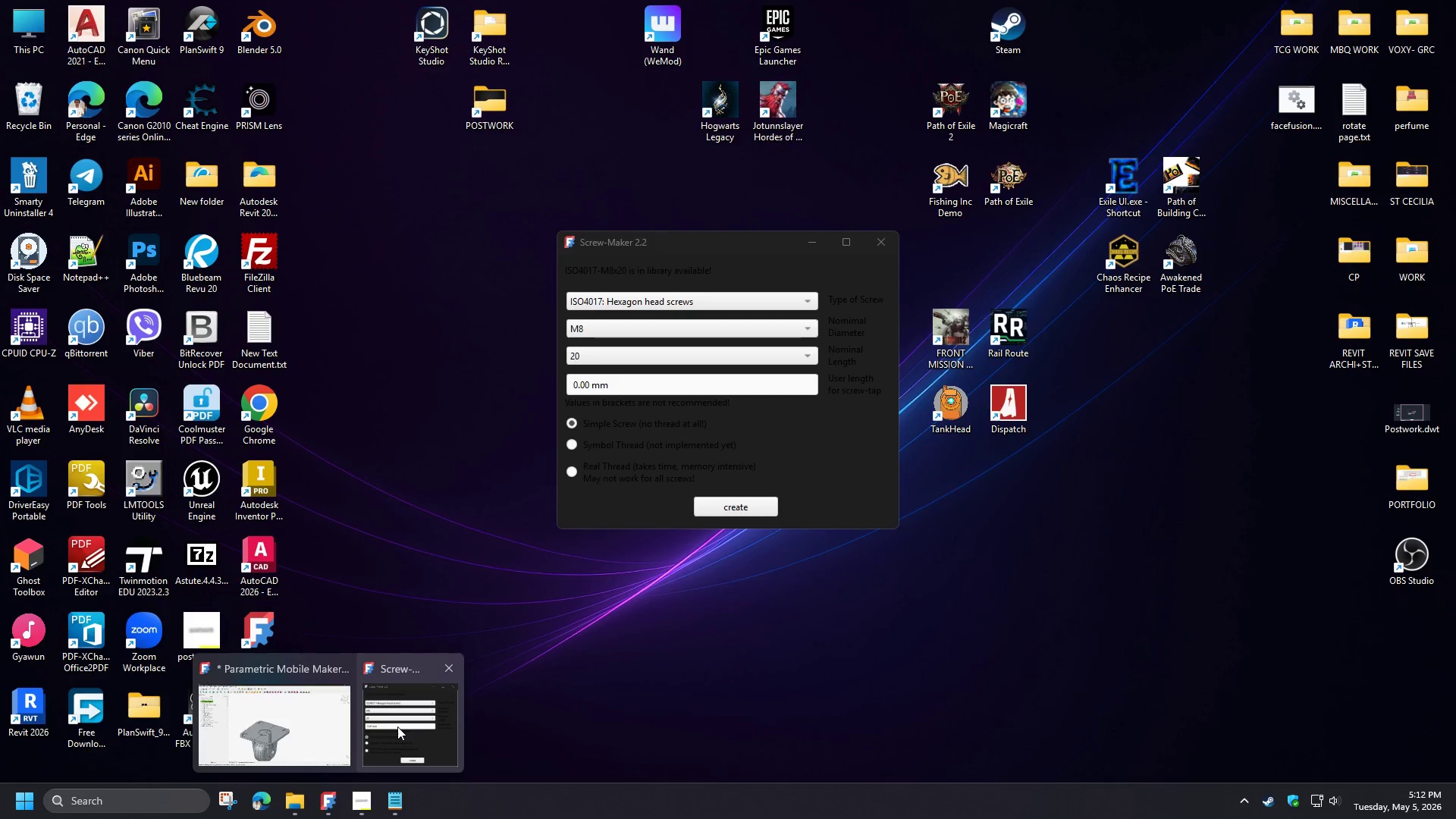 
left_click([397, 726])
 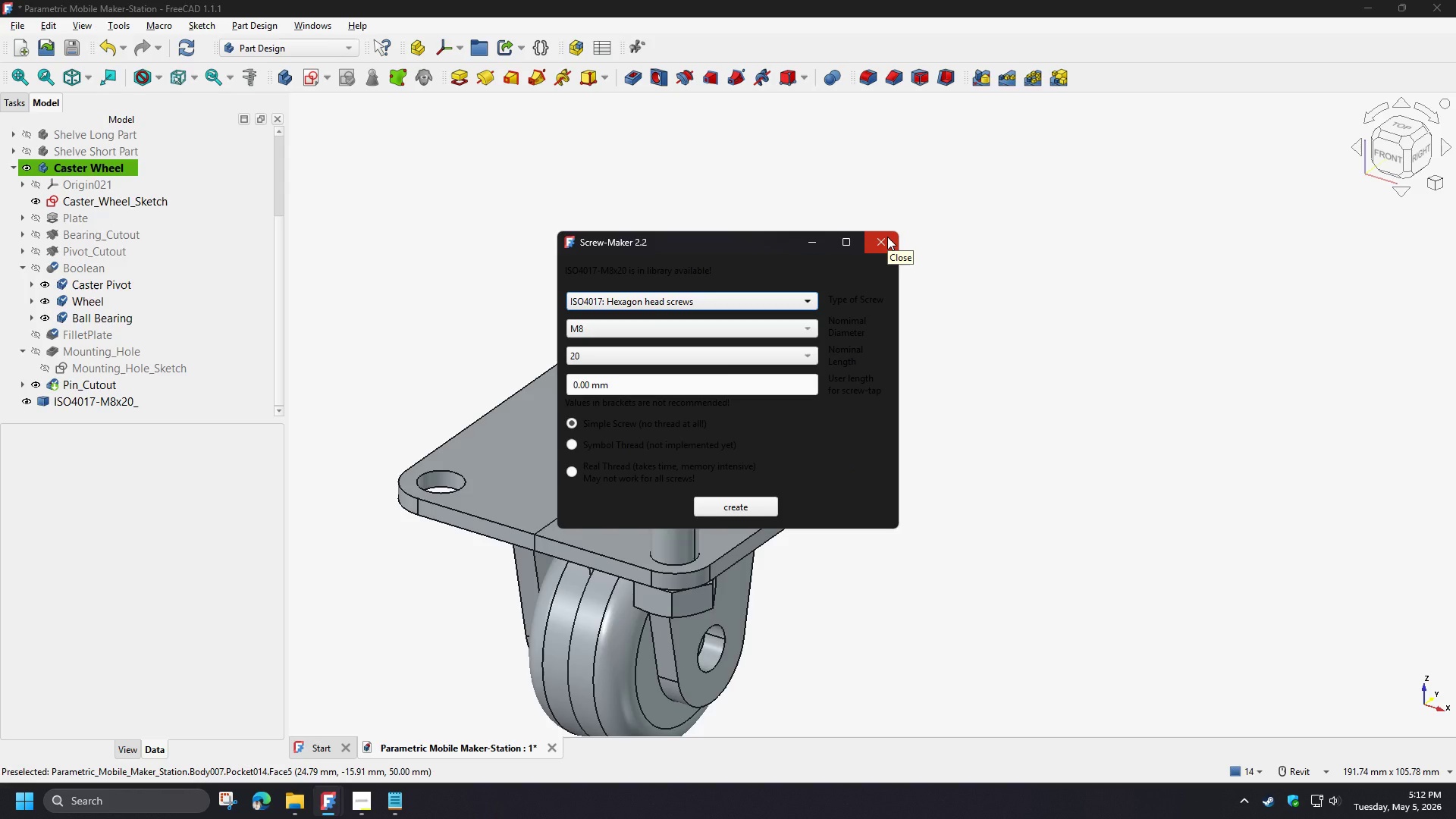 
wait(15.22)
 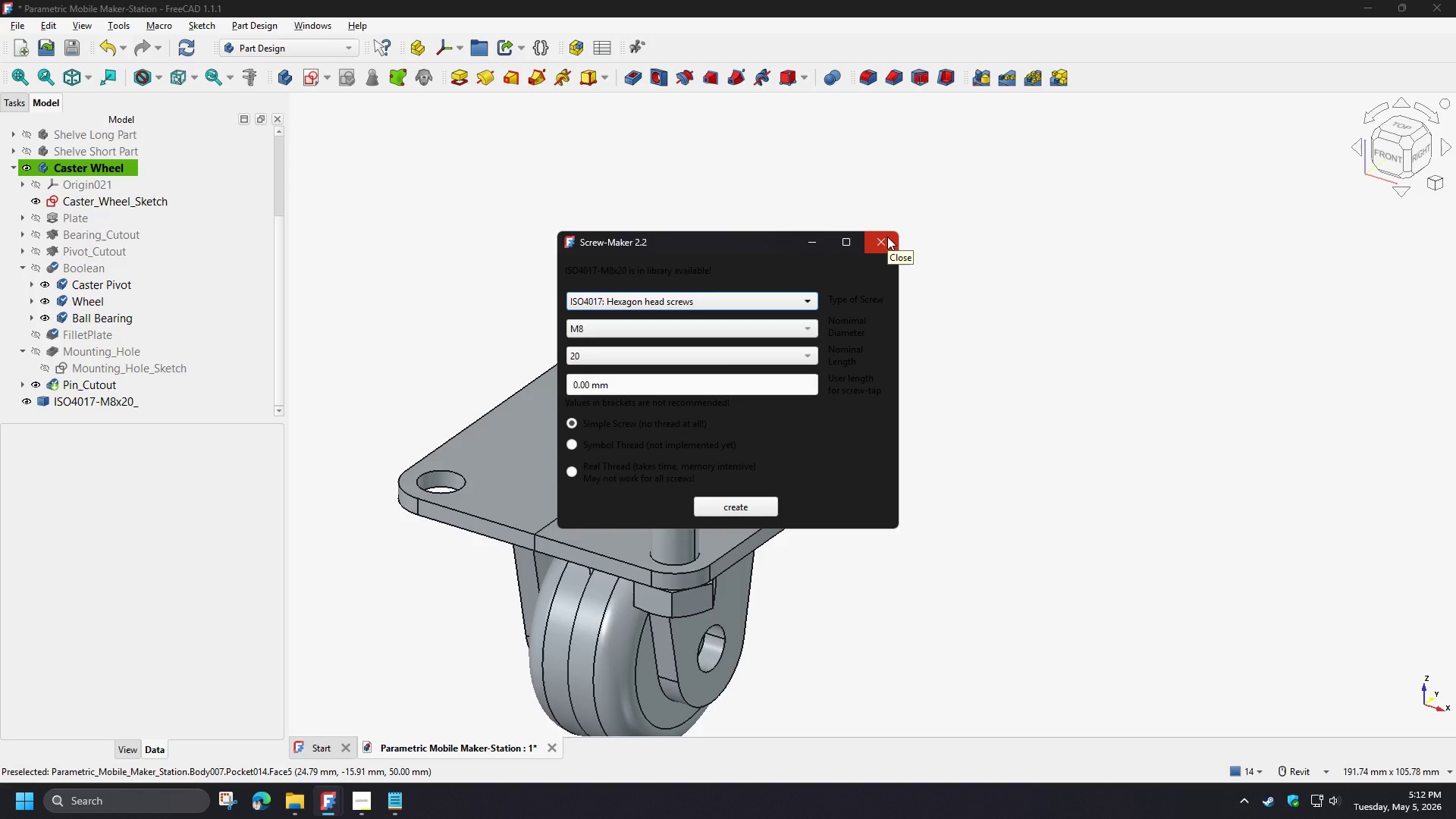 
left_click([887, 237])
 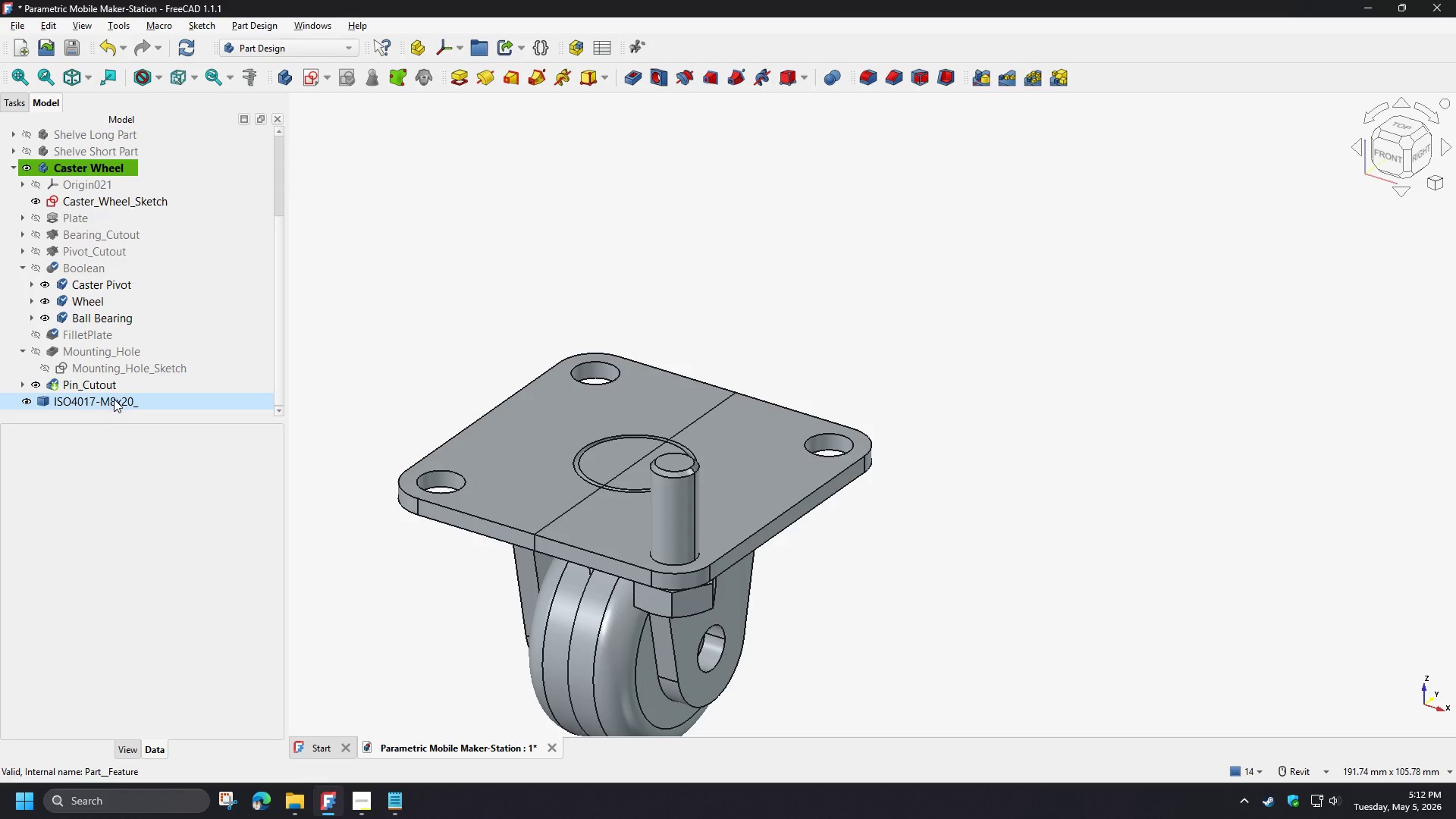 
left_click([111, 406])
 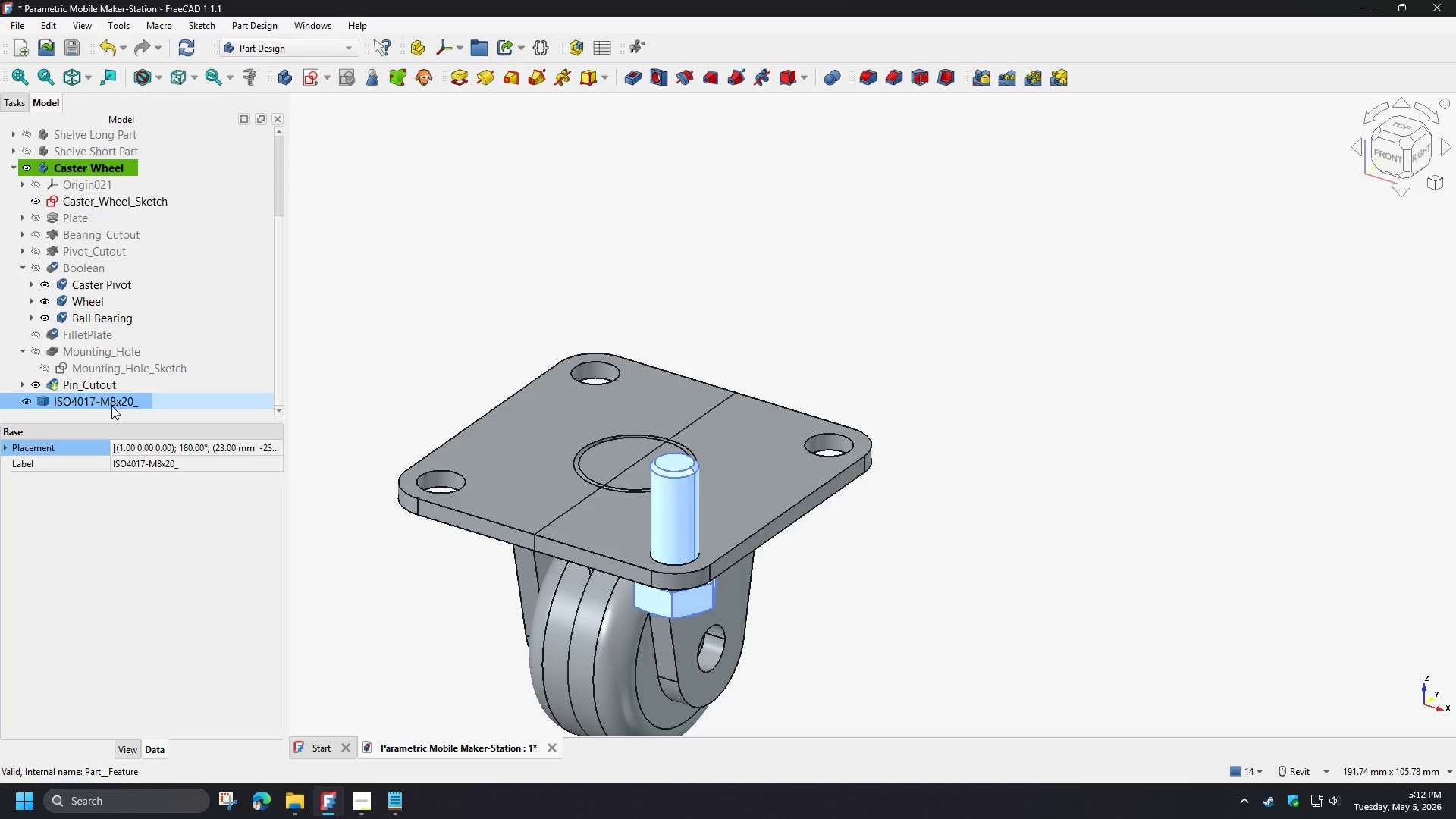 
key(F2)
 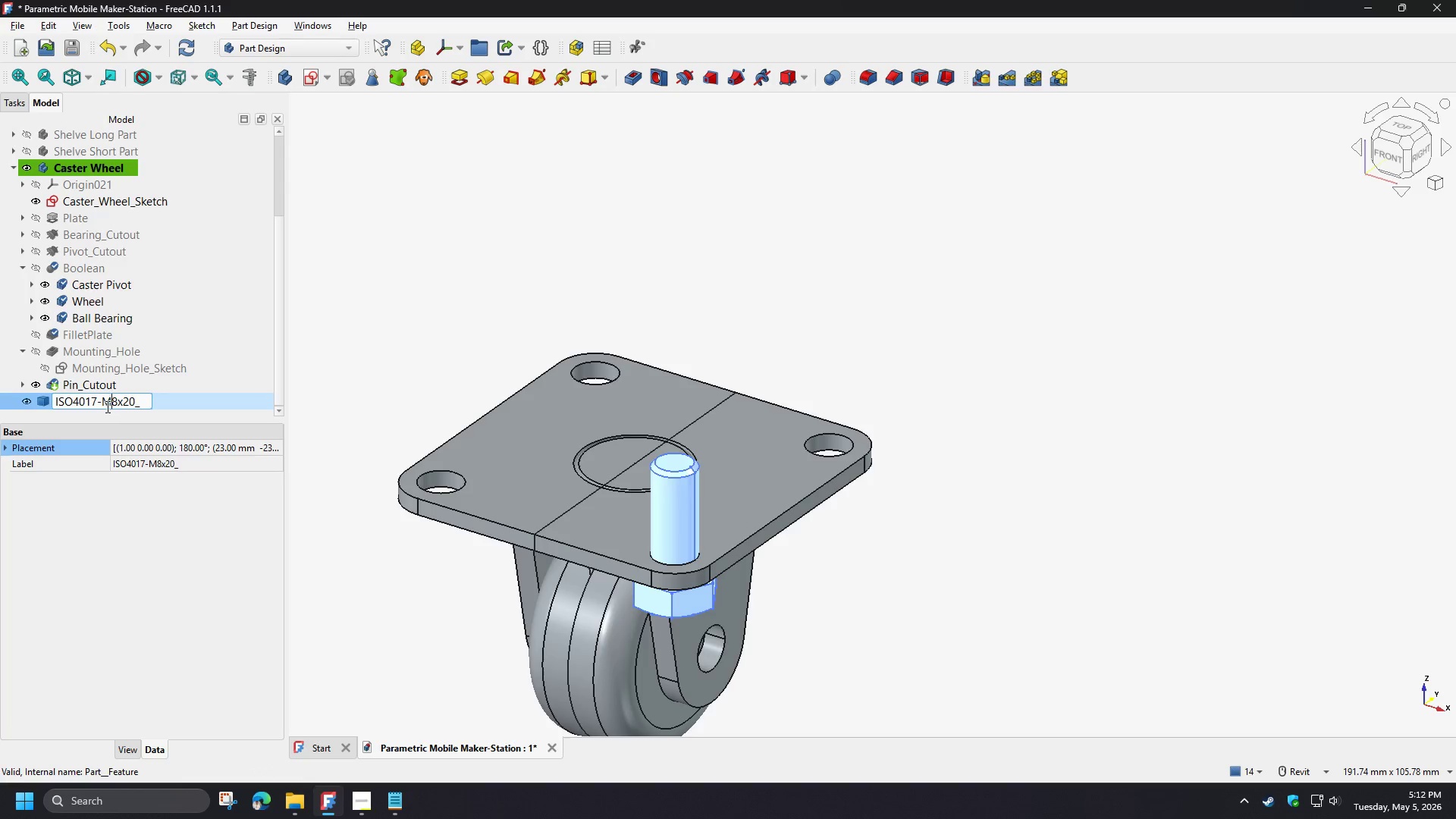 
left_click_drag(start_coordinate=[102, 406], to_coordinate=[0, 403])
 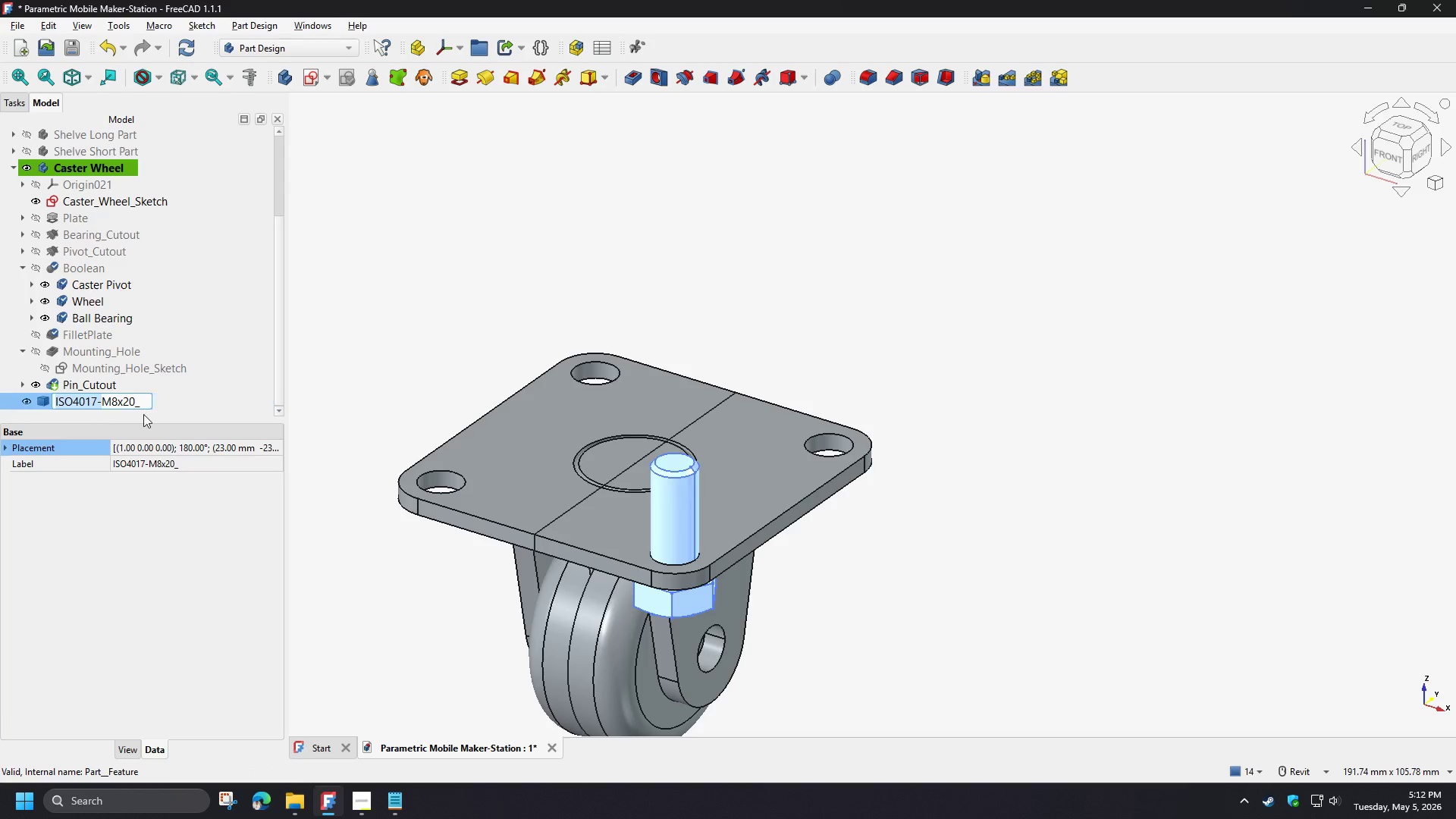 
key(Backspace)
 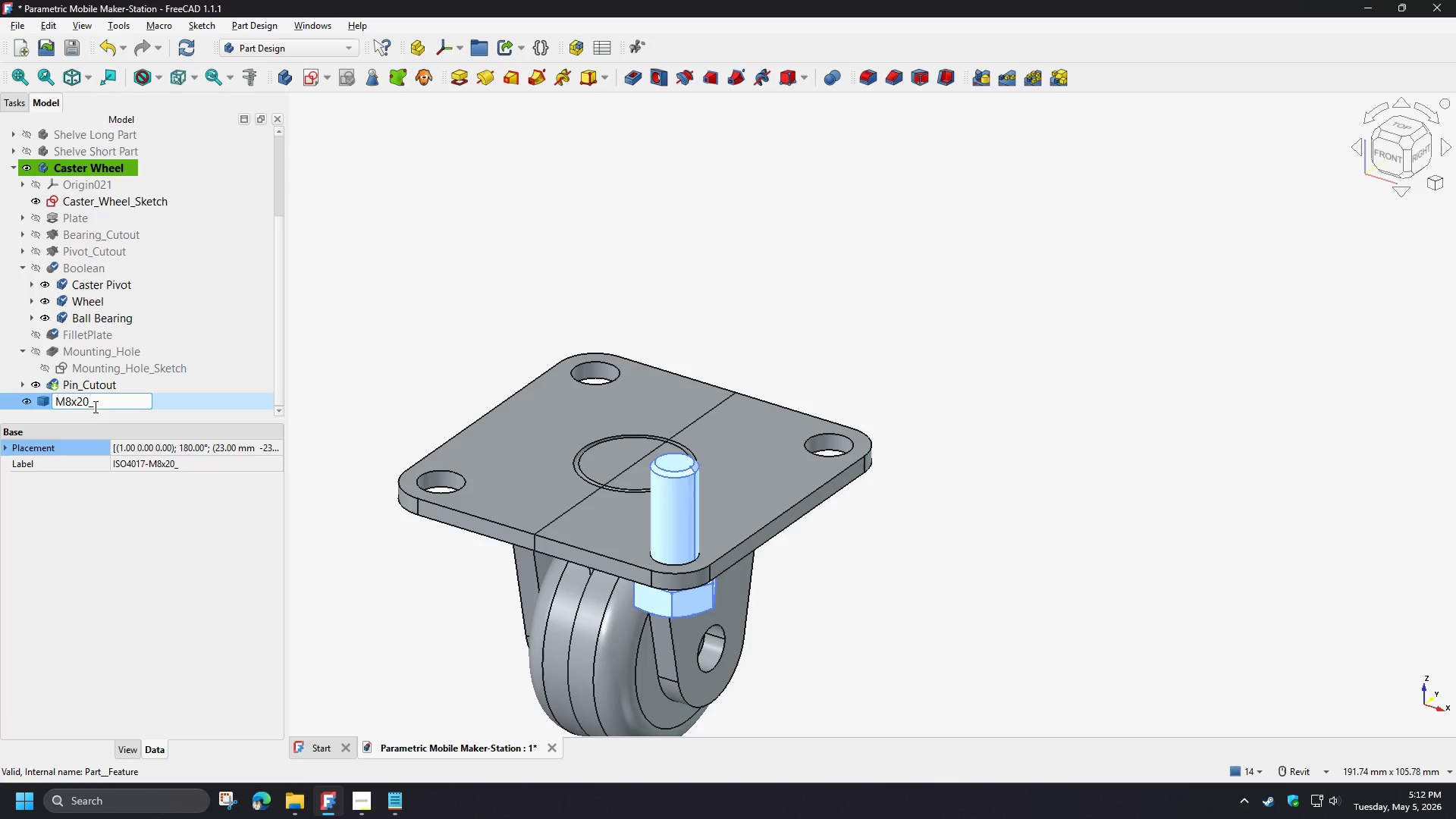 
left_click([101, 406])
 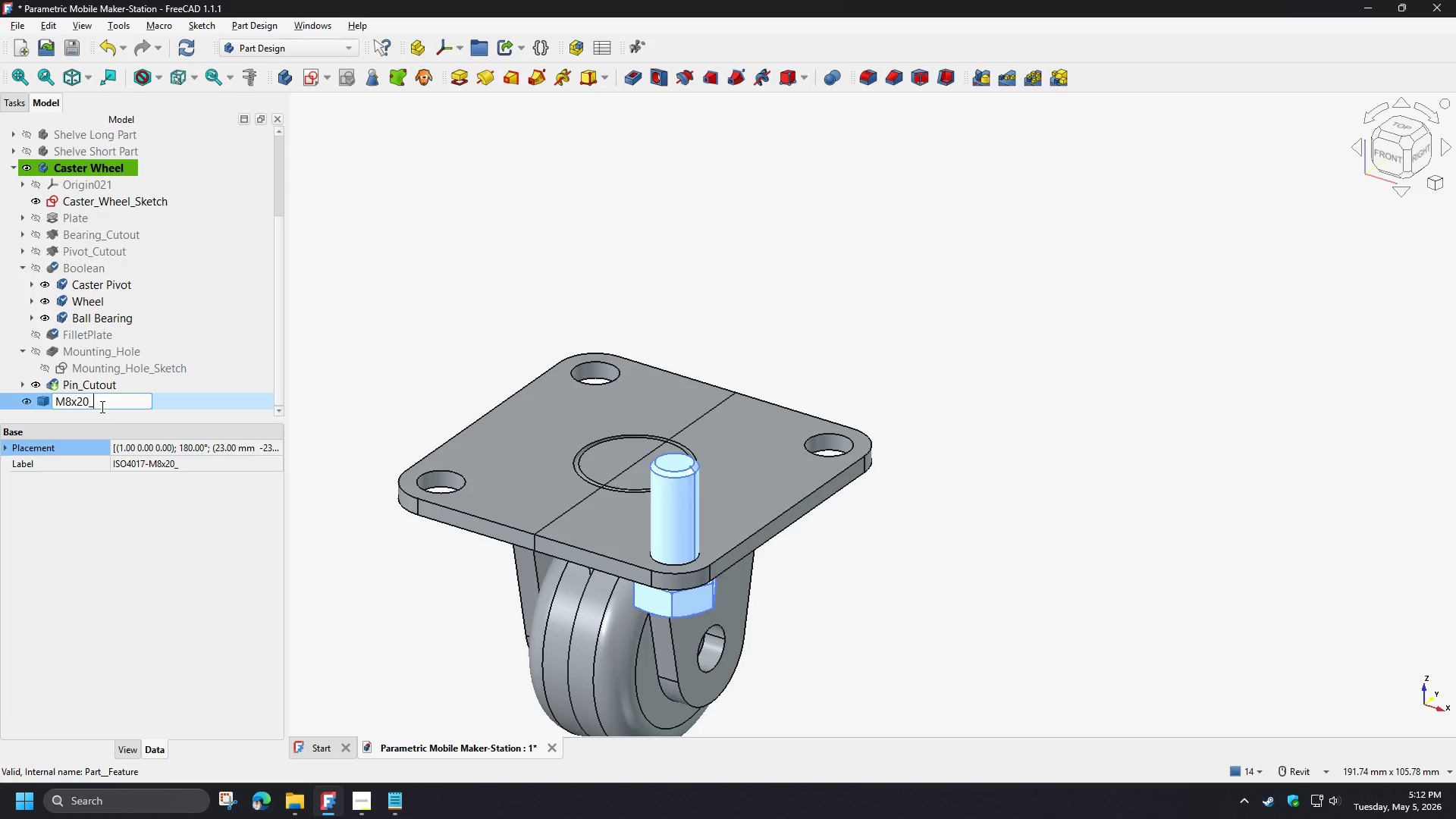 
type(Mount)
 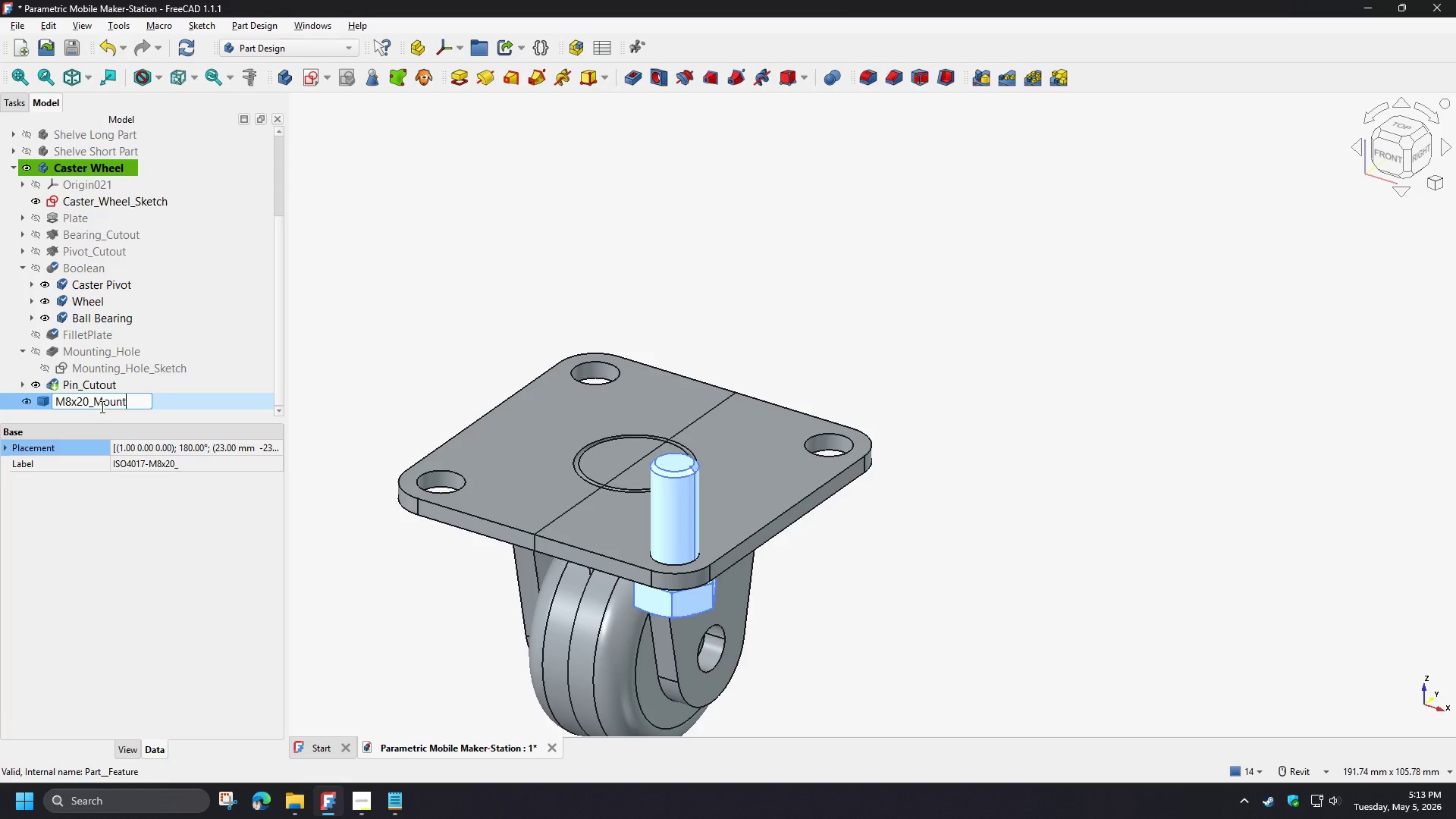 
hold_key(key=ShiftLeft, duration=1.51)
 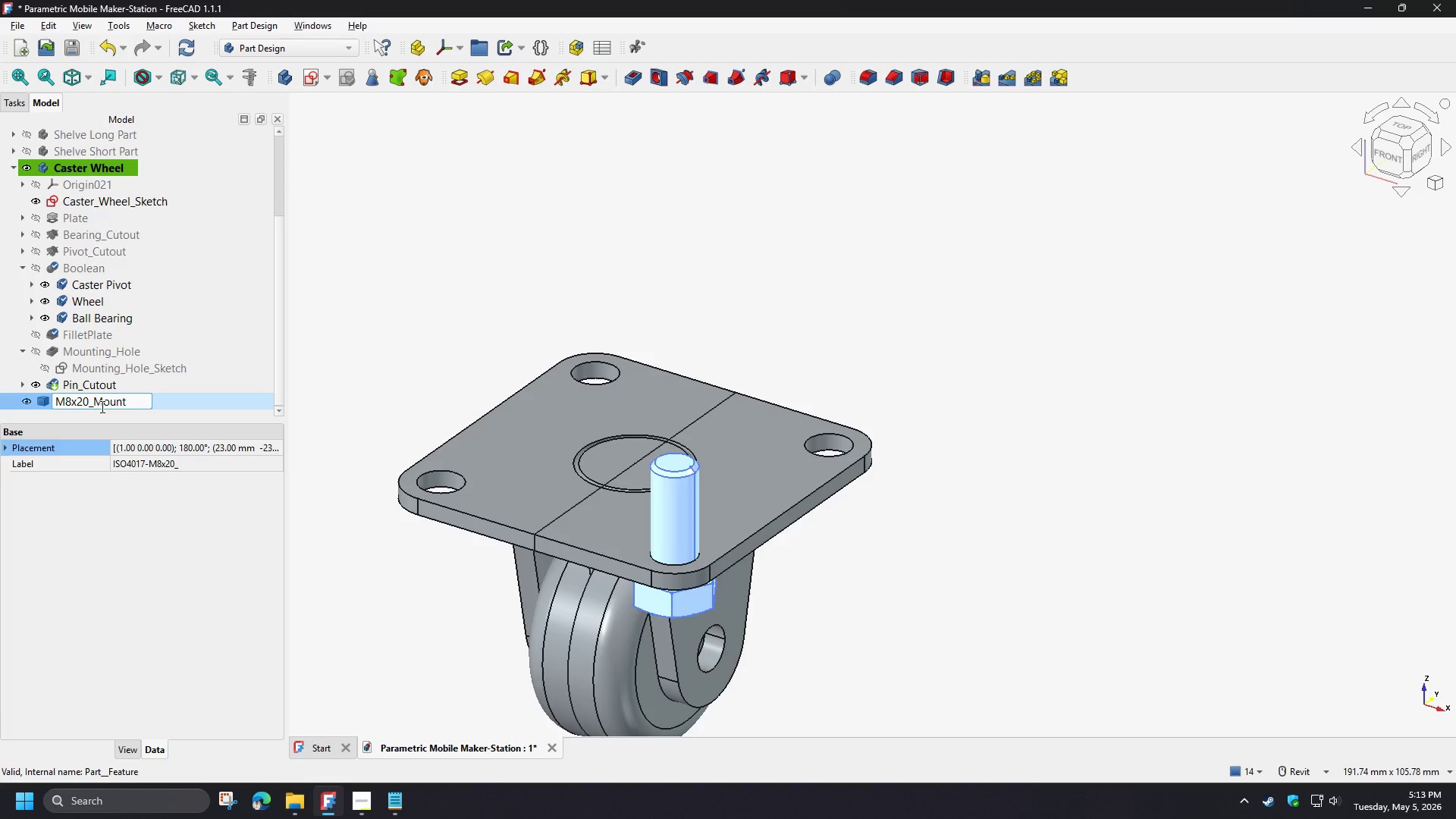 
hold_key(key=ShiftLeft, duration=0.53)
 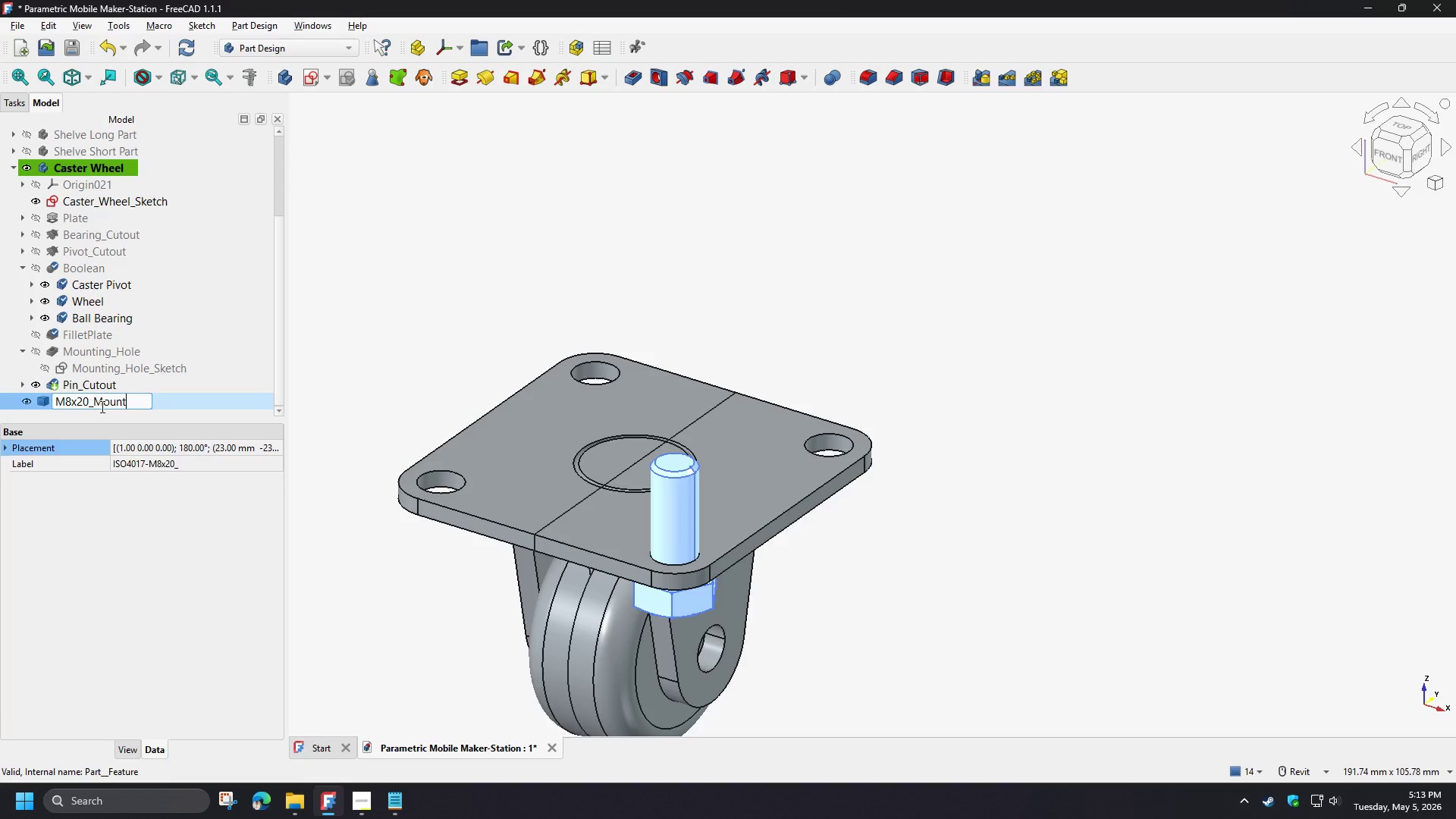 
key(Enter)
 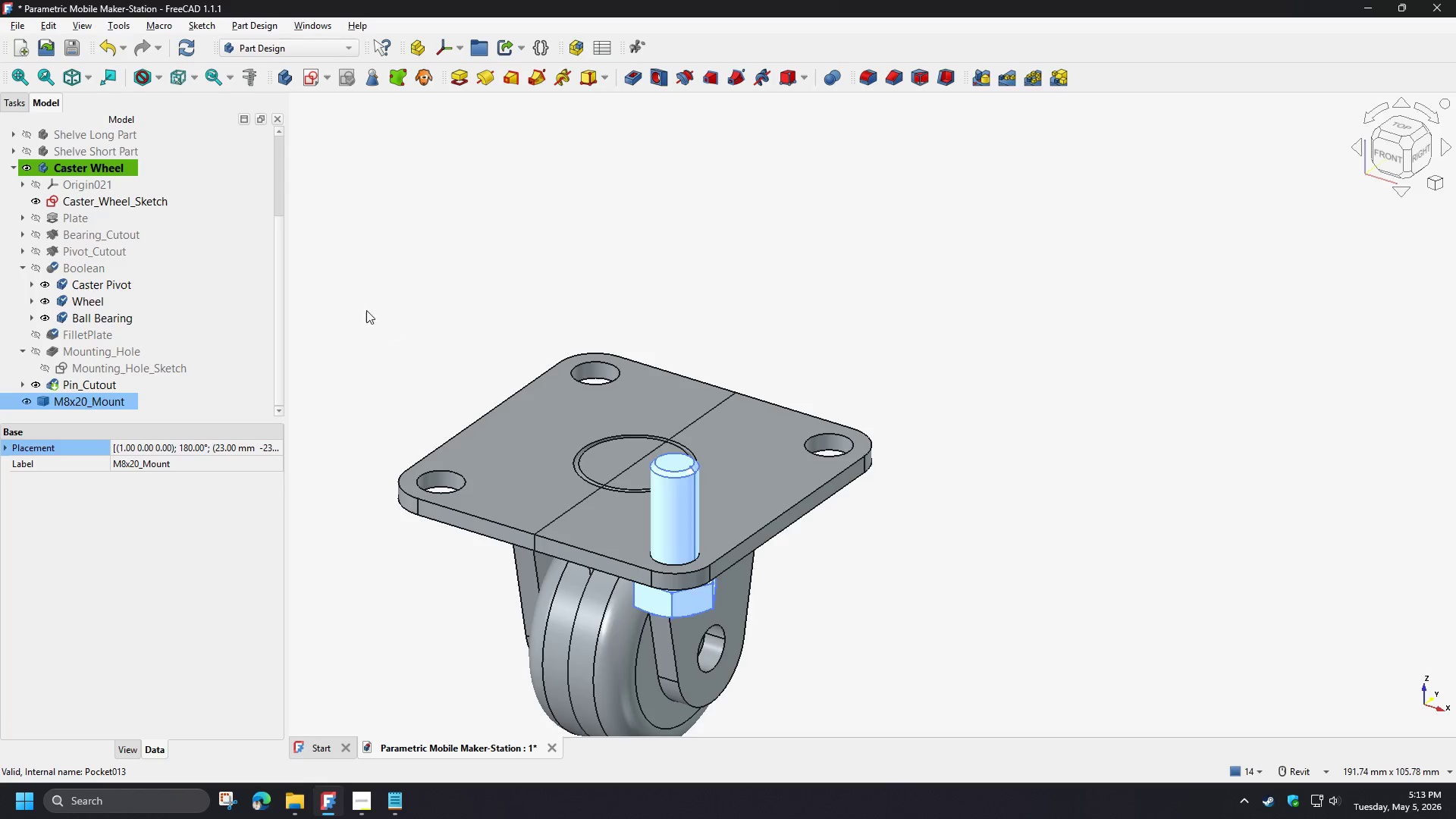 
left_click([112, 169])
 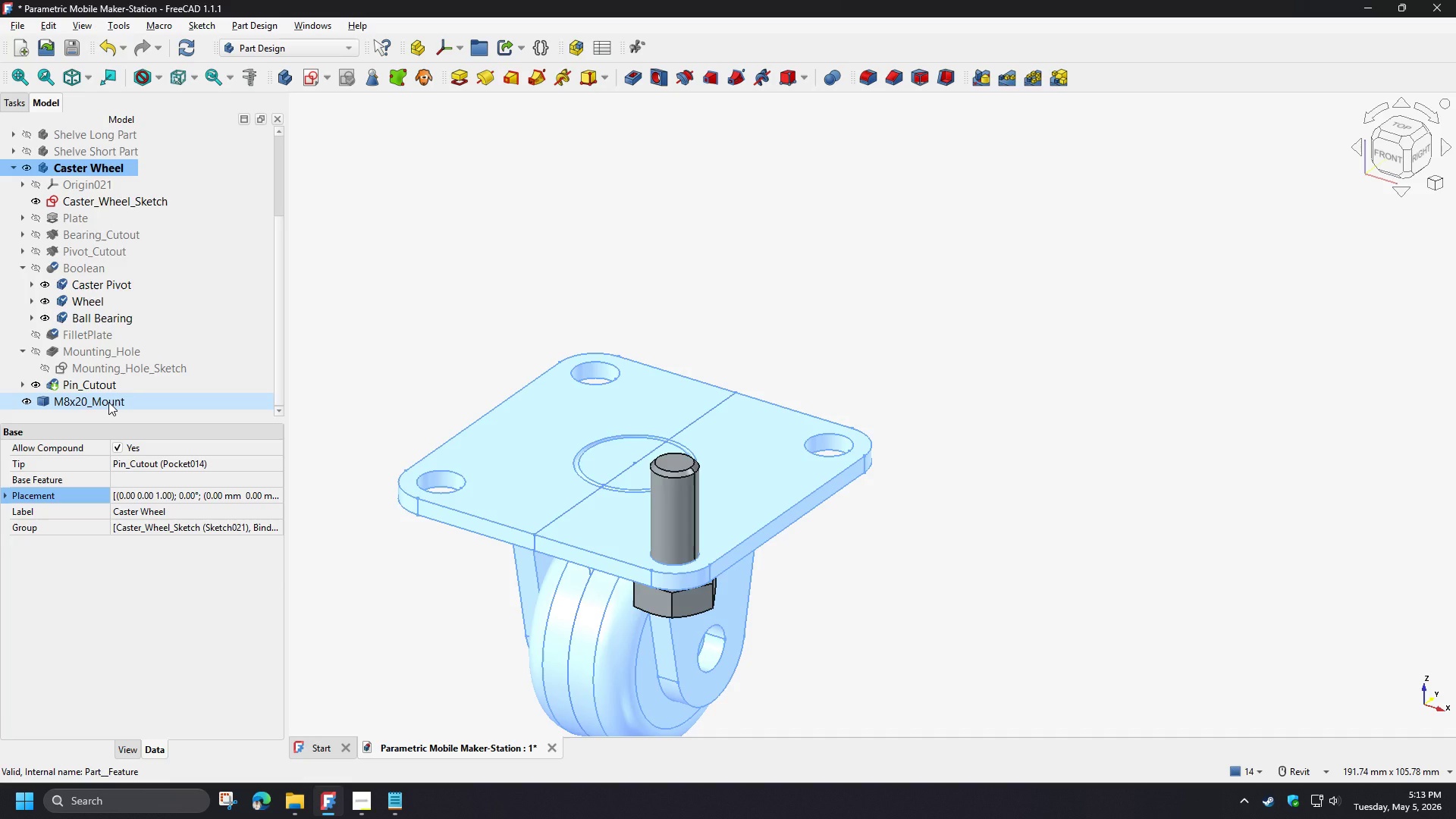 
left_click([108, 402])
 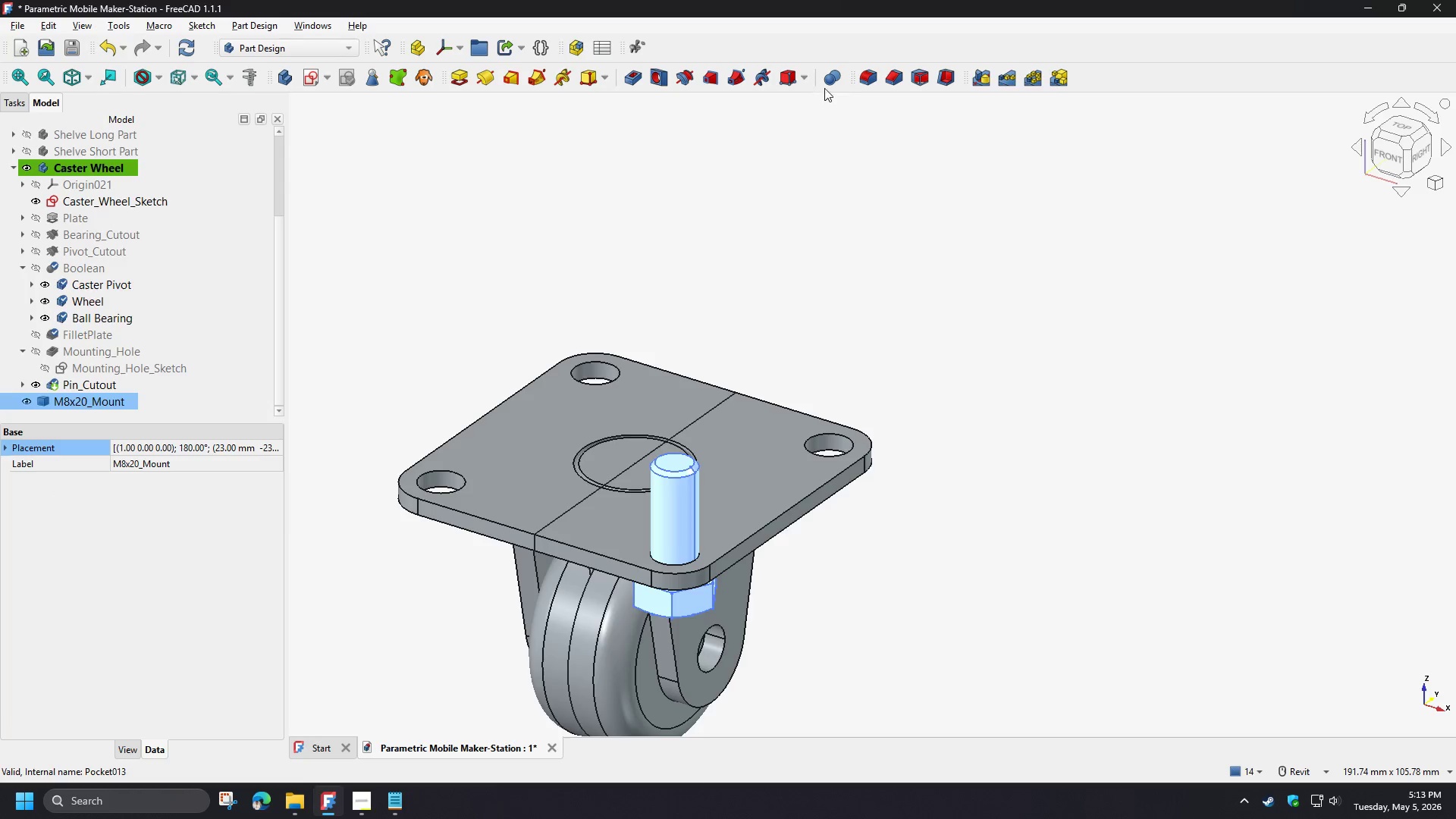 
left_click([842, 80])
 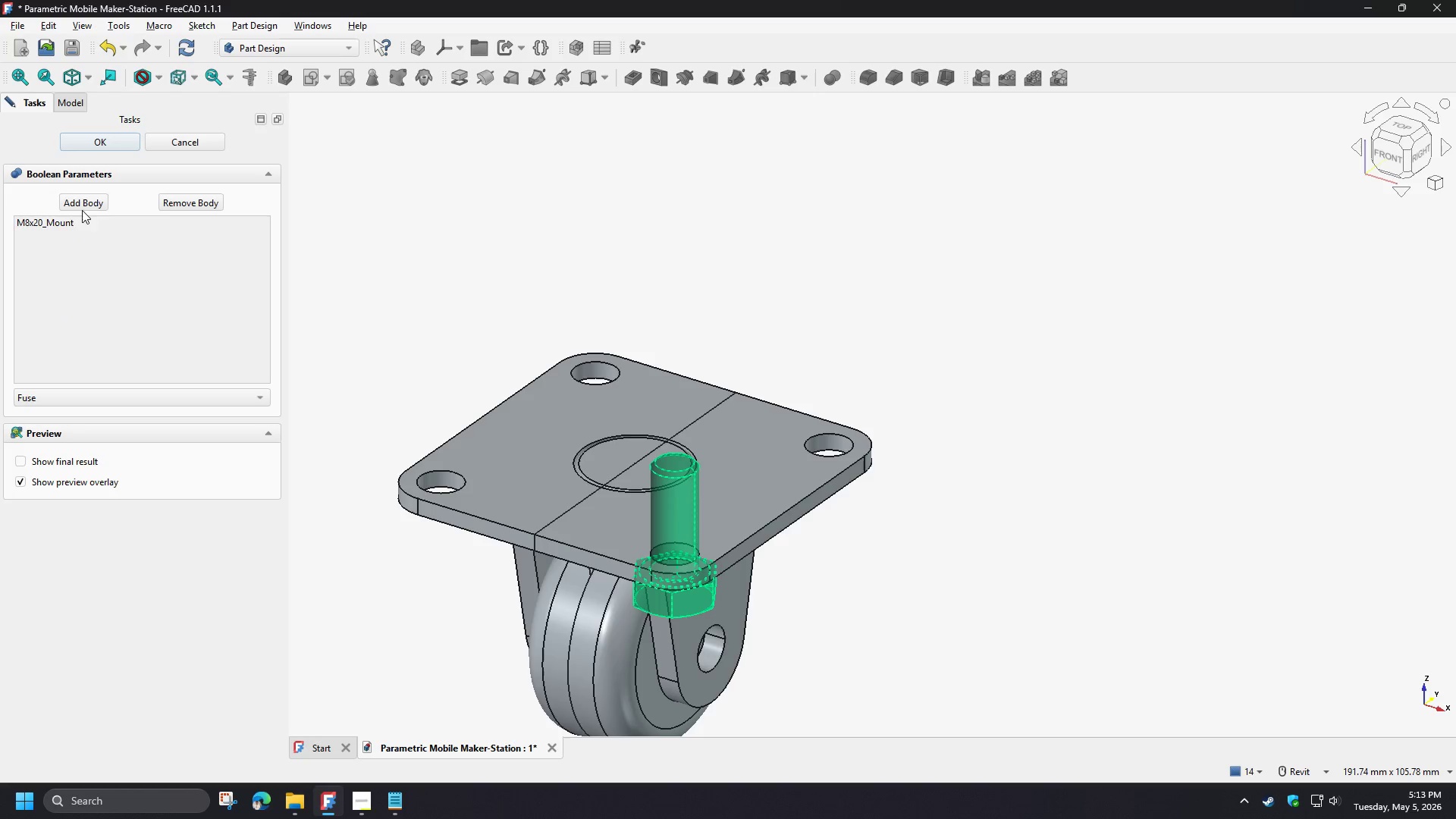 
left_click([113, 143])
 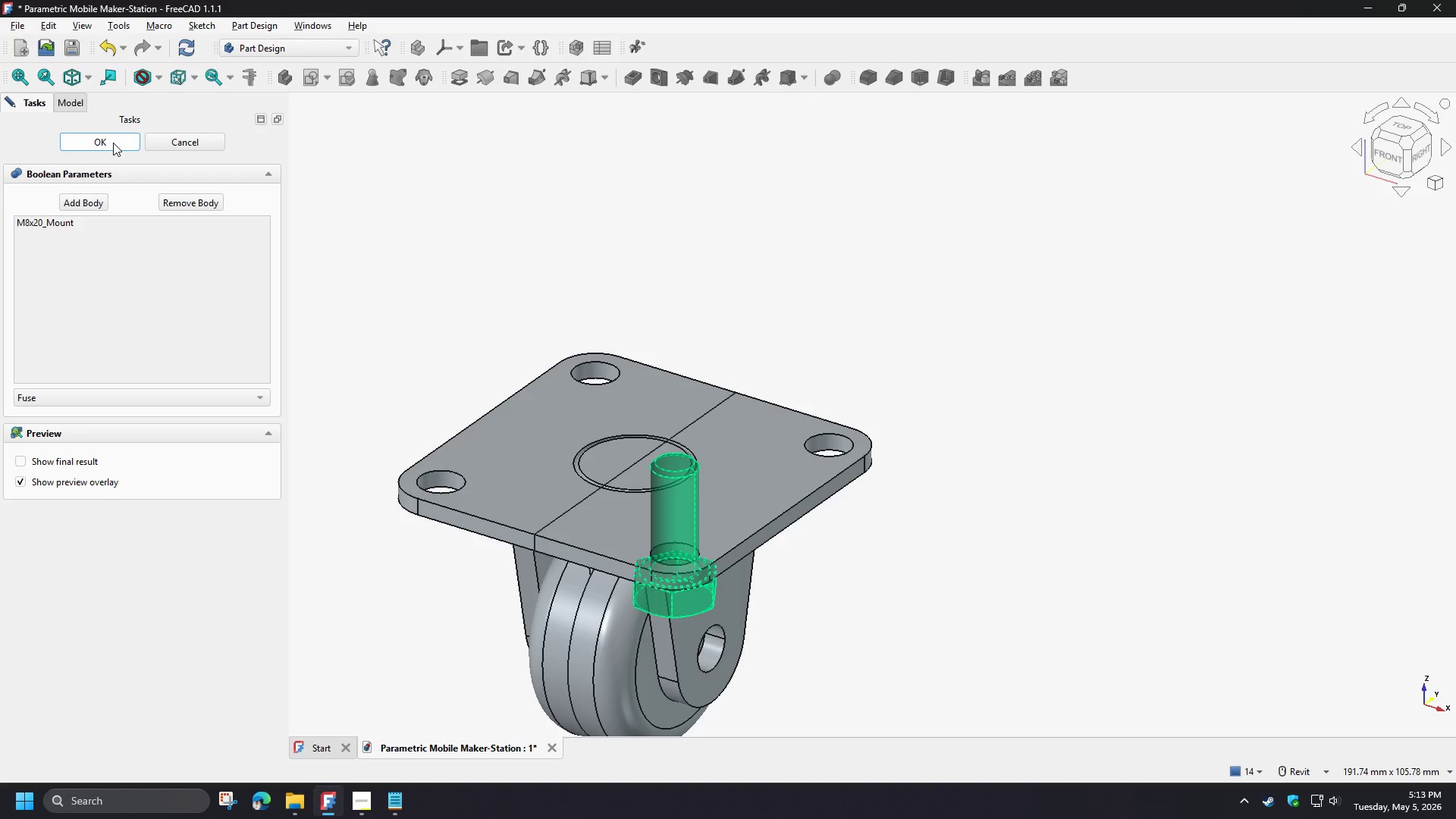 
mouse_move([303, 241])
 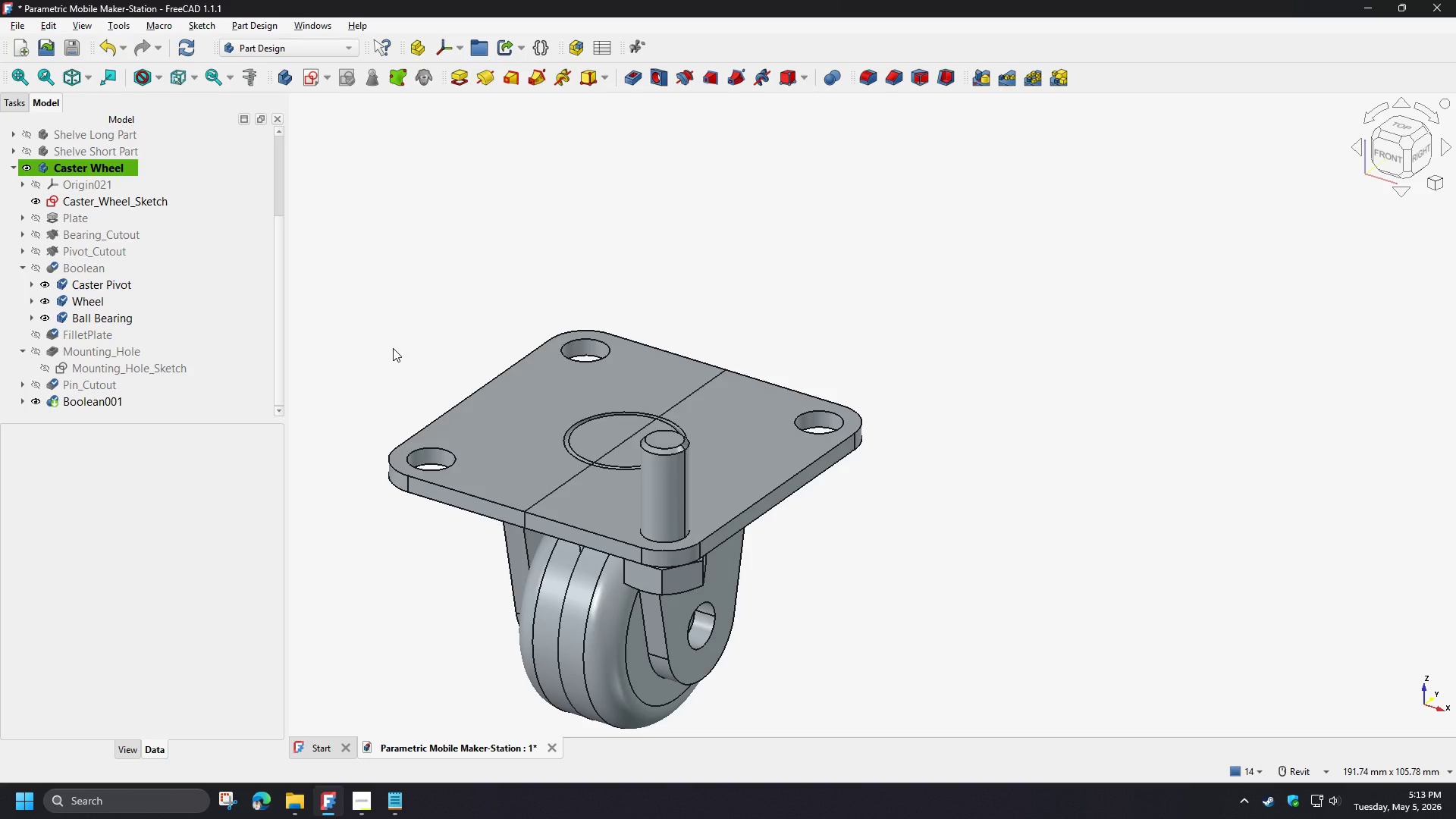 
wait(5.23)
 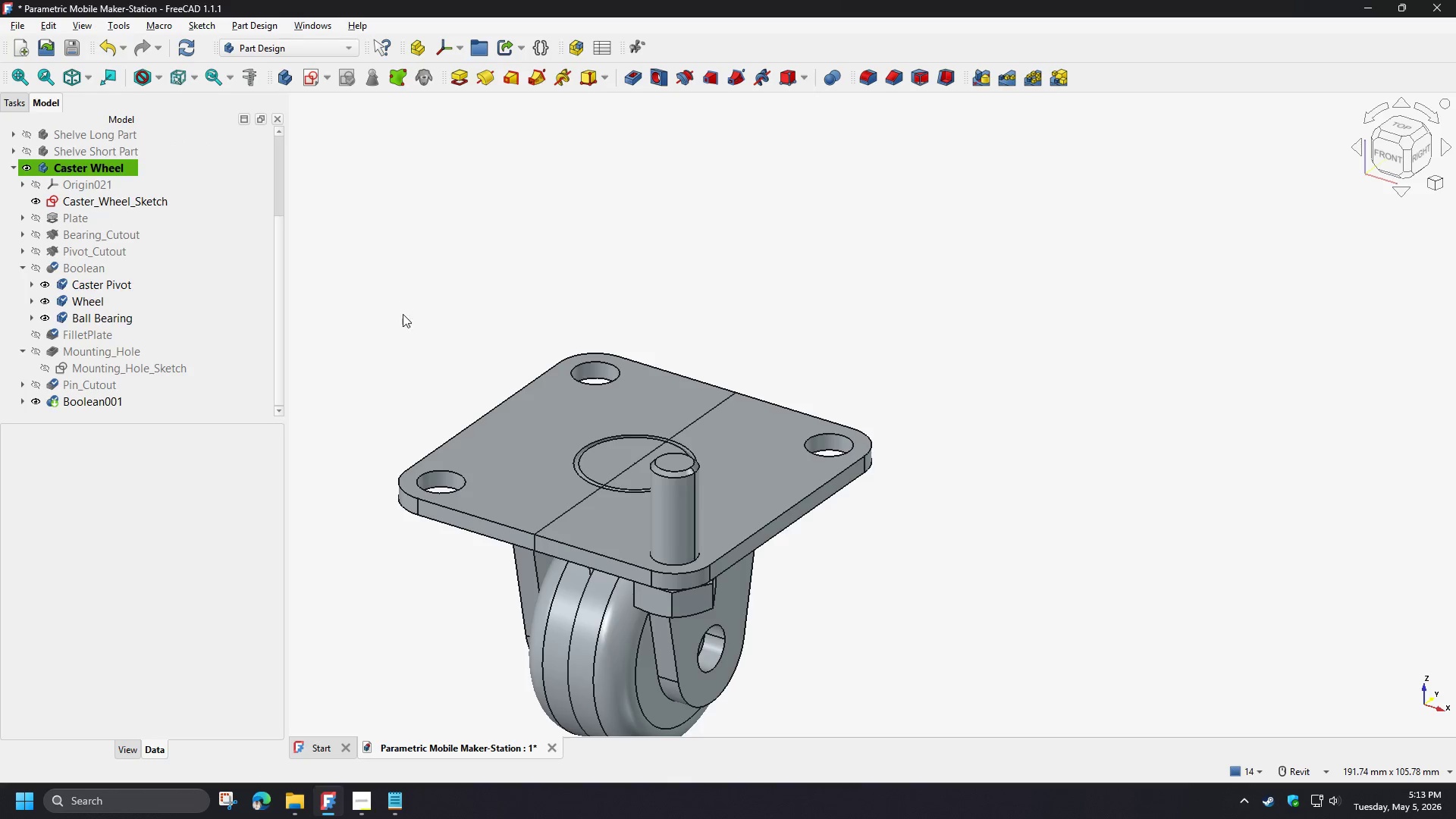 
left_click([22, 401])
 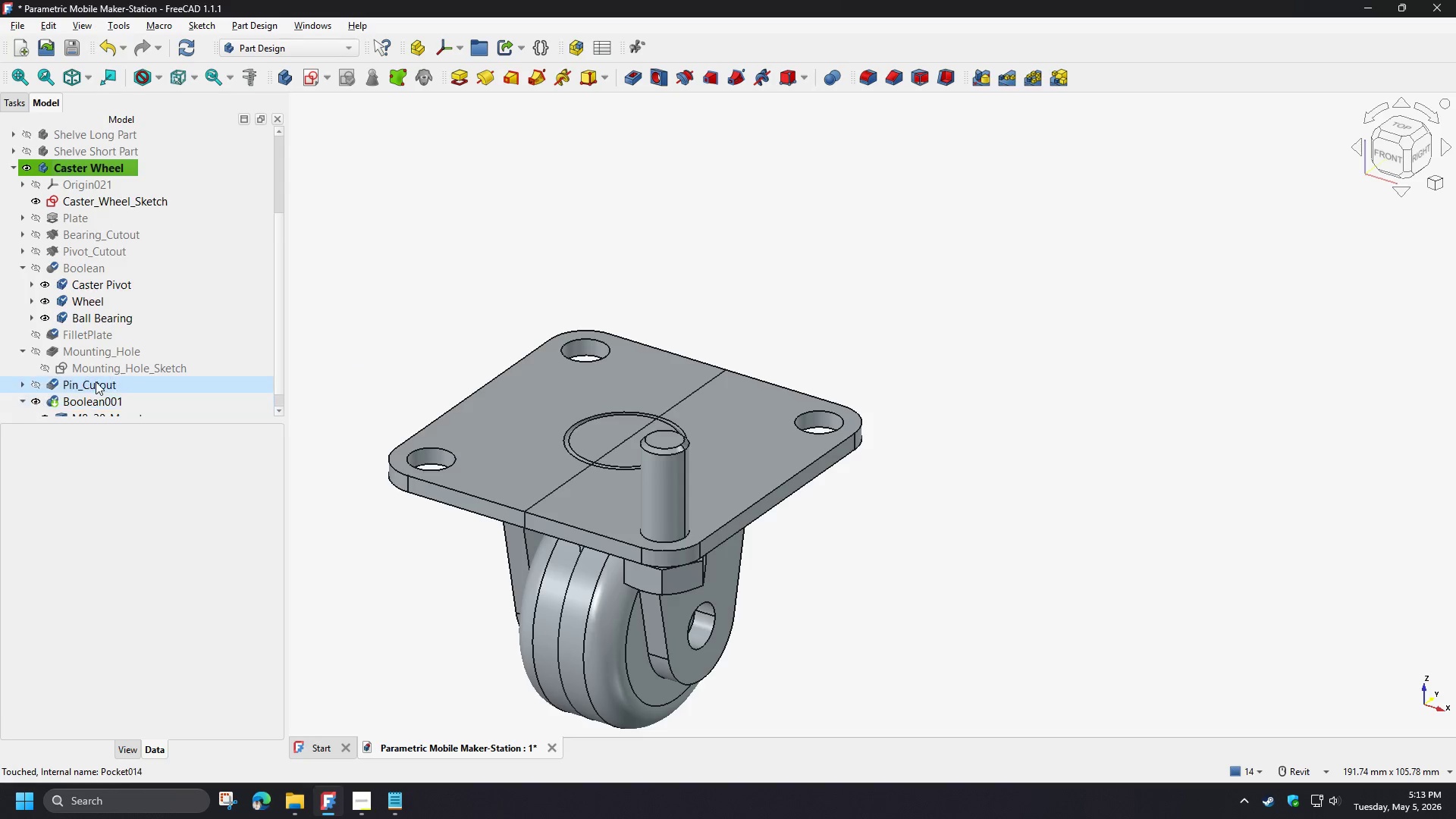 
scroll: coordinate [104, 382], scroll_direction: down, amount: 3.0
 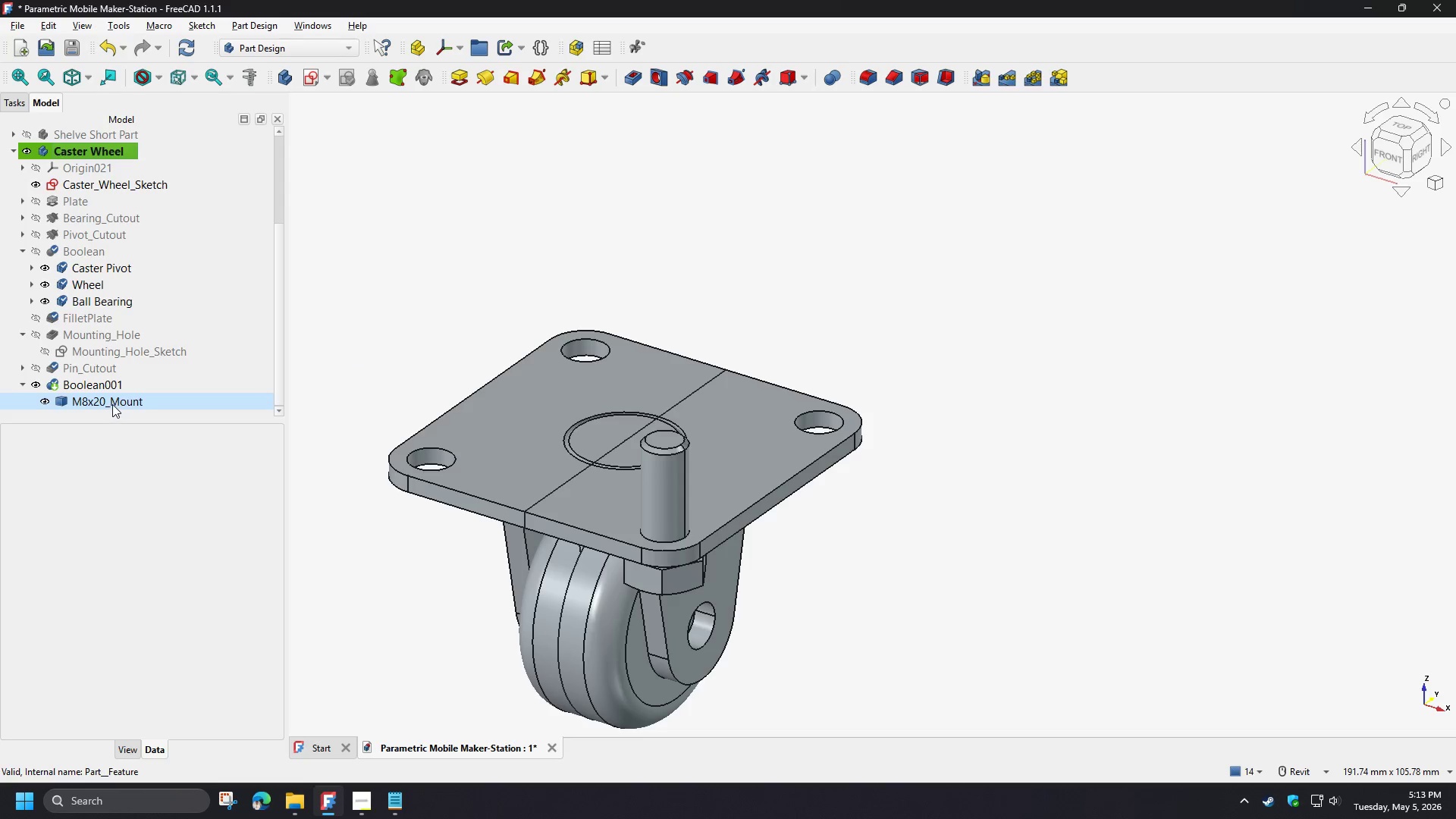 
left_click([111, 404])
 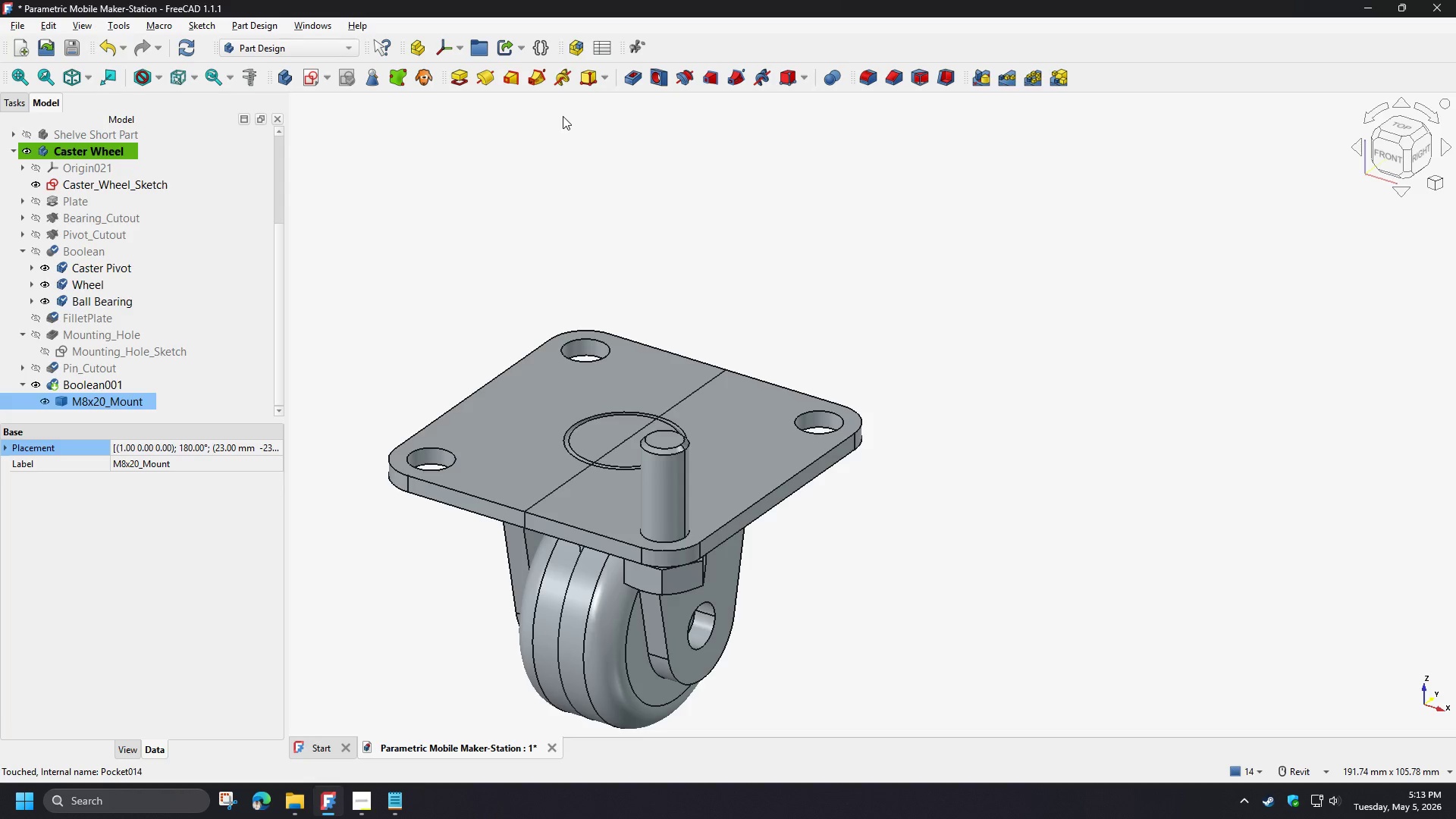 
wait(13.72)
 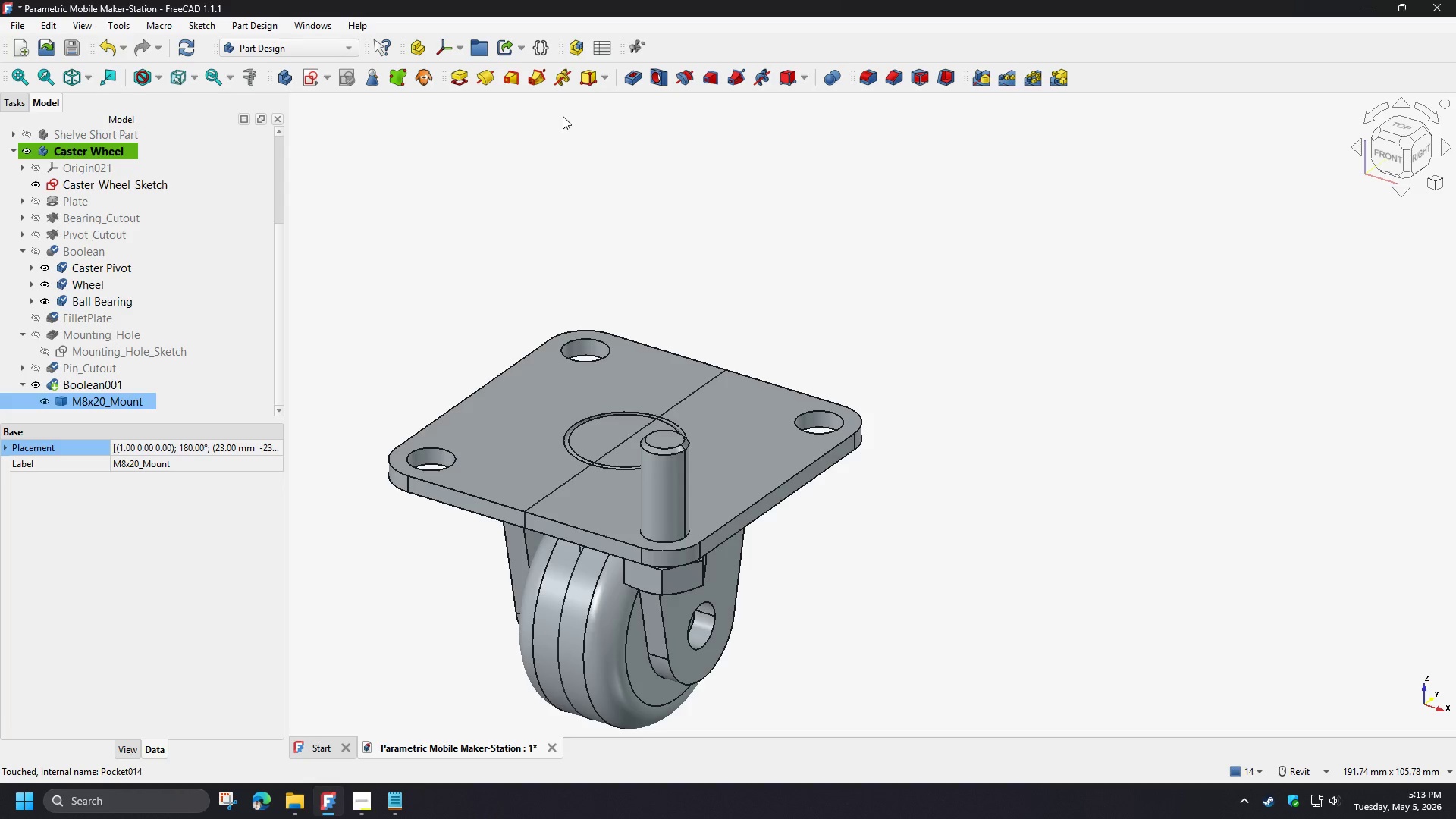 
left_click([1059, 82])
 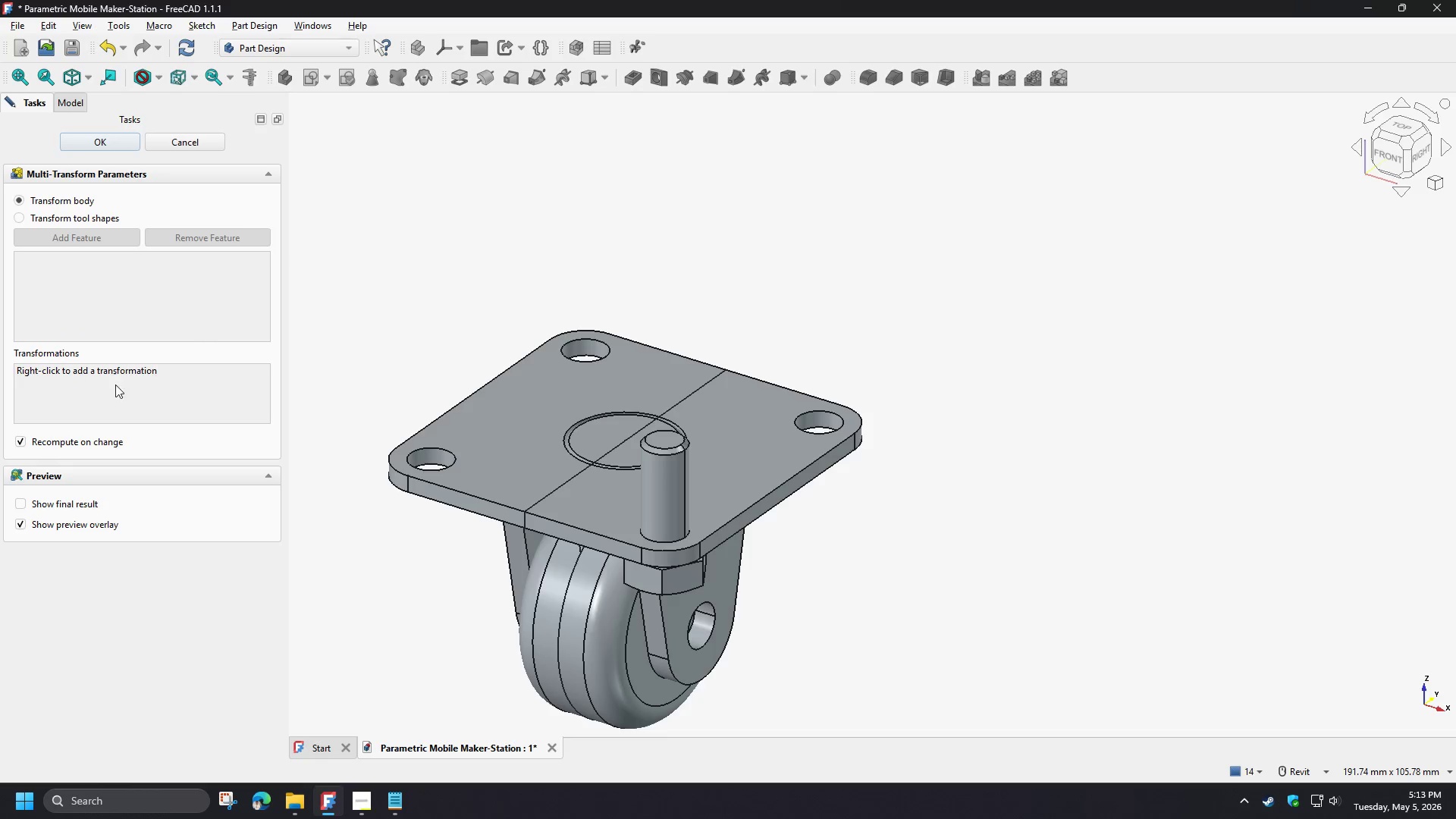 
wait(7.03)
 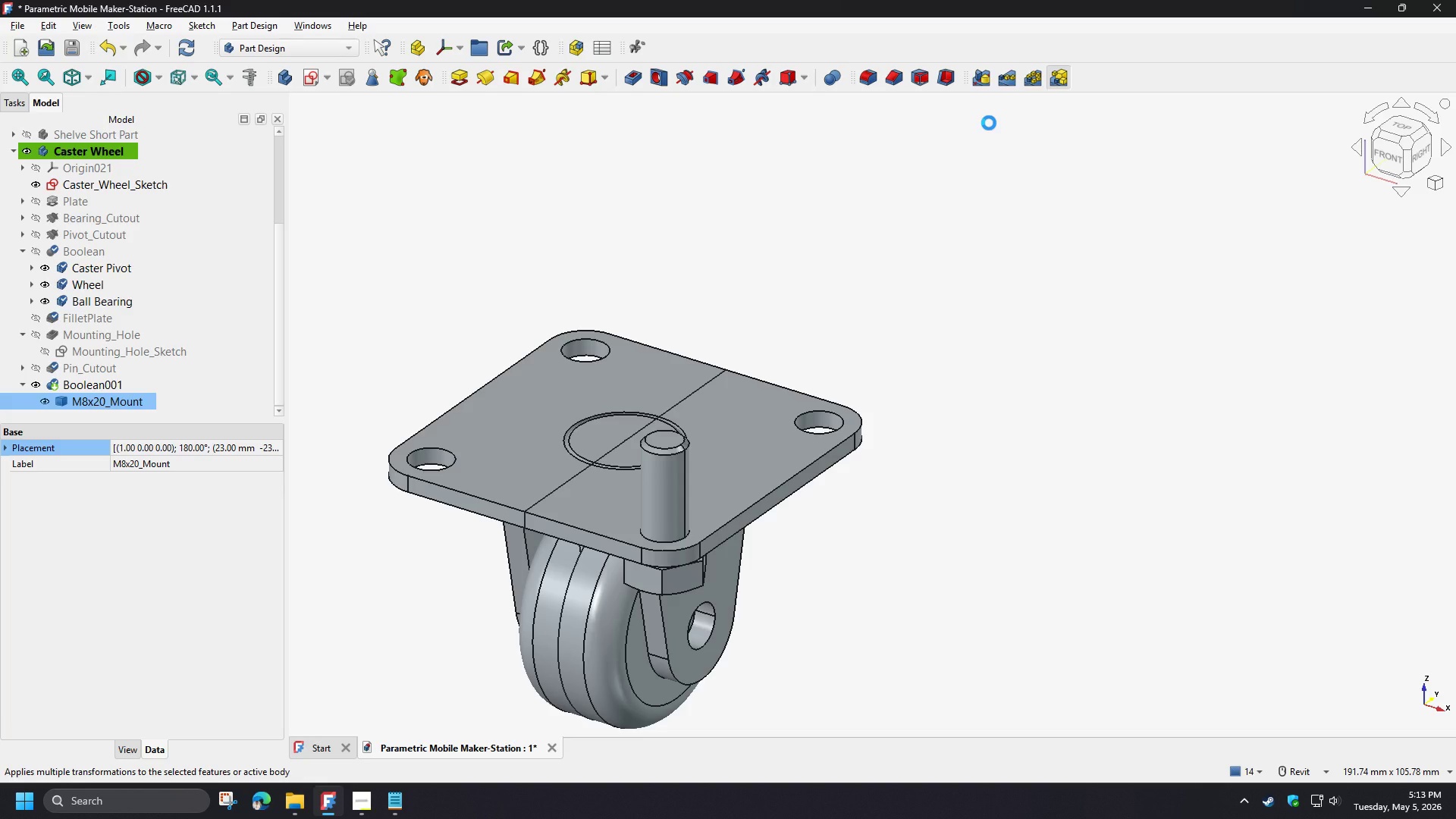 
left_click([58, 104])
 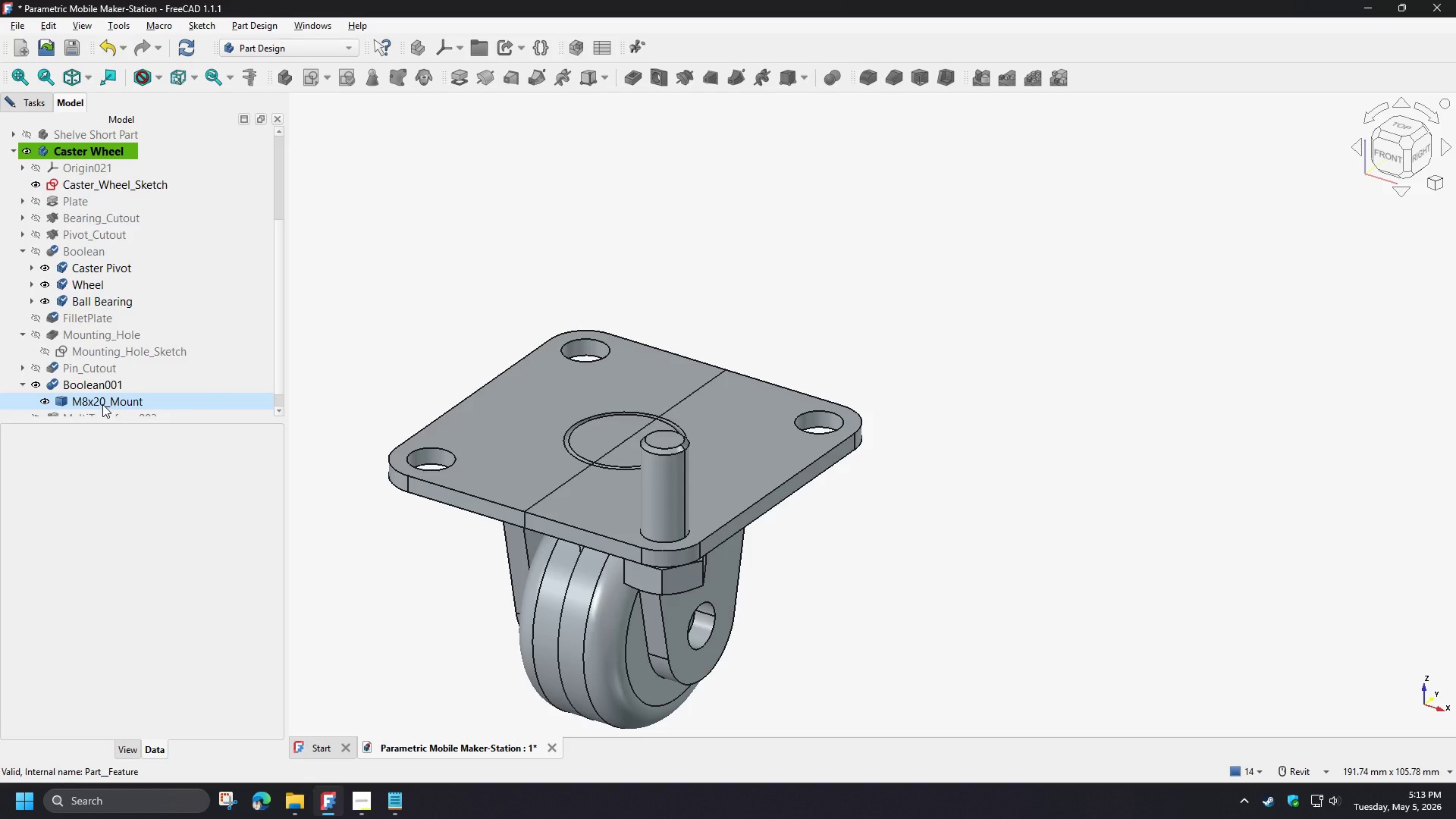 
scroll: coordinate [103, 400], scroll_direction: down, amount: 3.0
 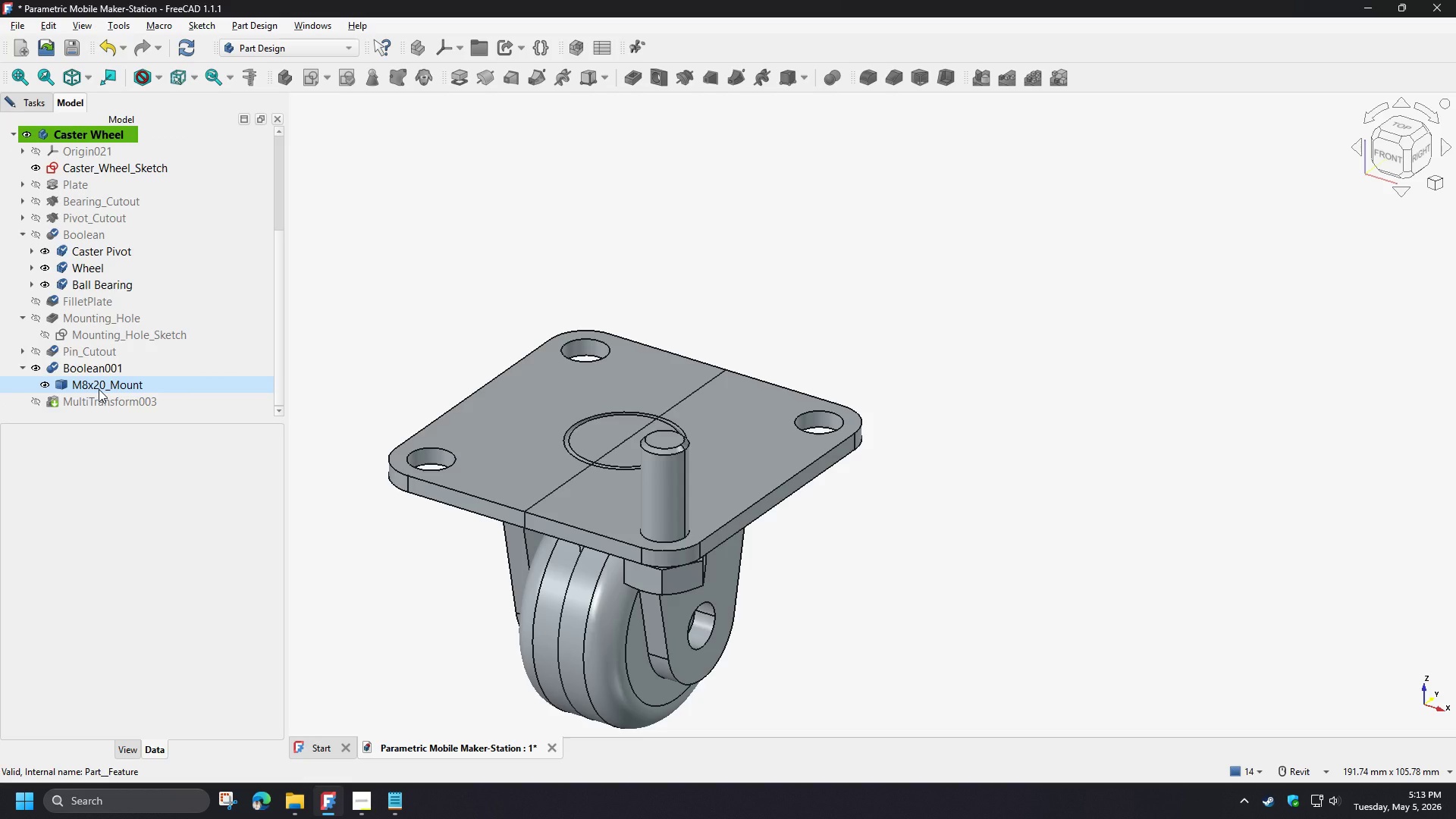 
left_click([99, 389])
 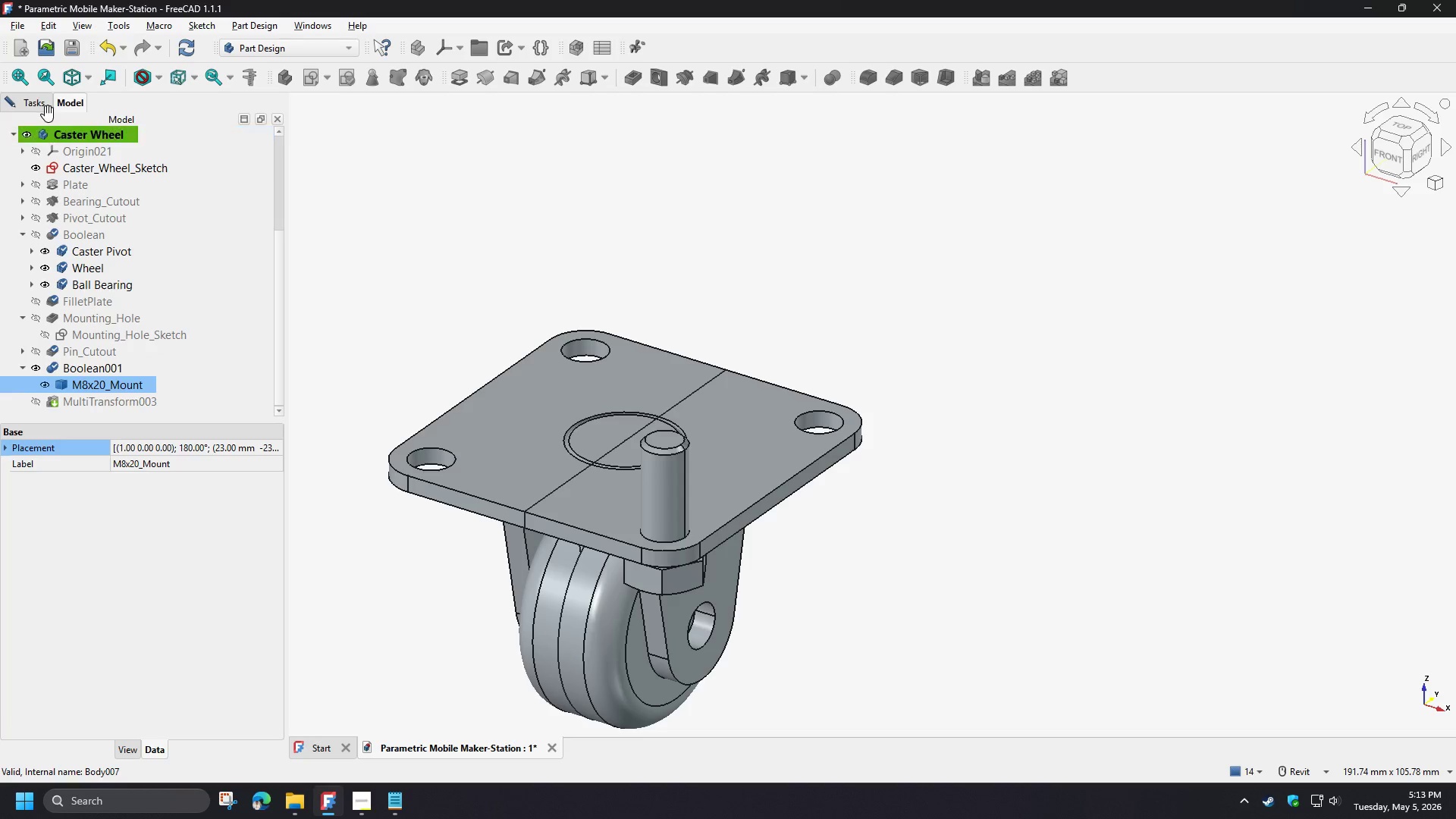 
left_click([41, 103])
 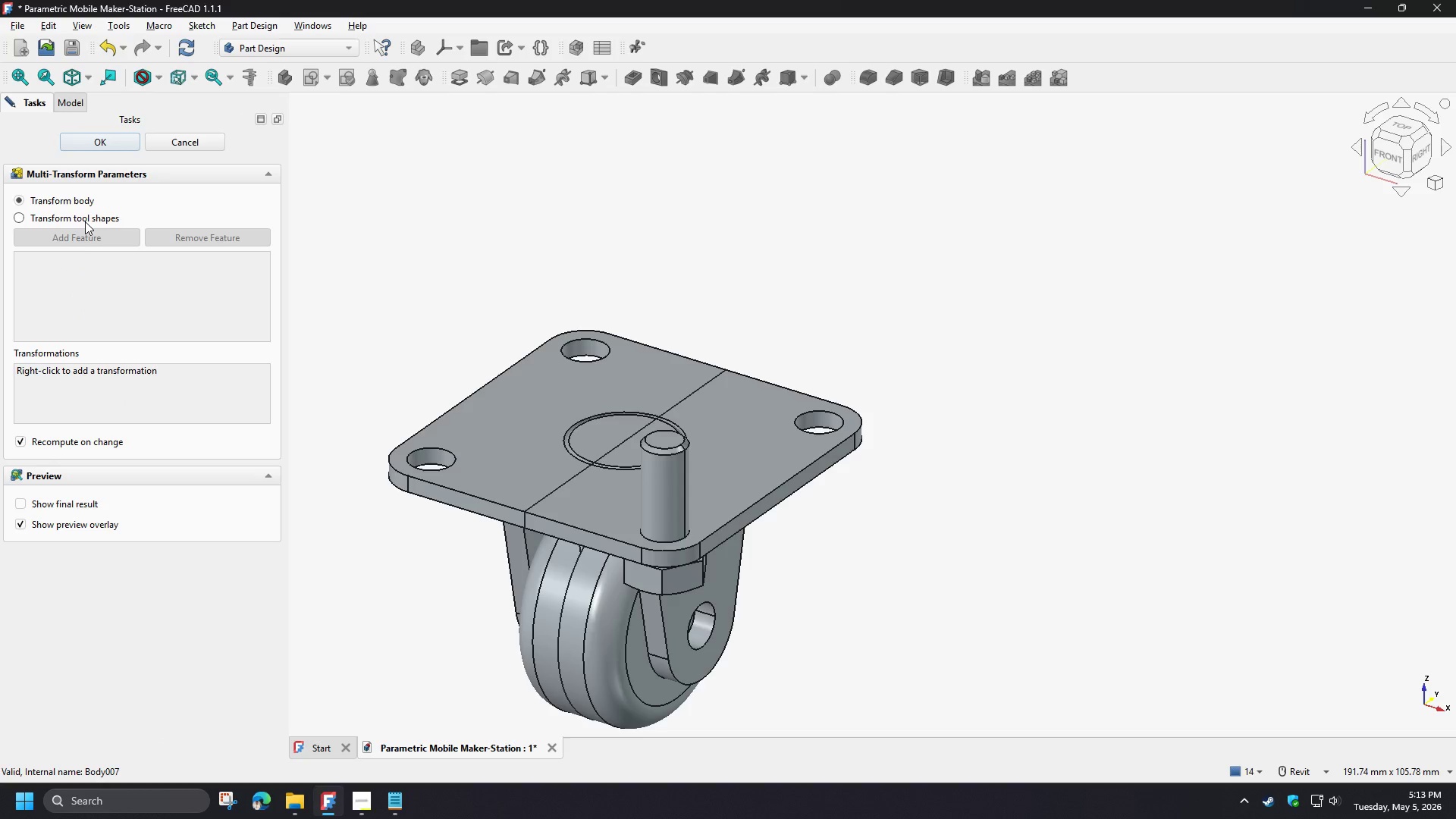 
left_click([85, 221])
 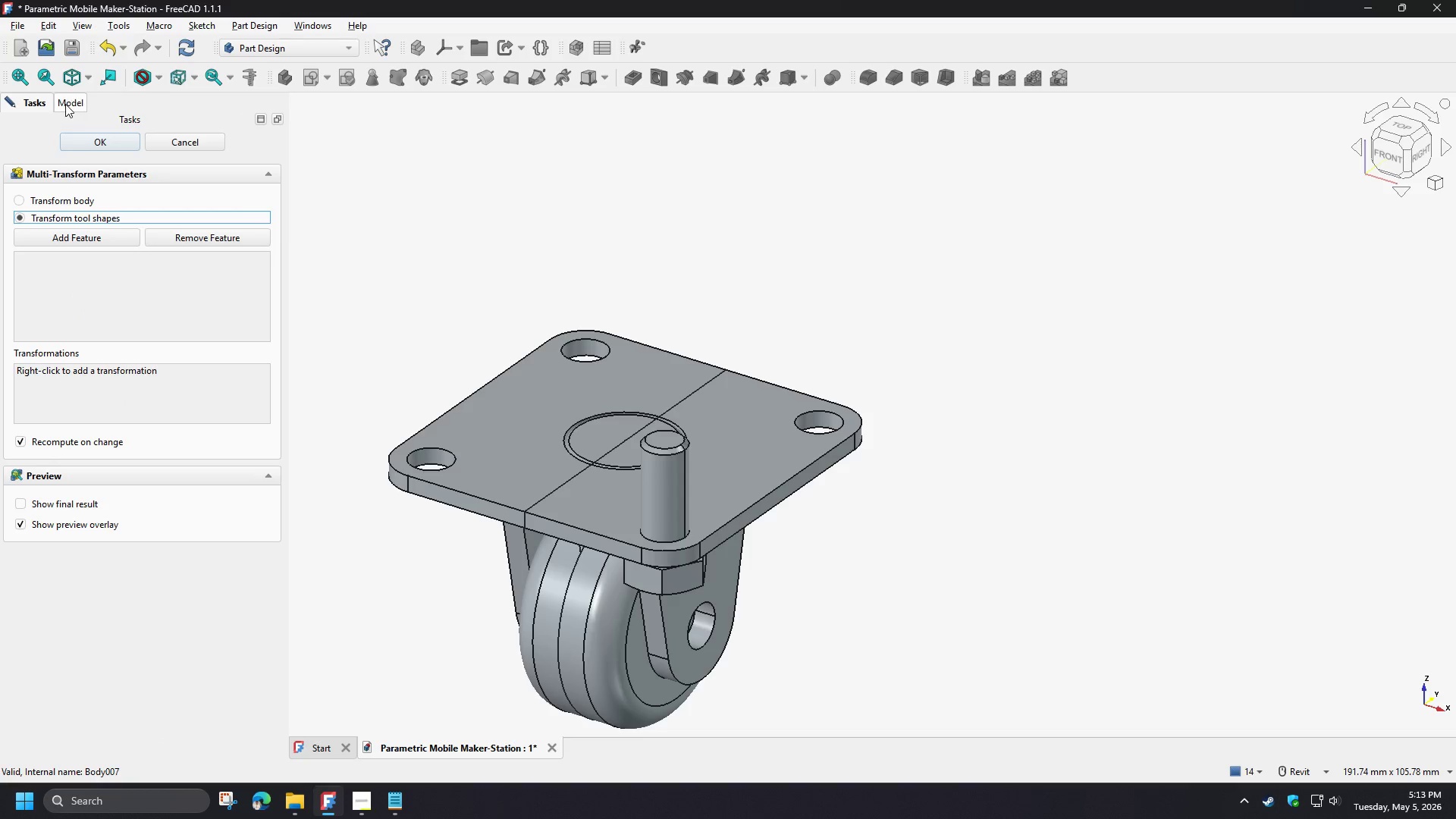 
left_click([65, 104])
 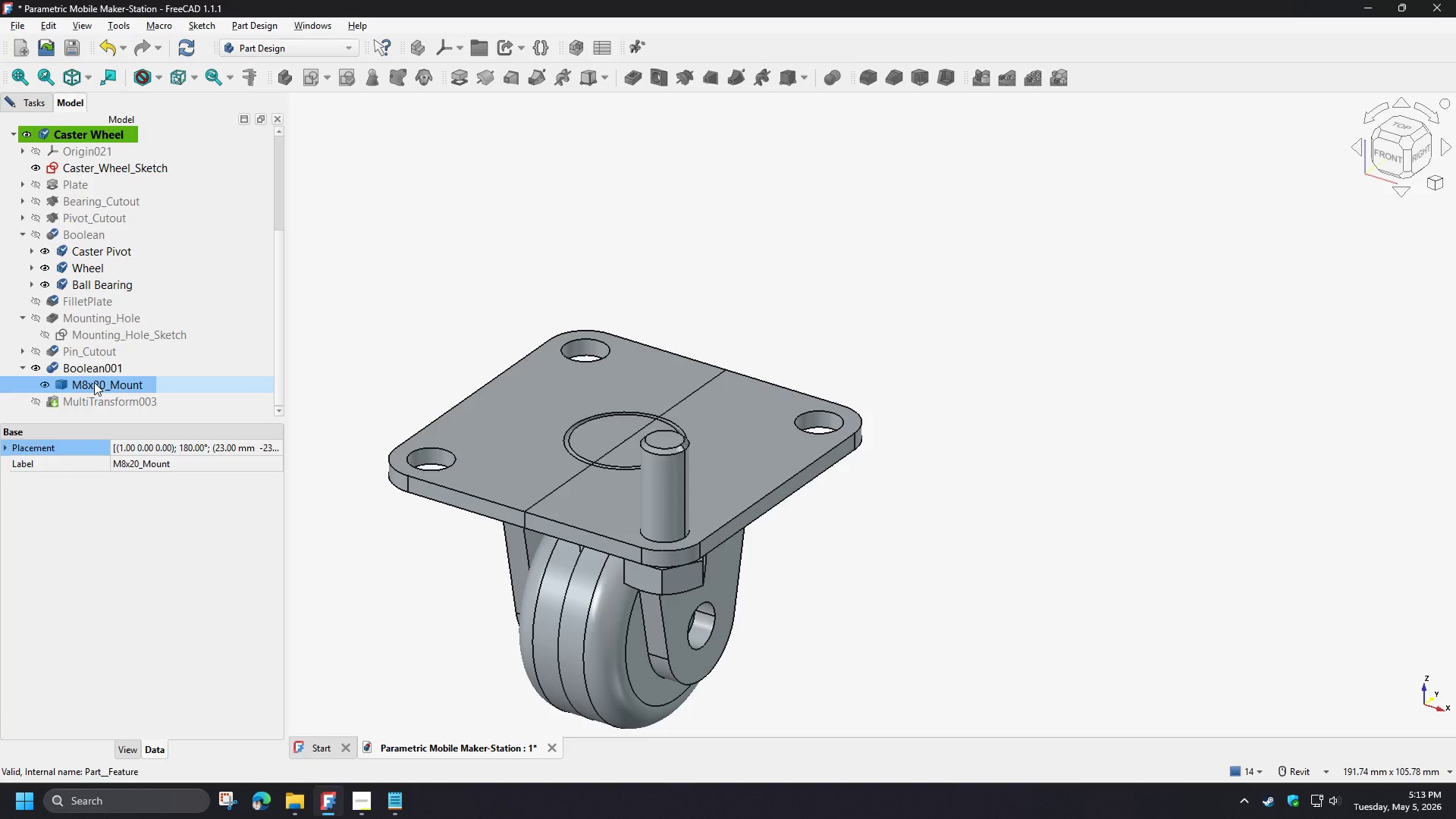 
left_click([94, 382])
 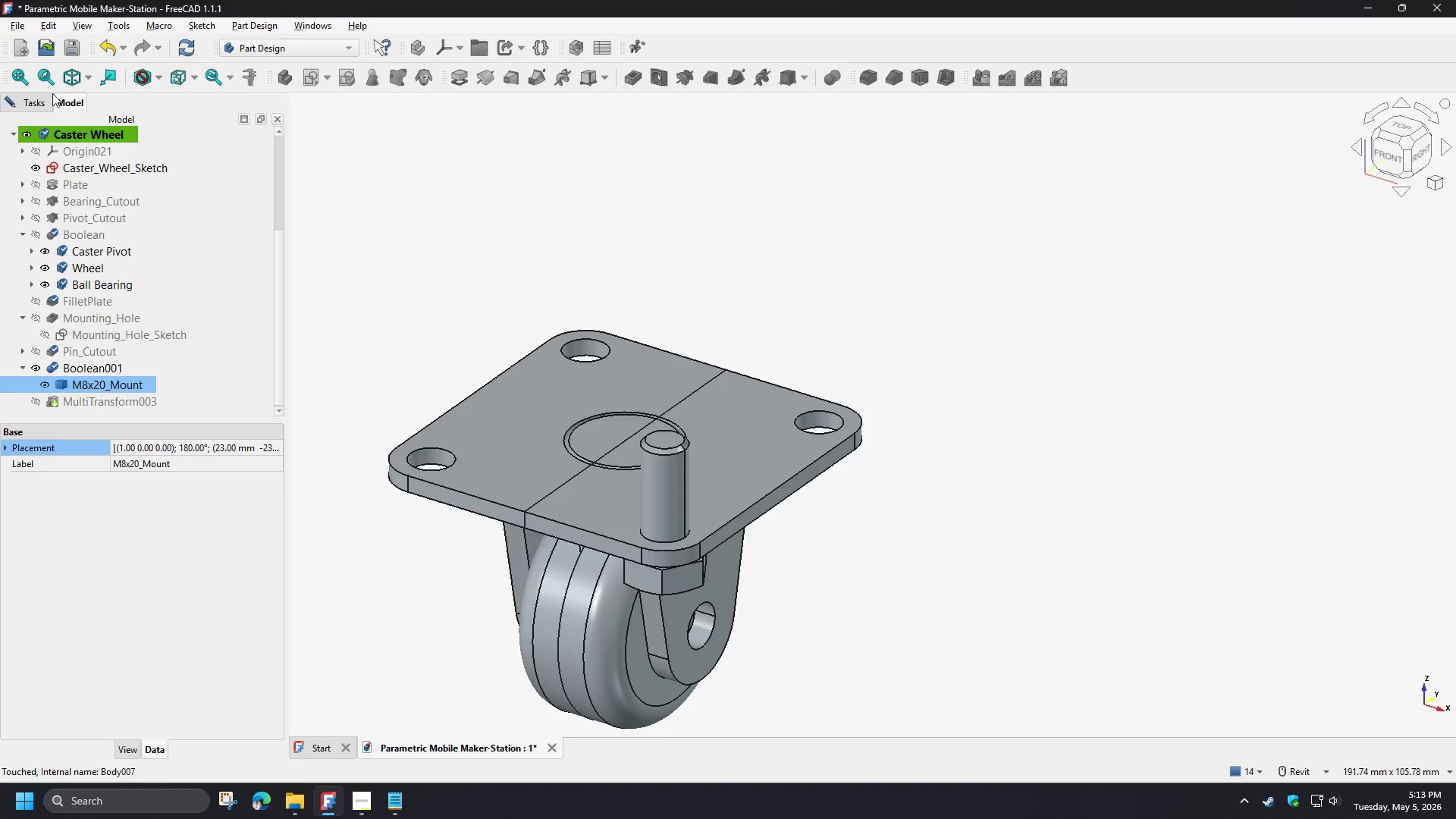 
left_click([35, 100])
 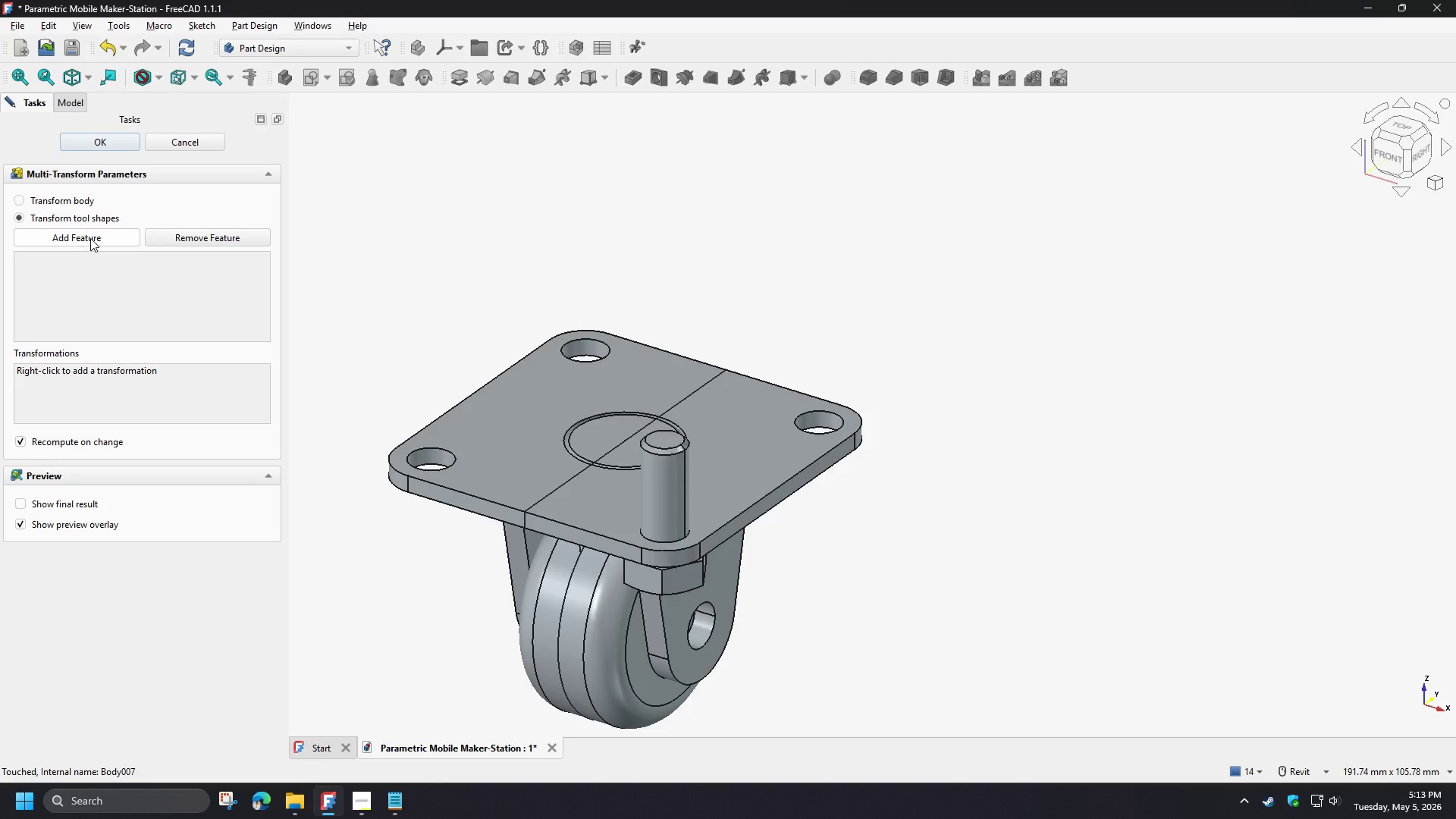 
left_click([90, 238])
 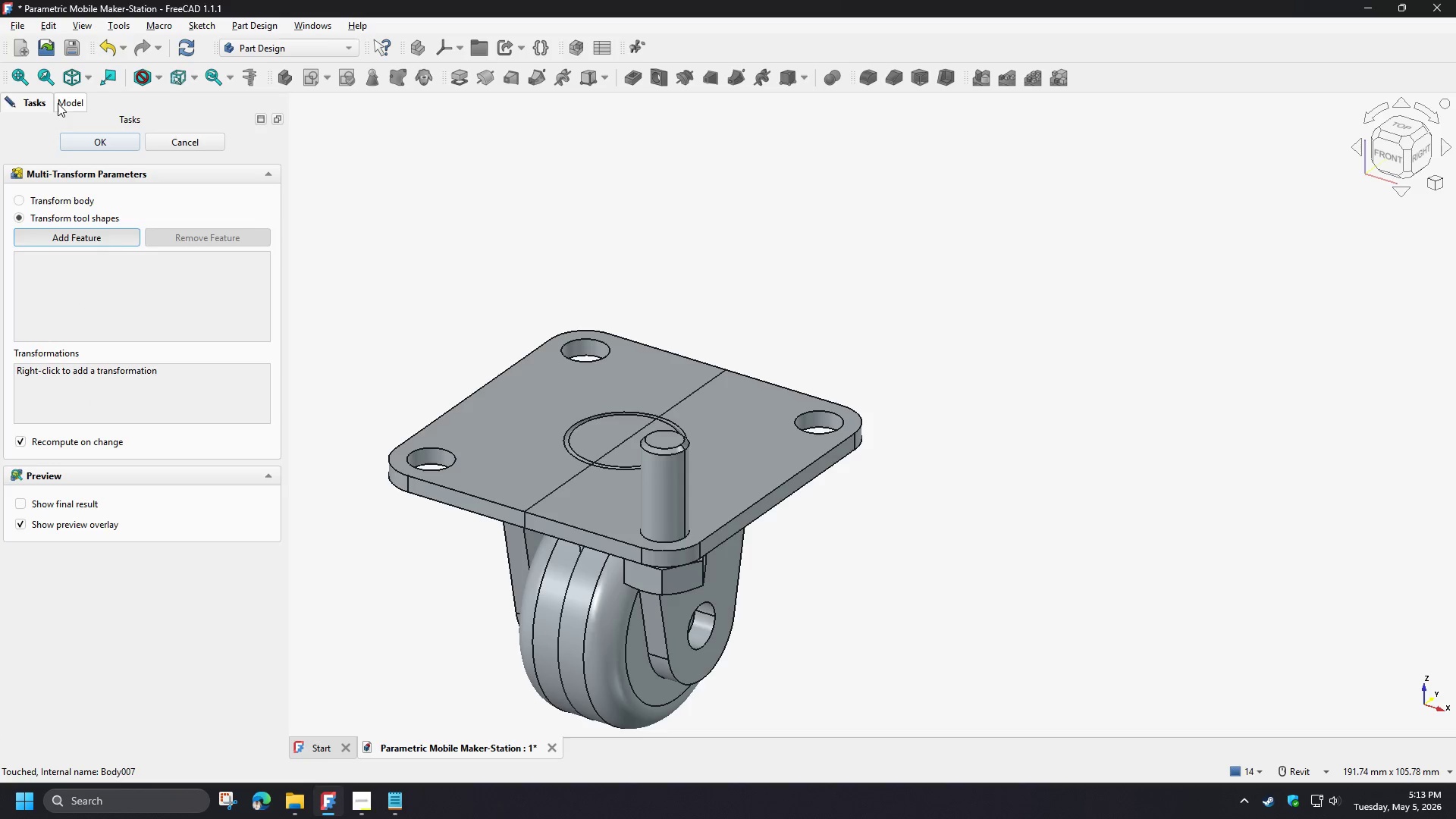 
left_click([69, 105])
 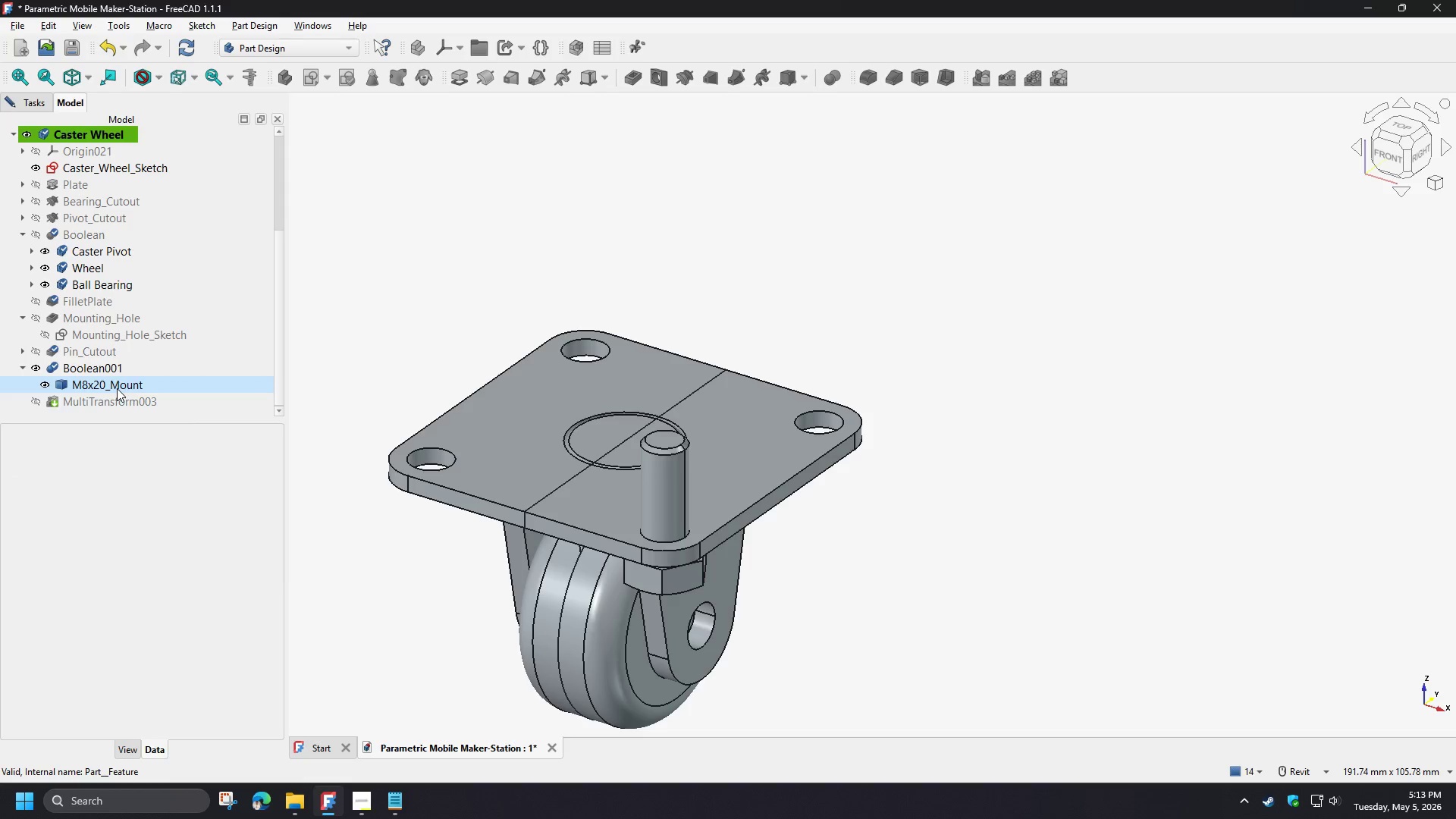 
left_click([117, 388])
 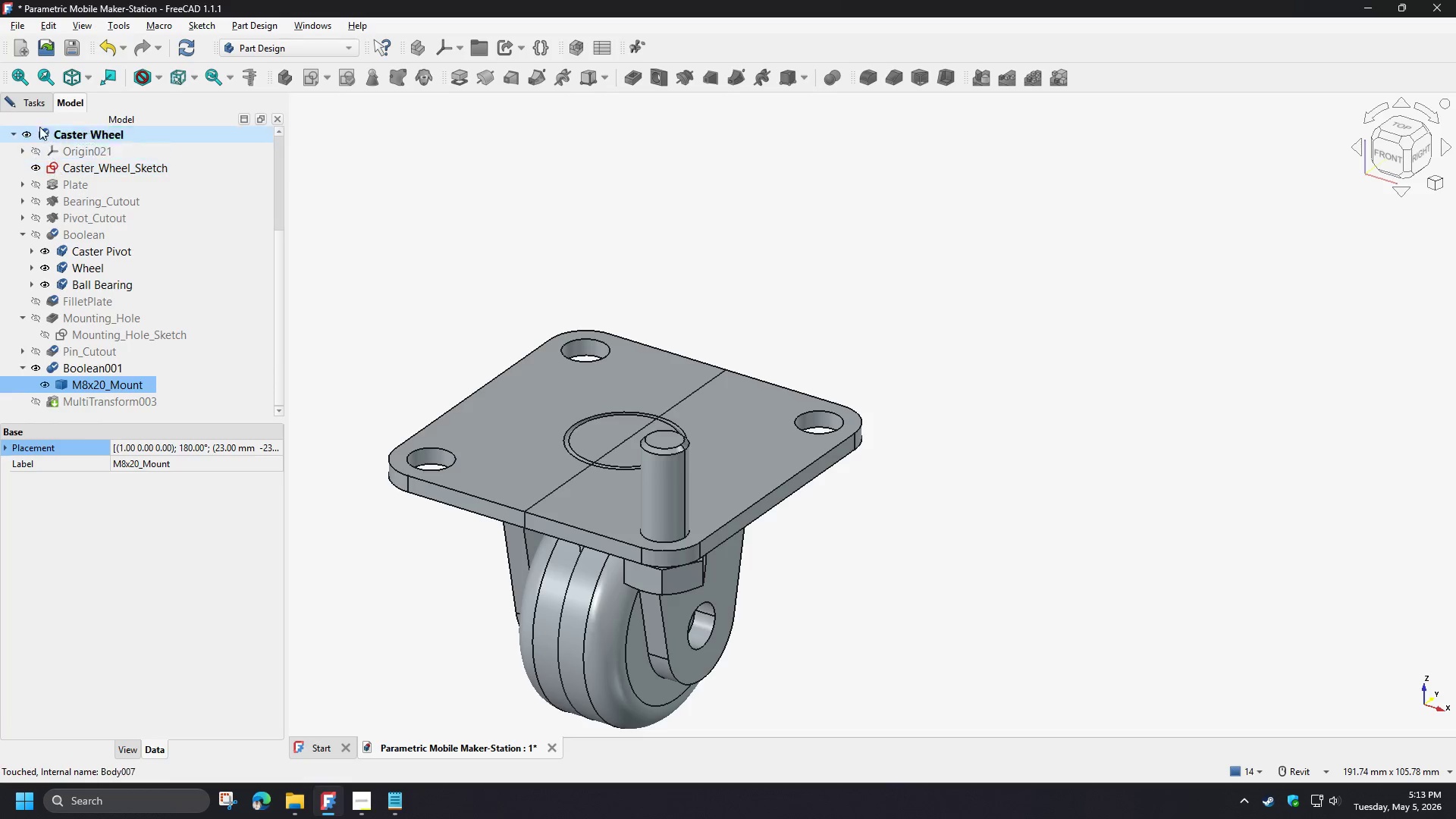 
left_click([28, 105])
 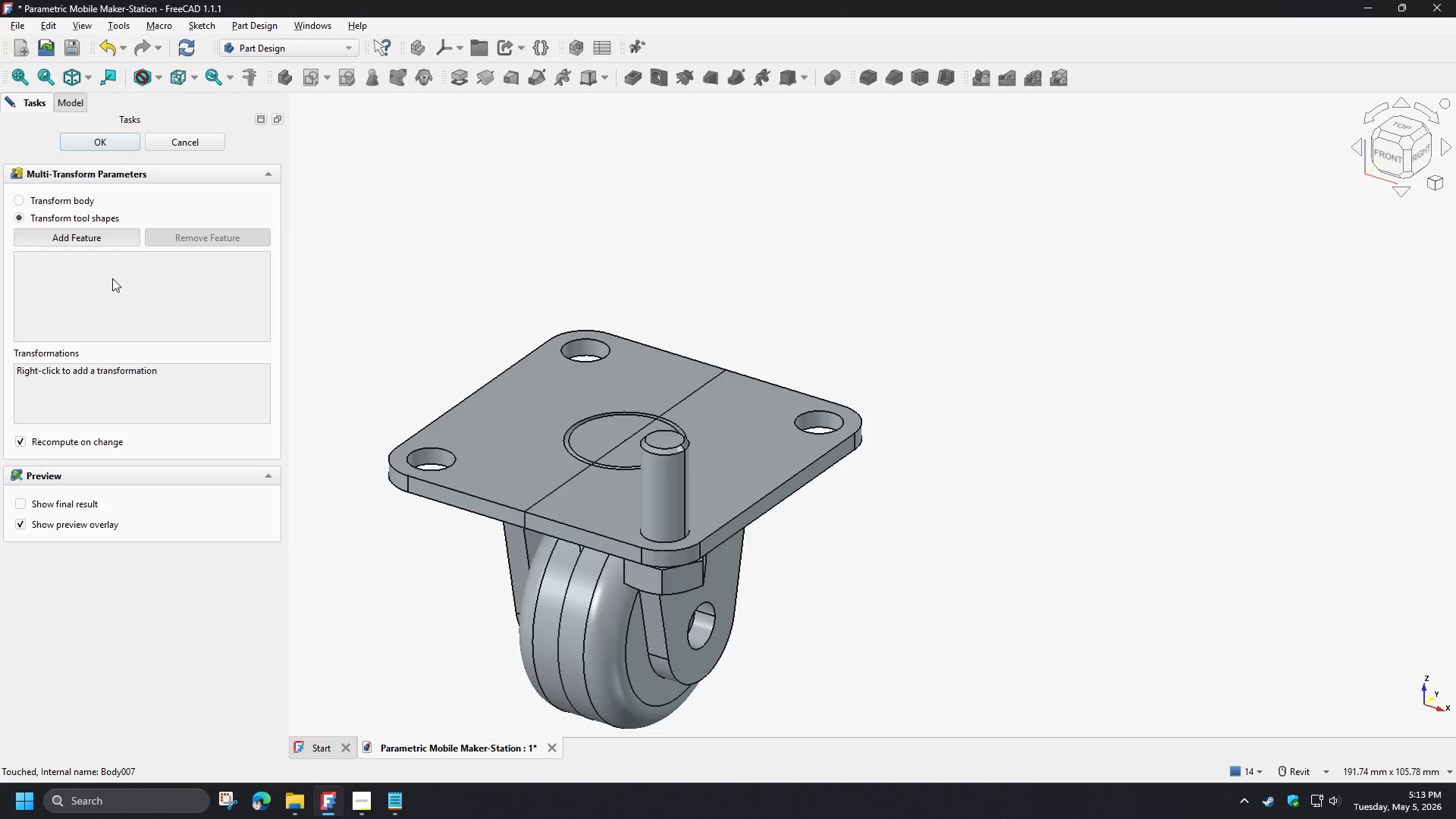 
left_click([112, 278])
 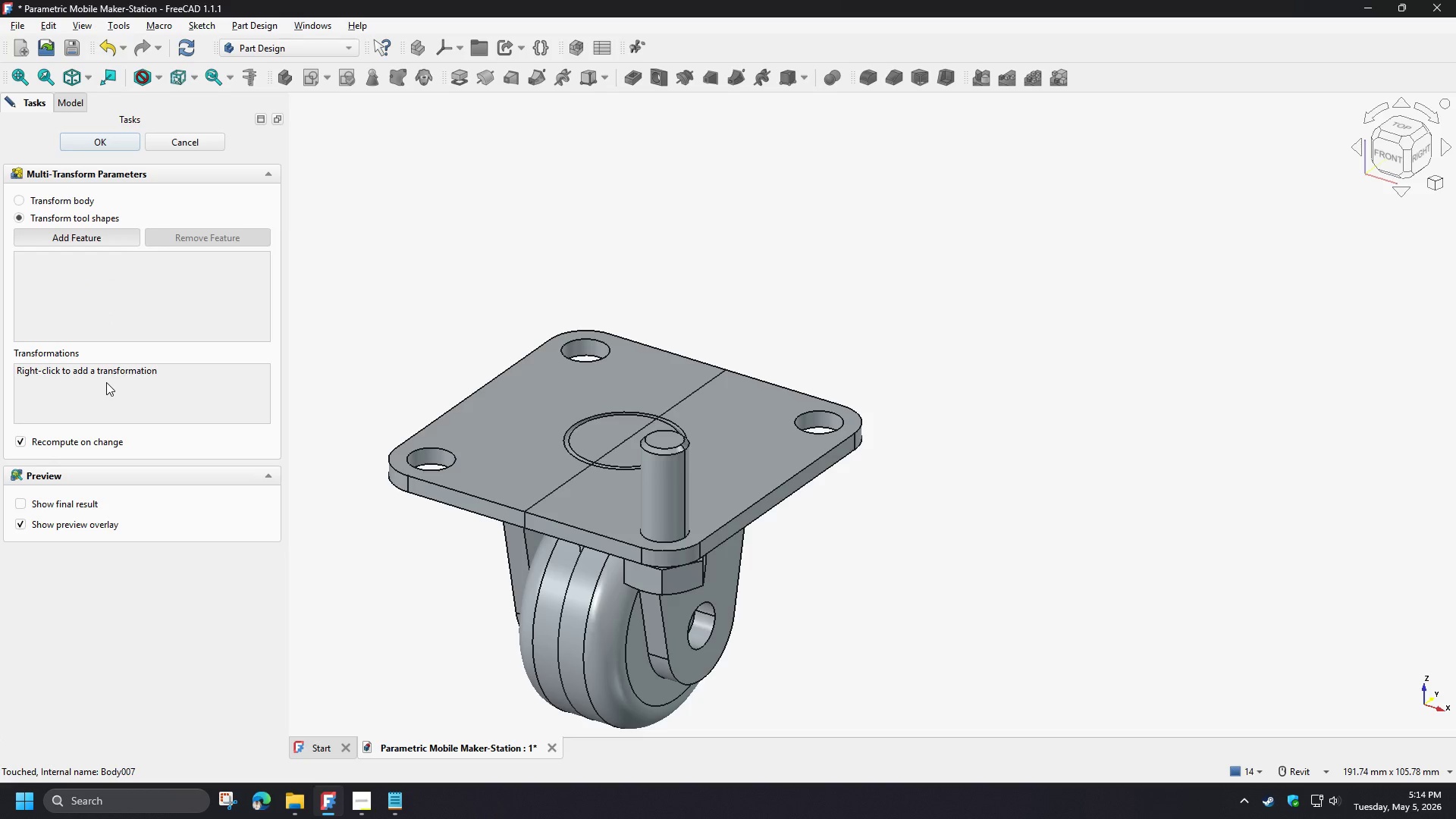 
left_click([70, 203])
 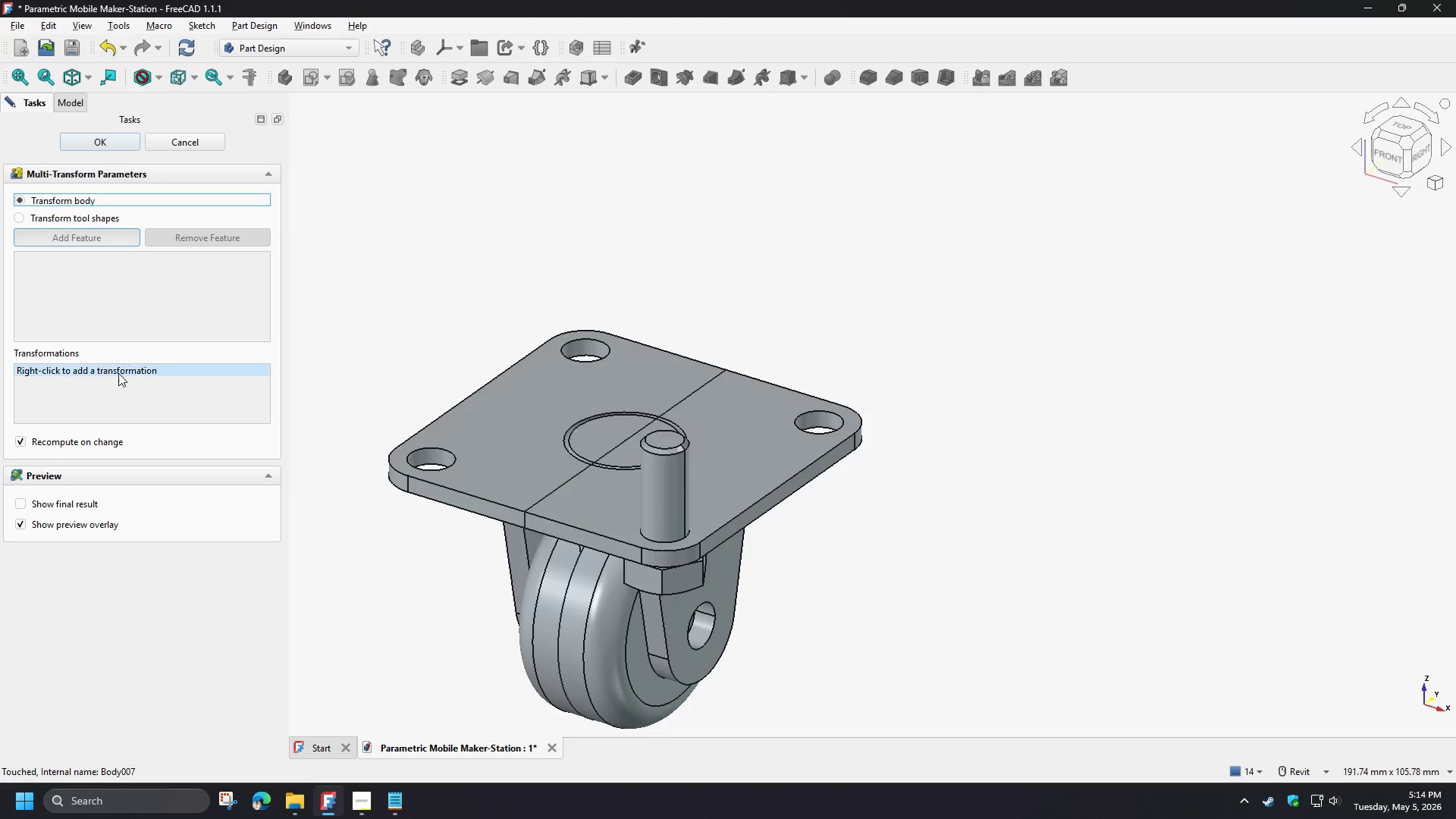 
right_click([116, 377])
 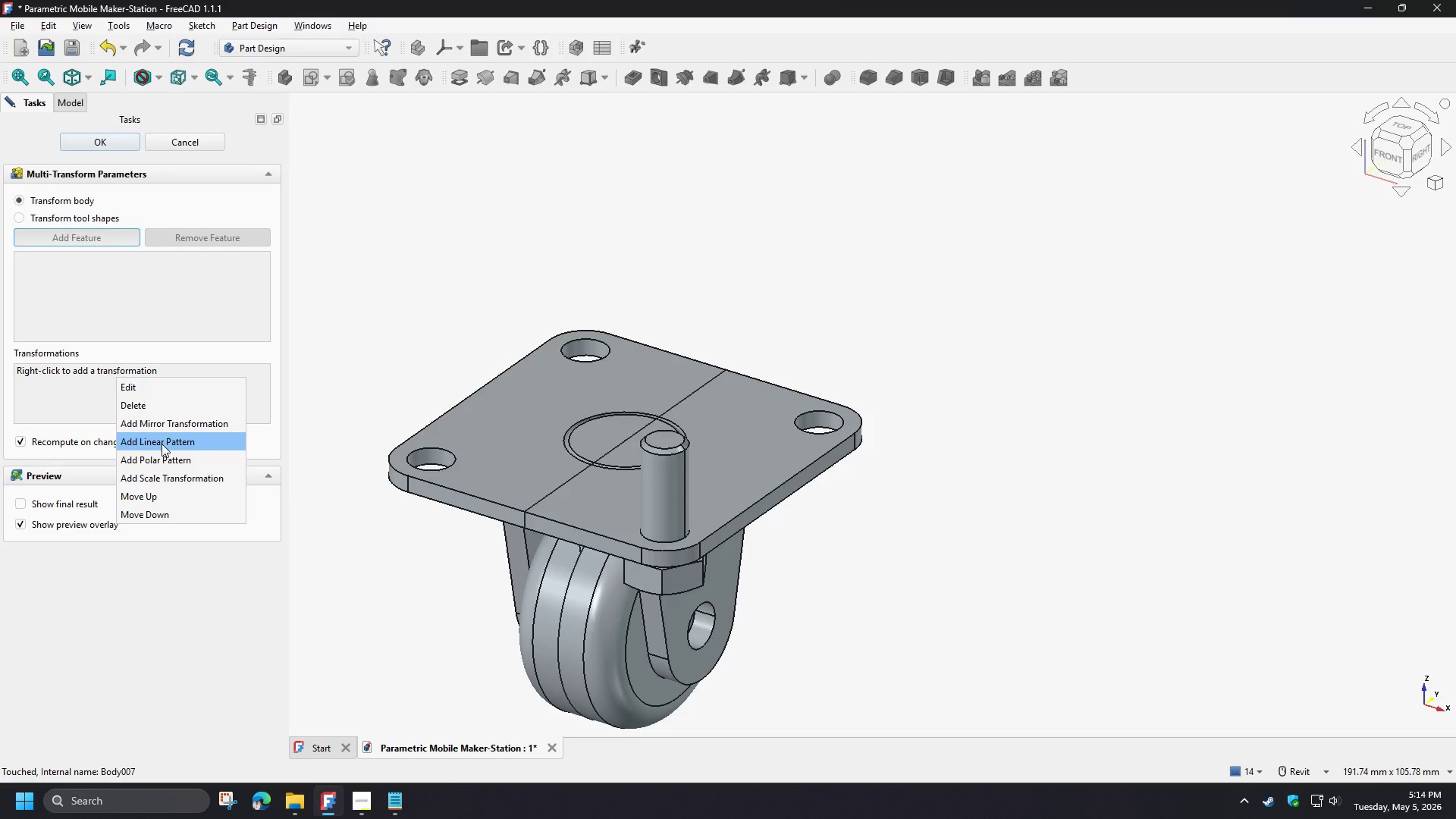 
left_click([155, 419])
 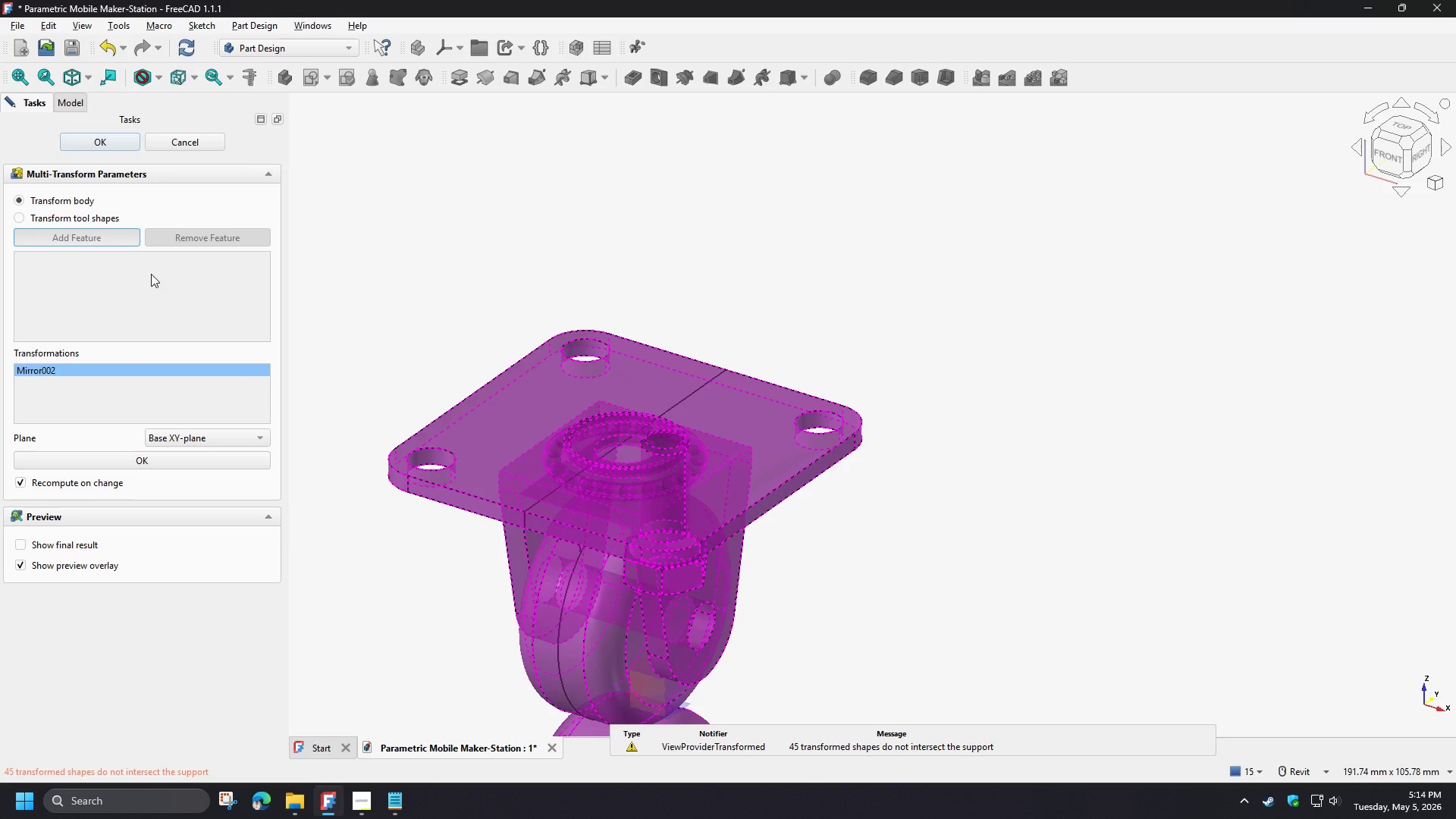 
wait(5.55)
 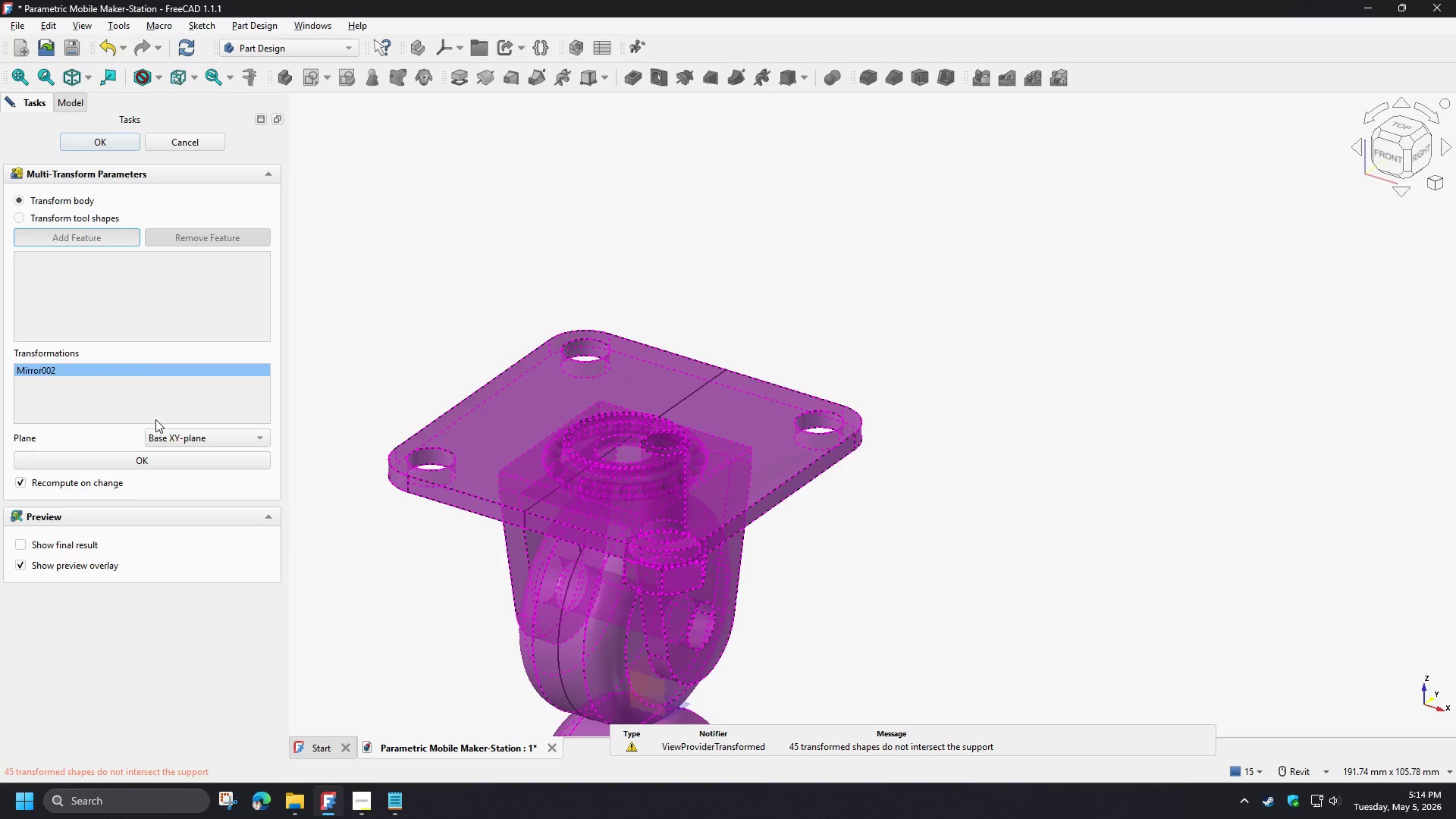 
left_click([71, 104])
 